 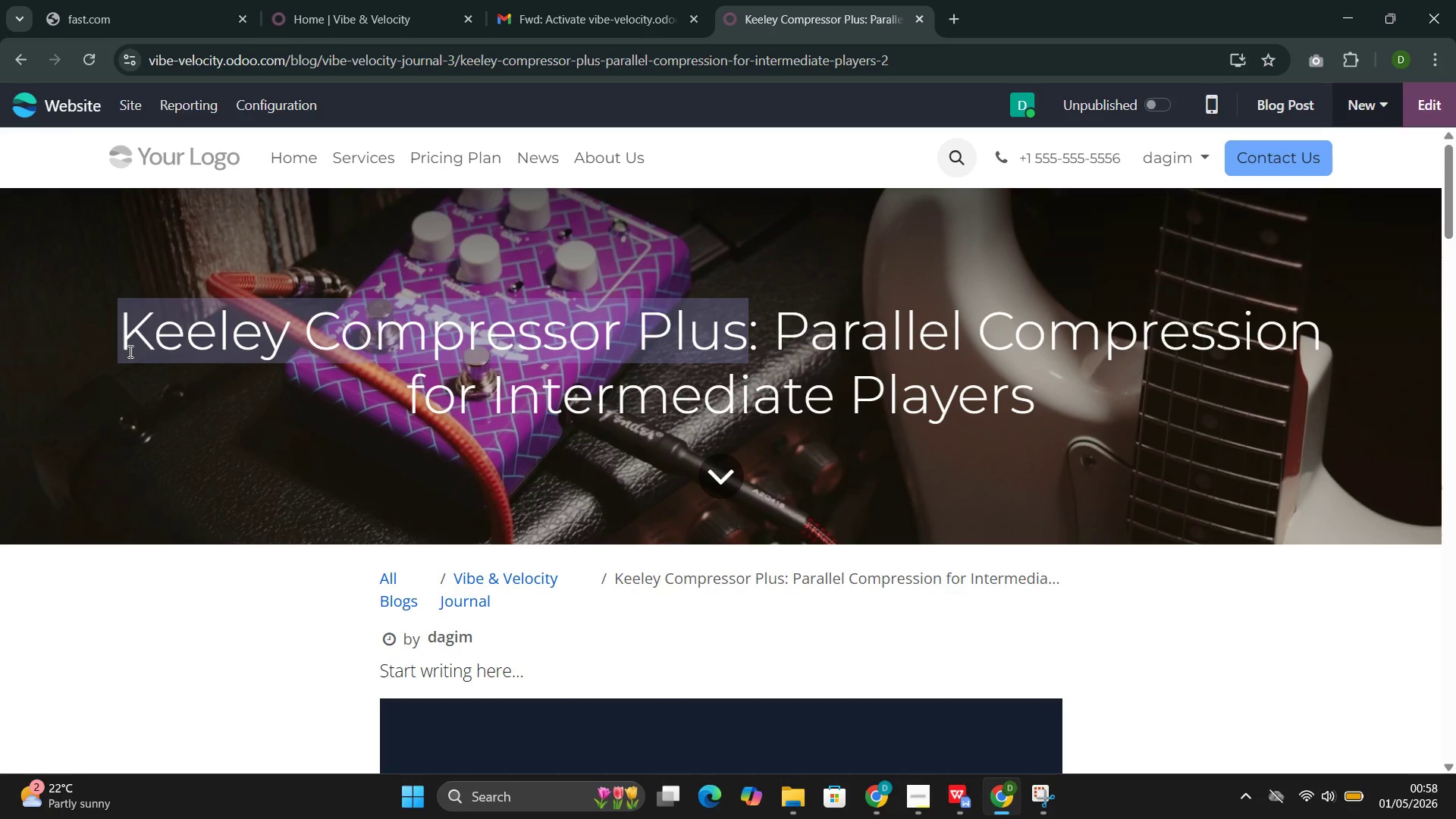 
key(Control+C)
 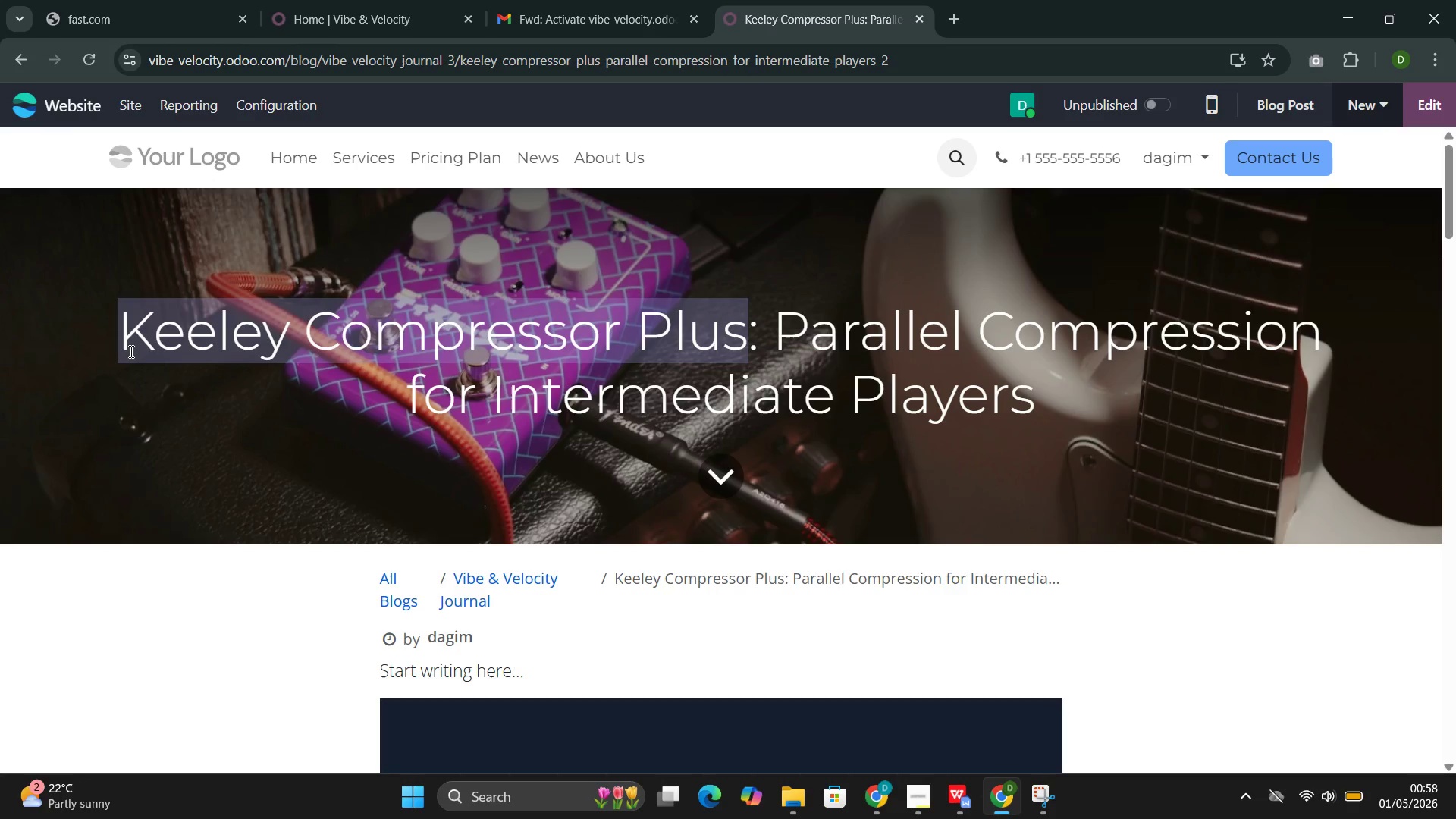 
key(Control+C)
 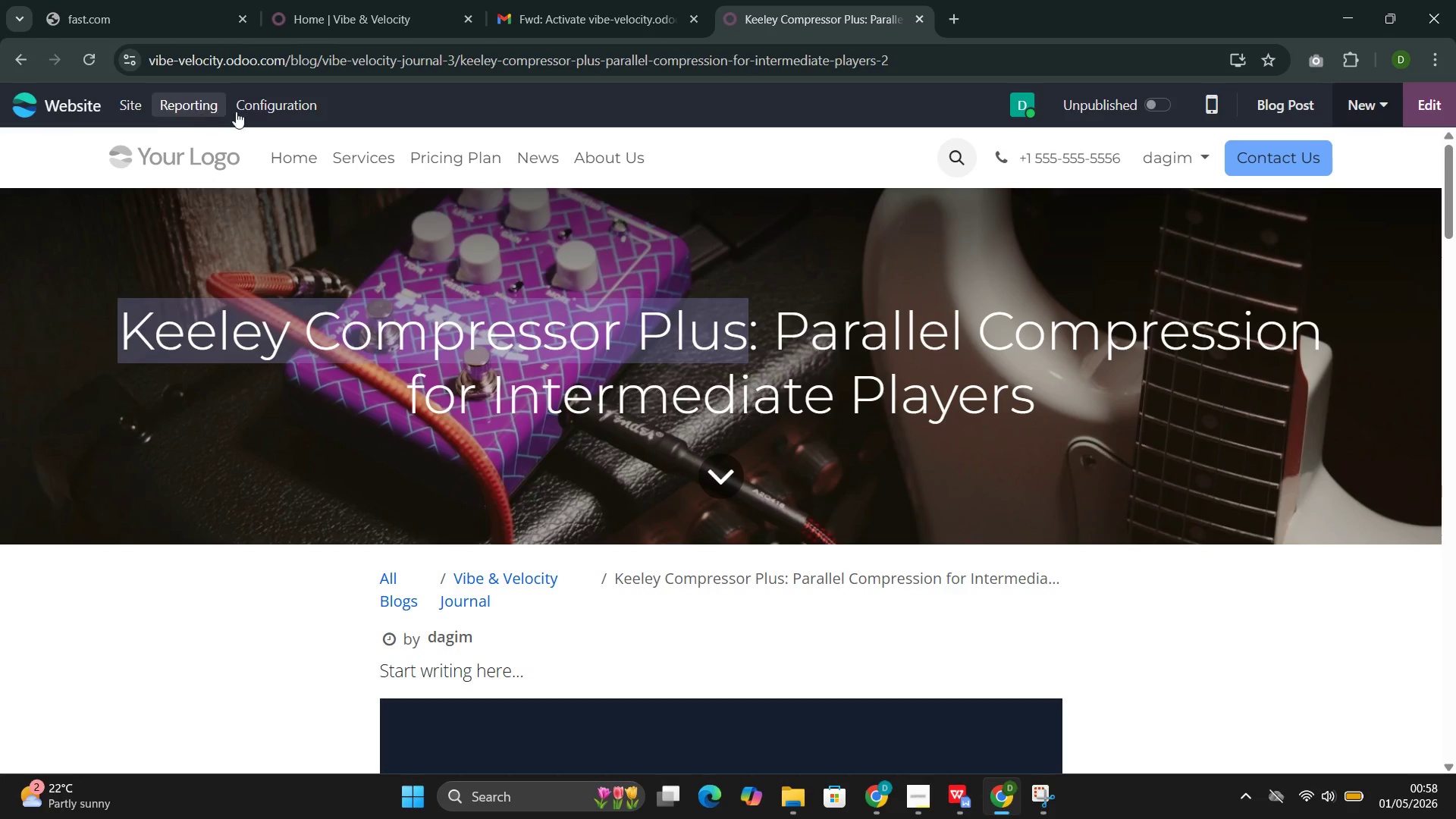 
left_click([270, 104])
 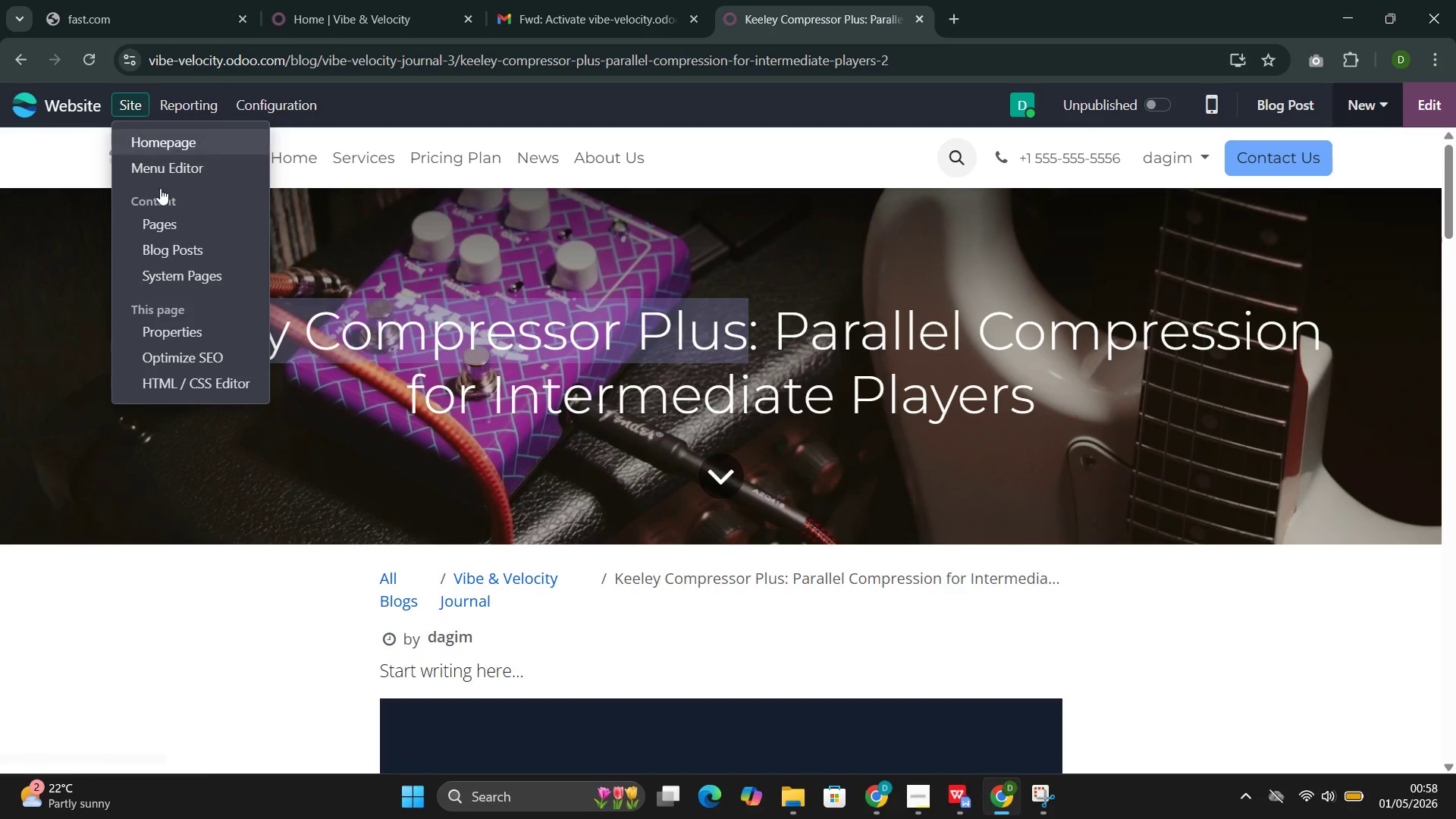 
left_click([181, 360])
 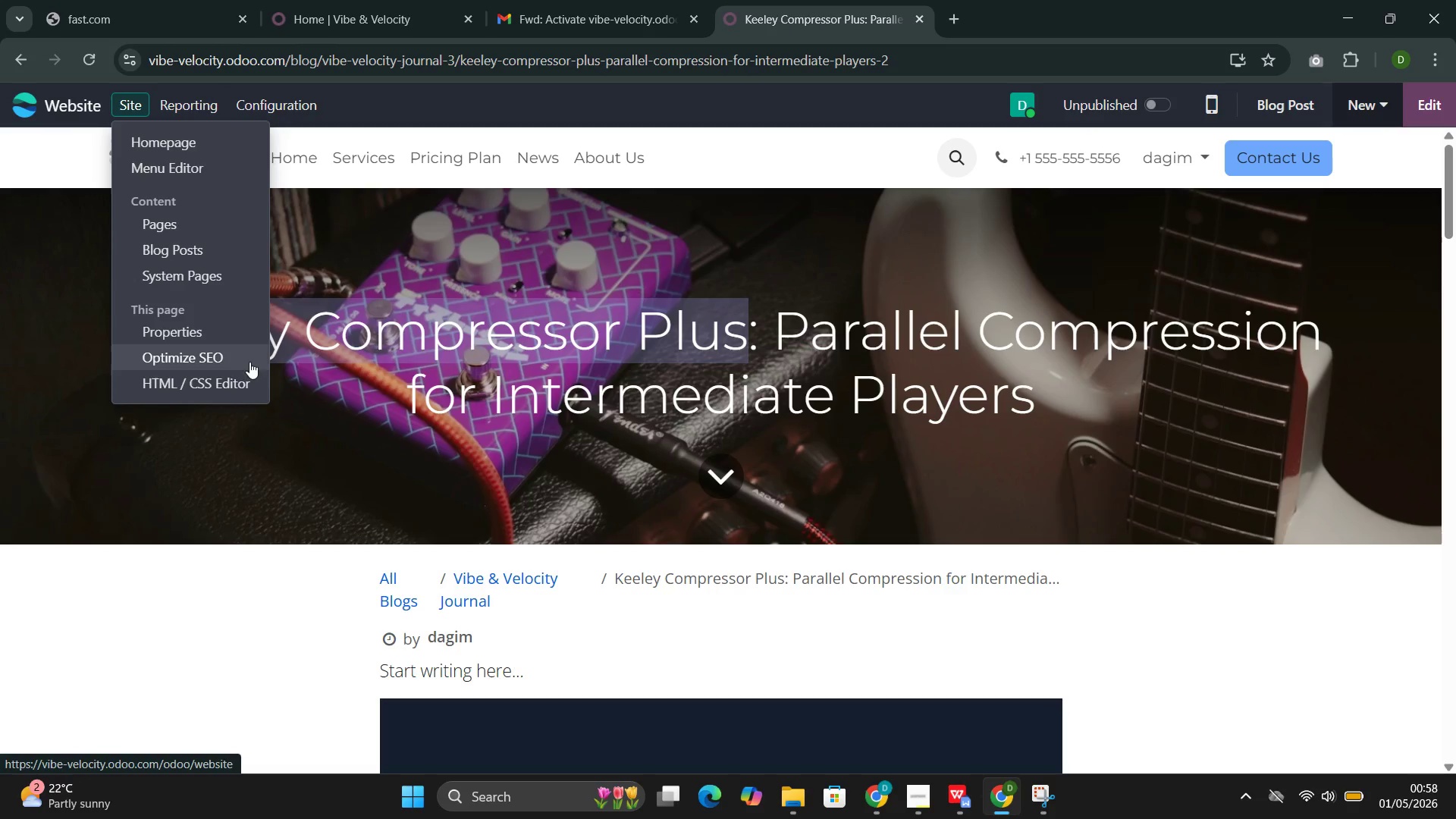 
mouse_move([294, 348])
 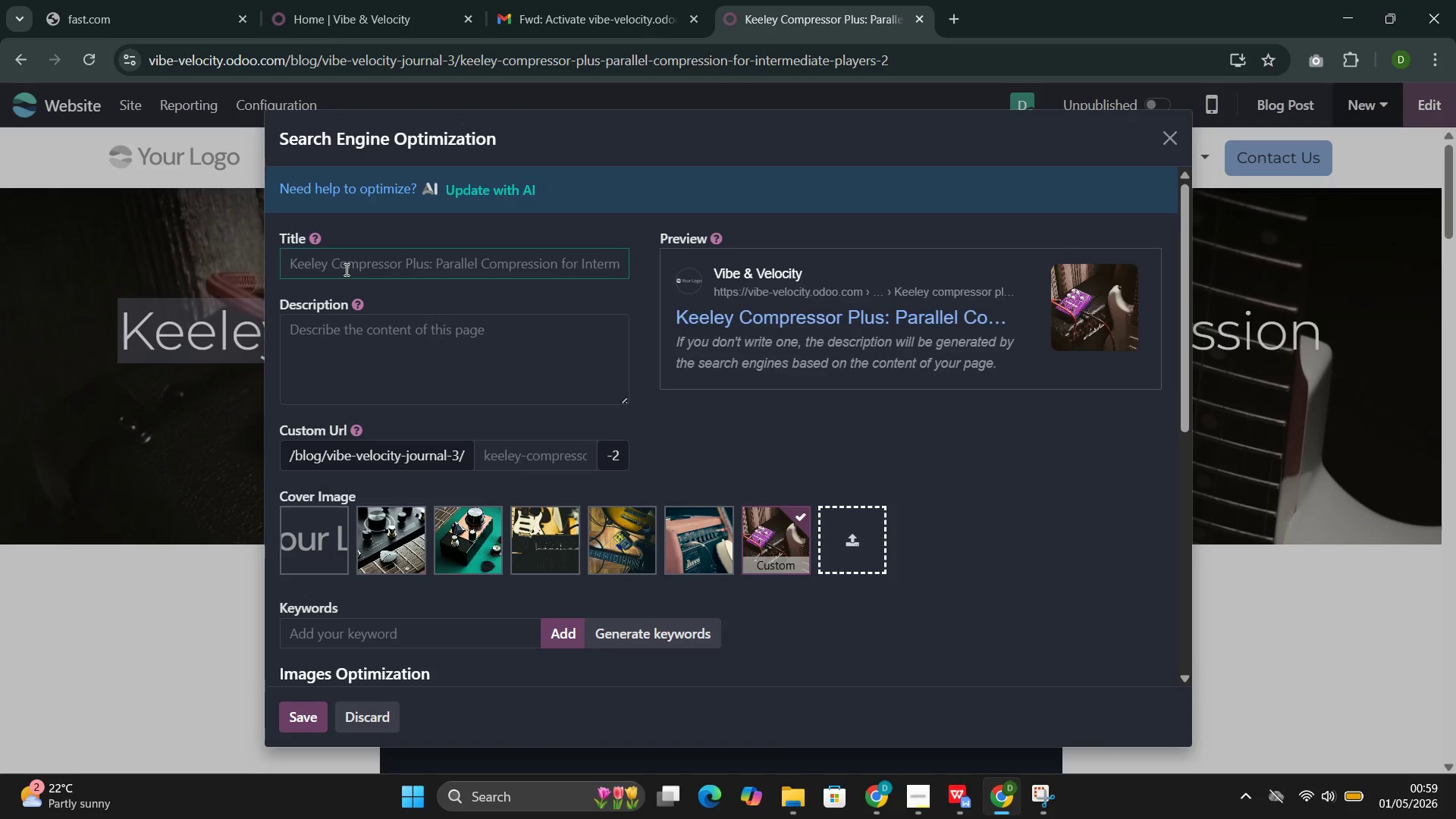 
left_click([347, 269])
 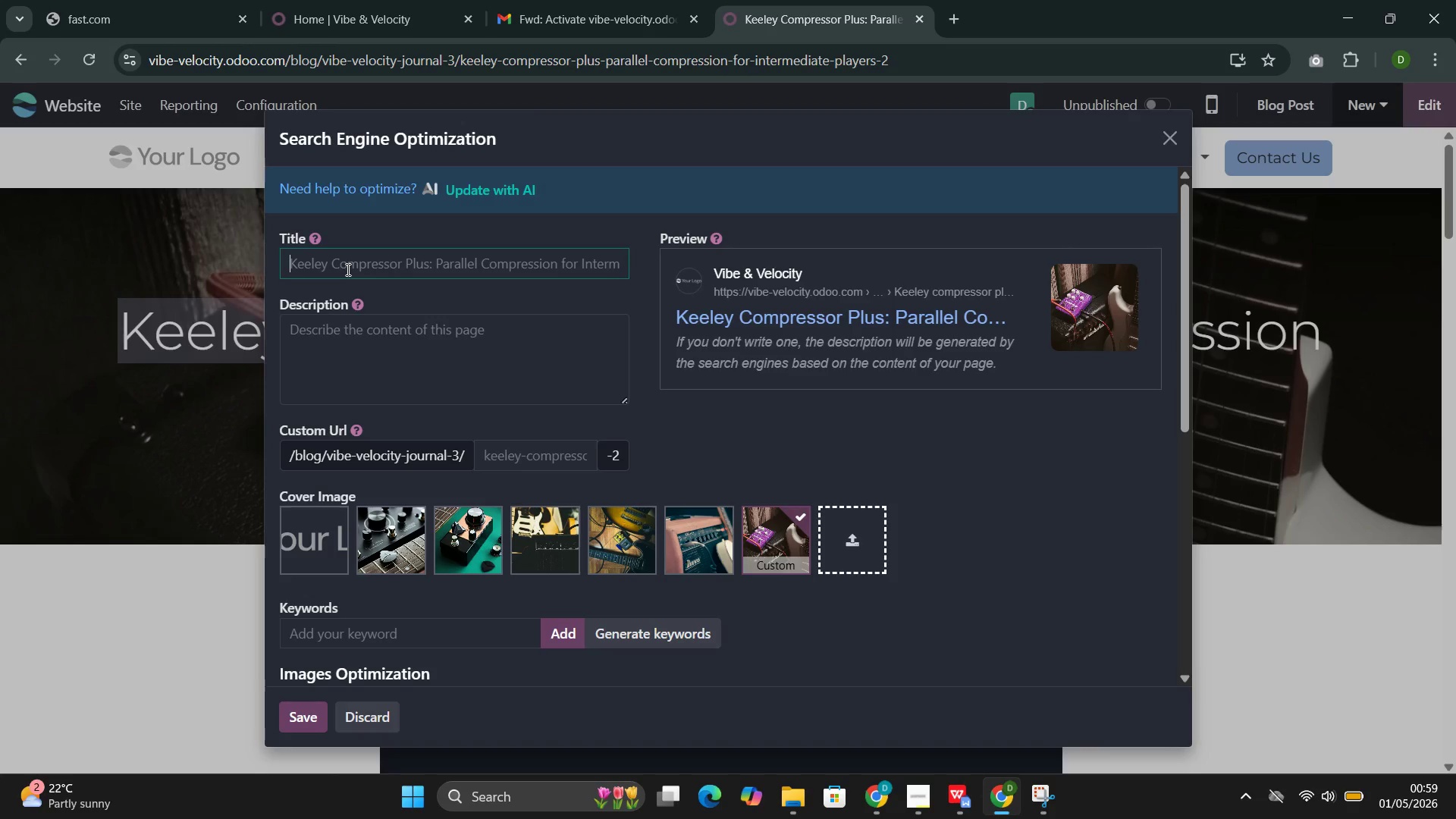 
key(Control+V)
 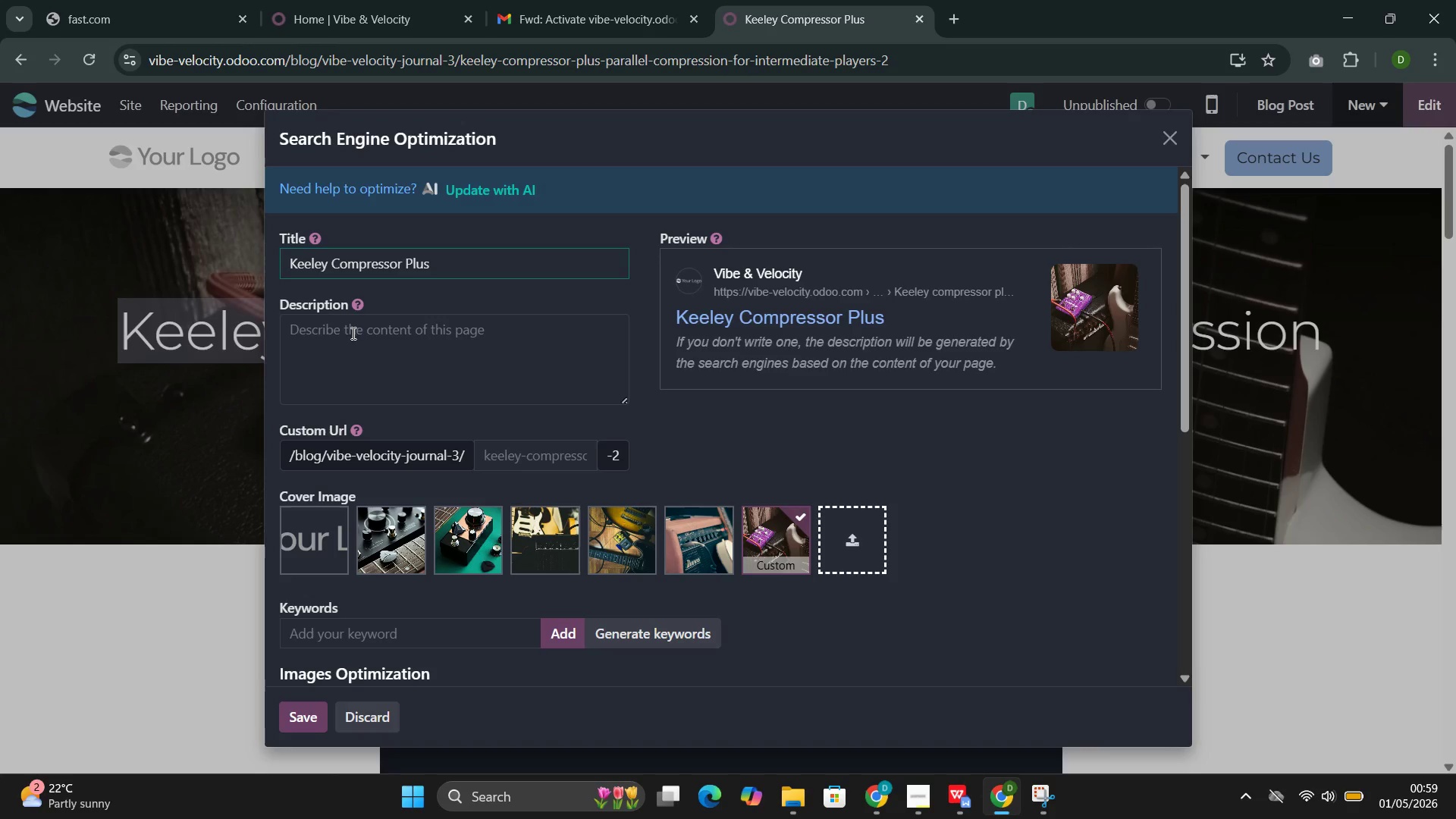 
left_click([351, 340])
 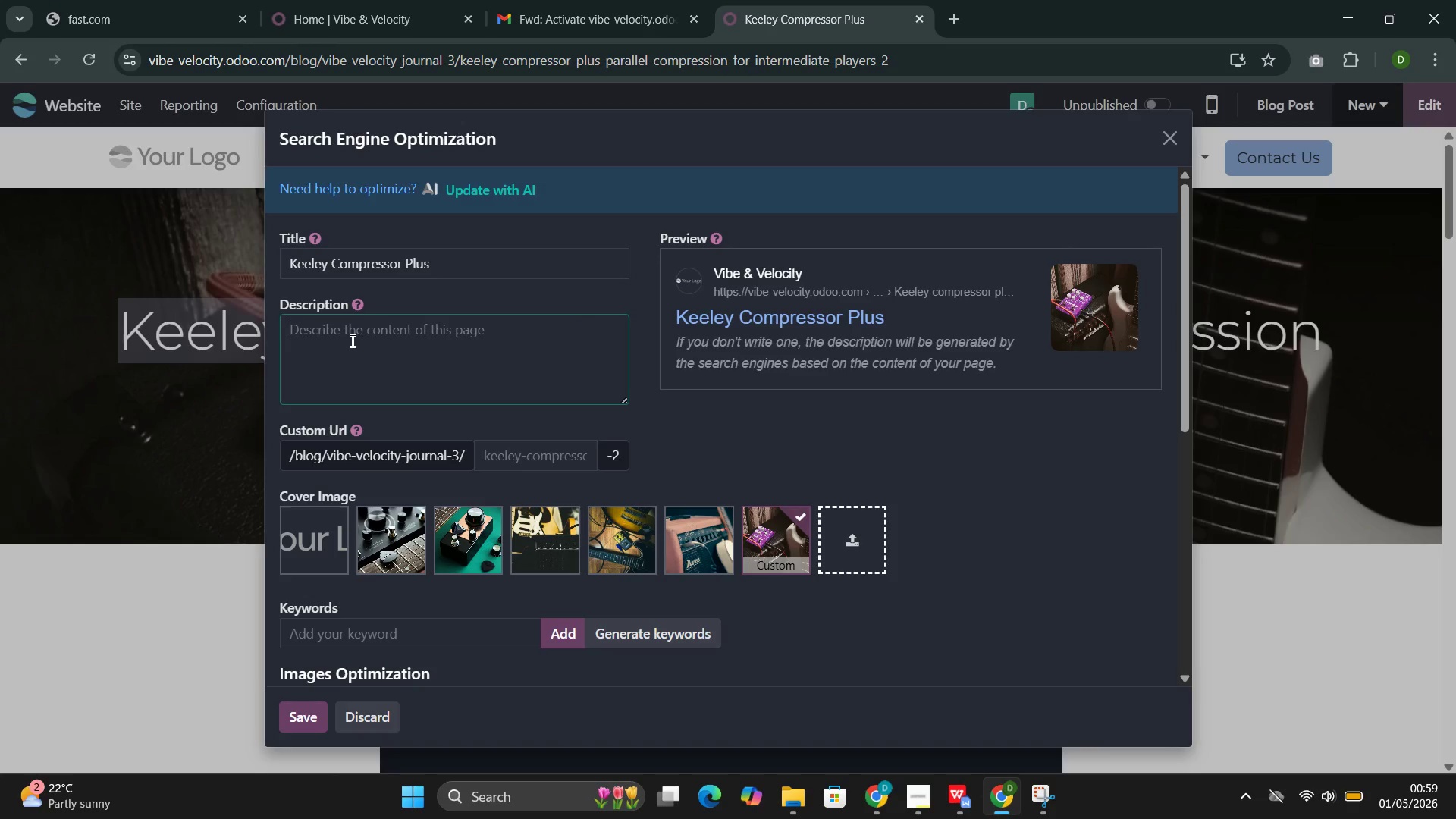 
key(Control+Shift+P)
 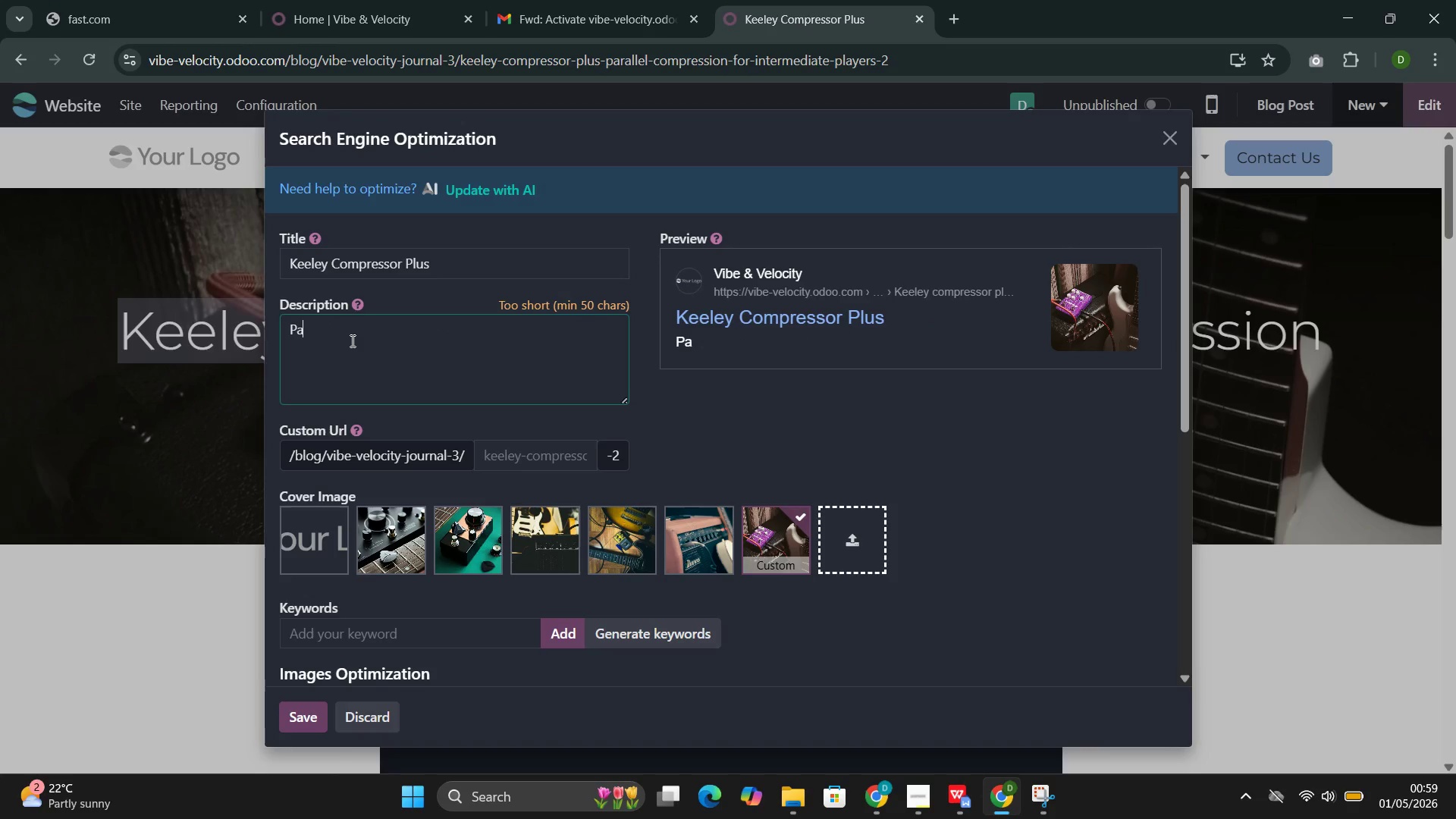 
key(Control+A)
 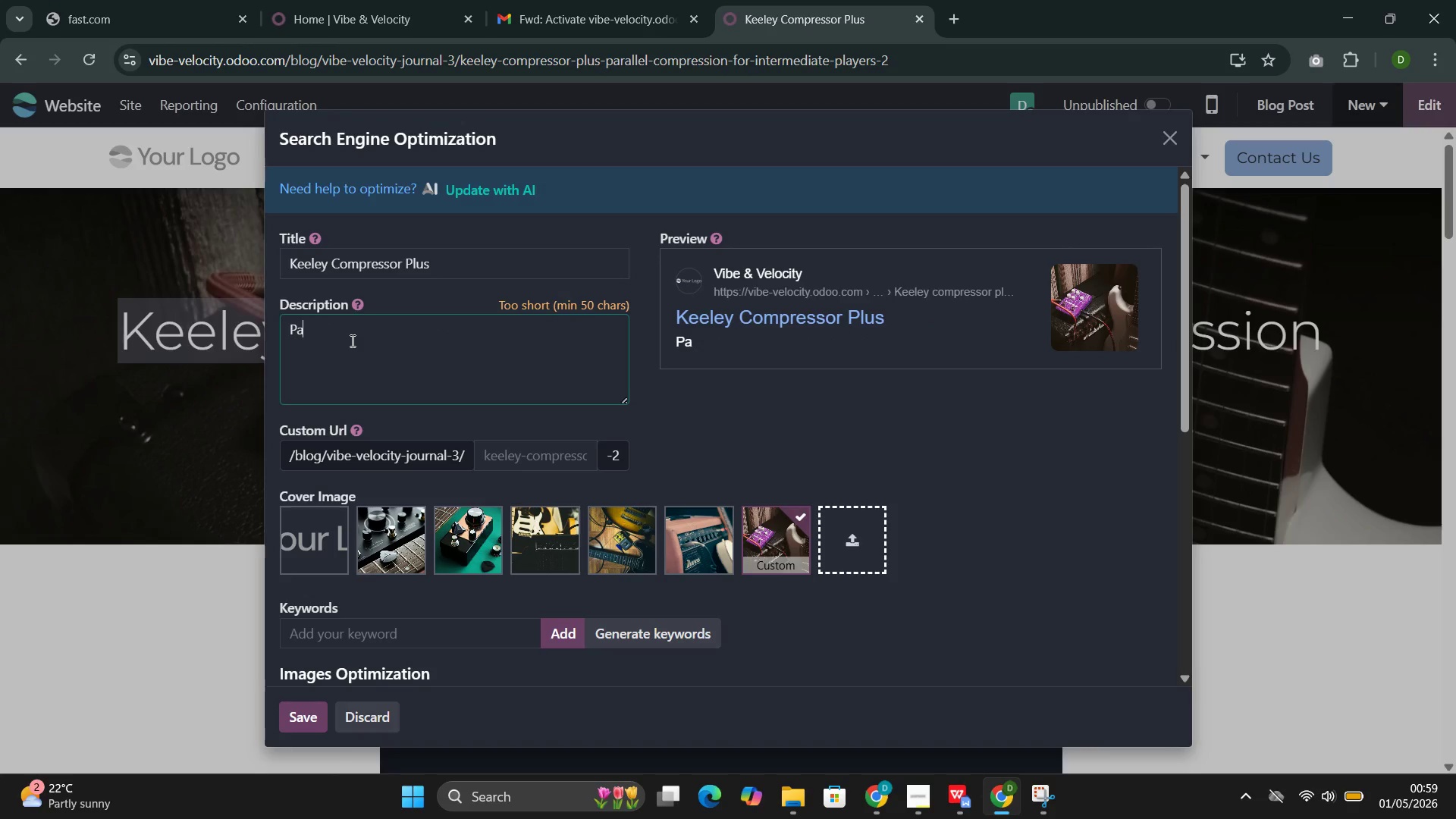 
key(Control+E)
 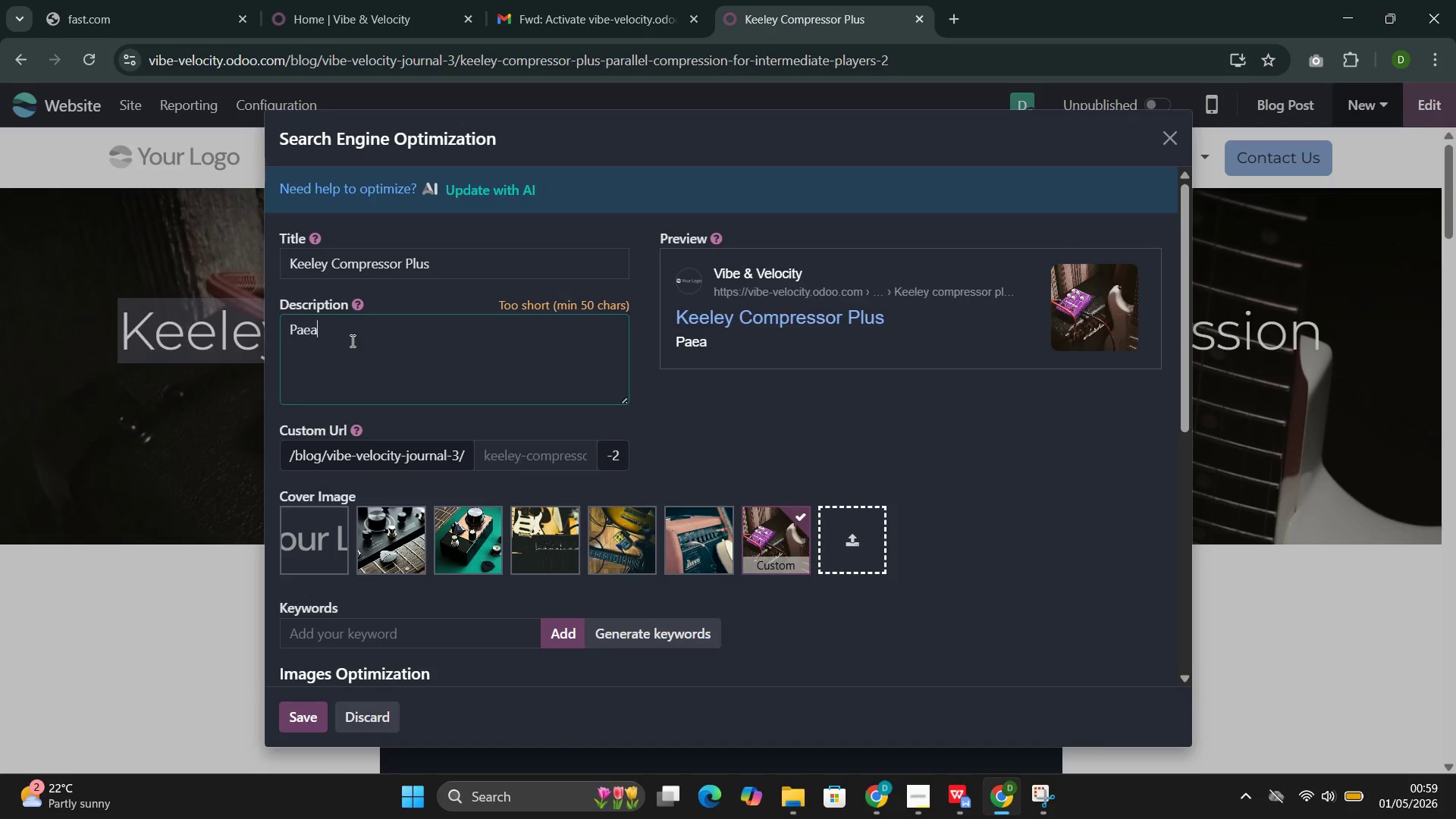 
key(Control+A)
 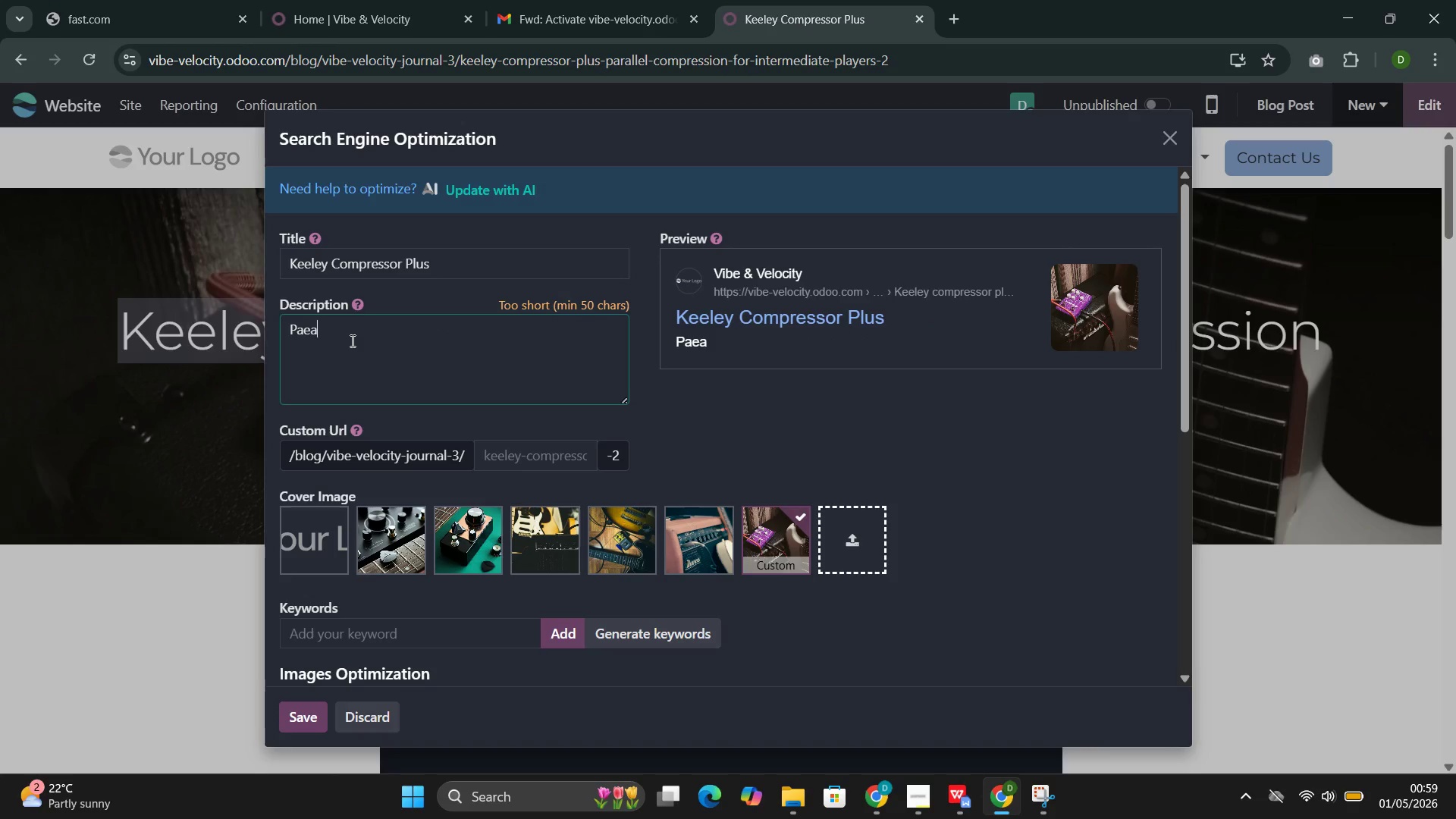 
key(Control+L)
 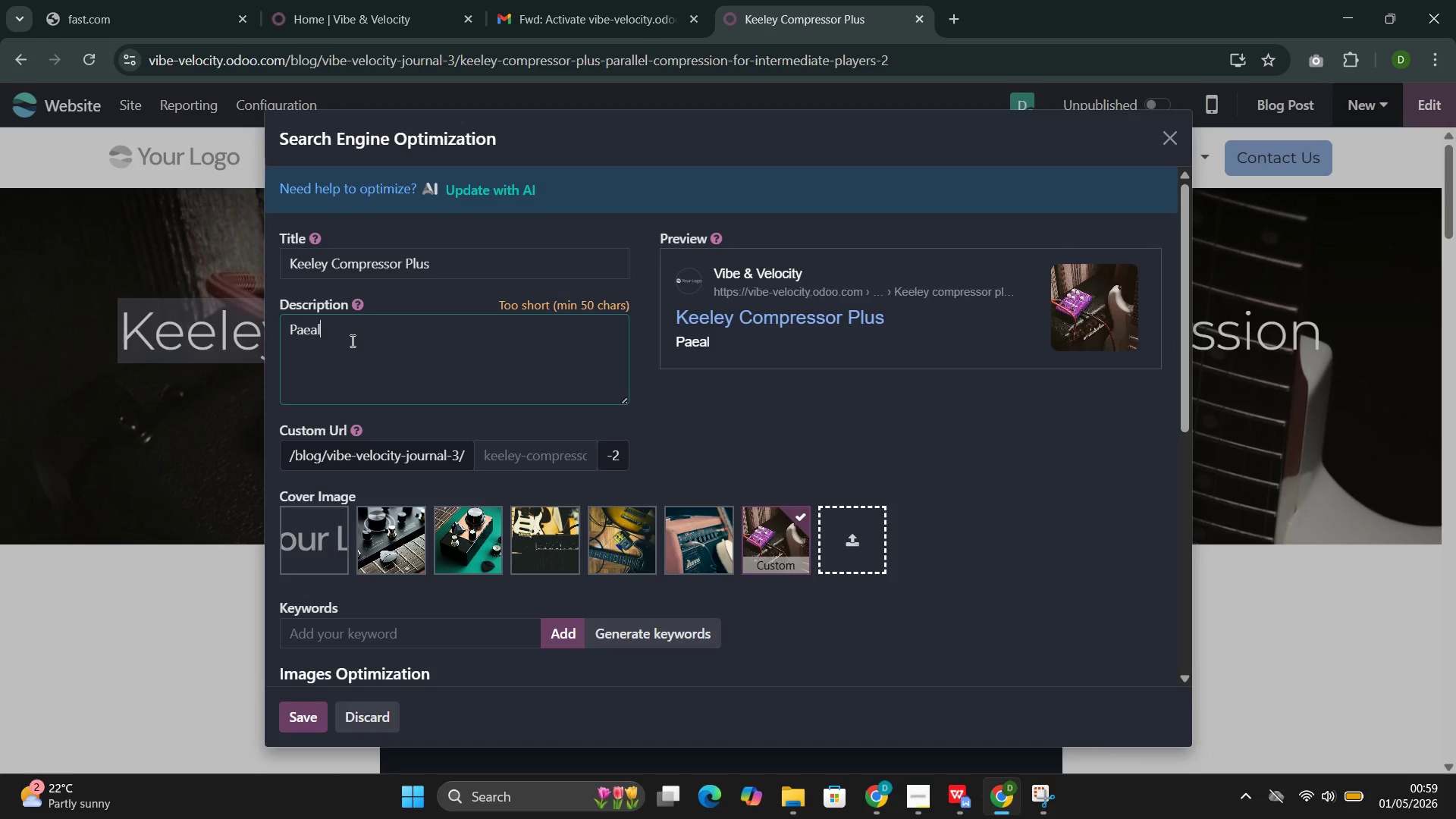 
key(Control+L)
 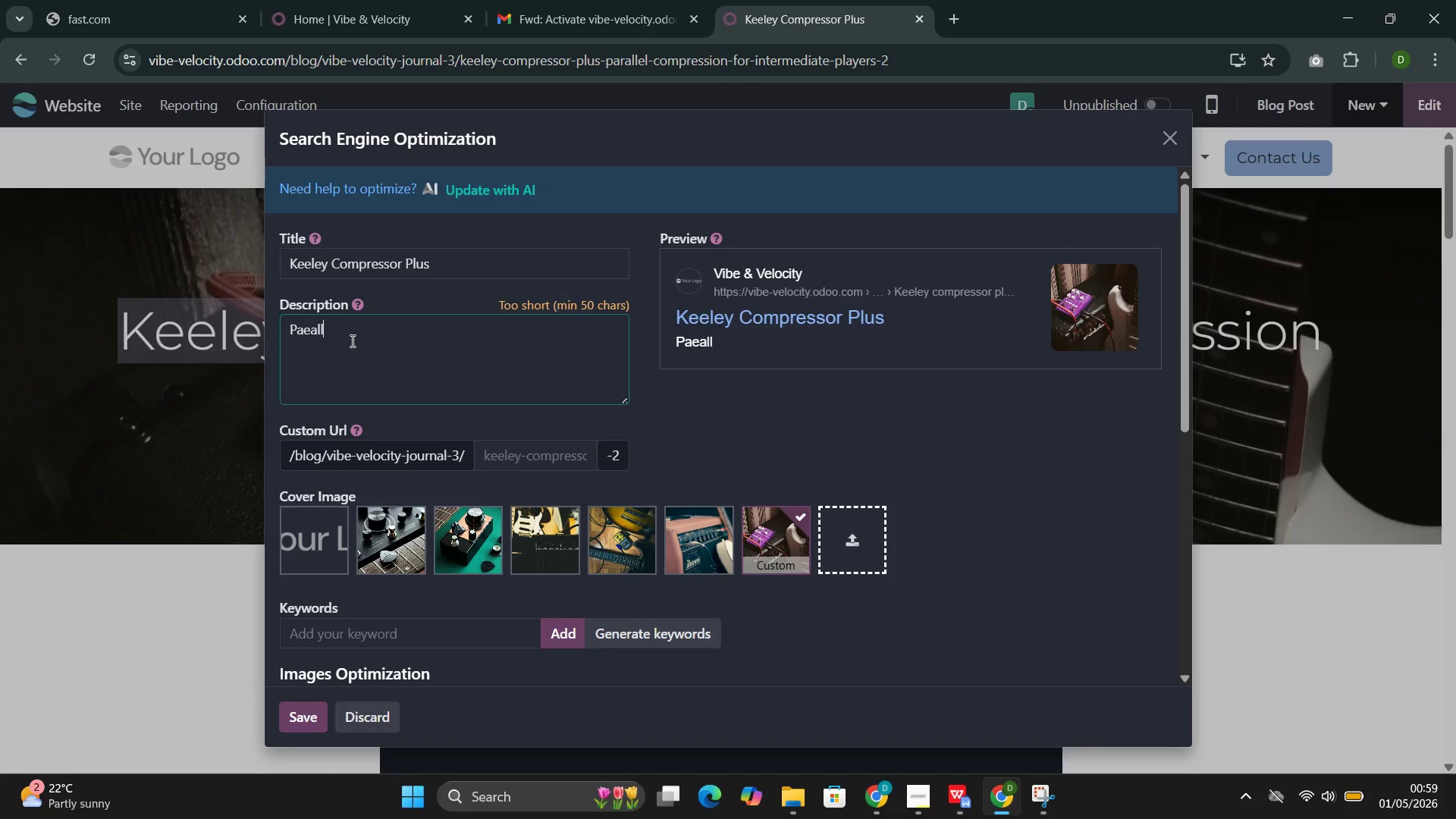 
key(Control+W)
 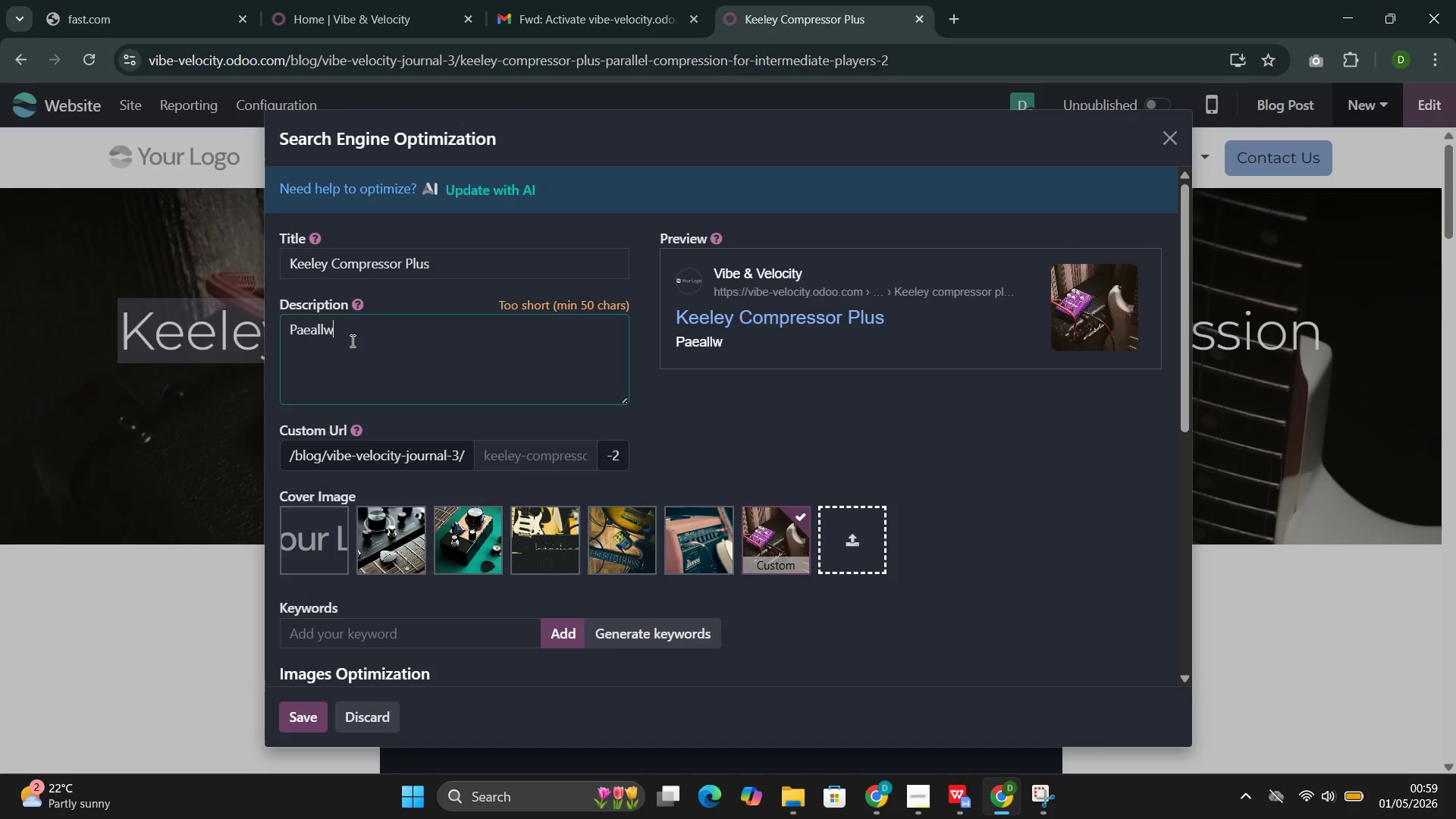 
key(Control+Backspace)
 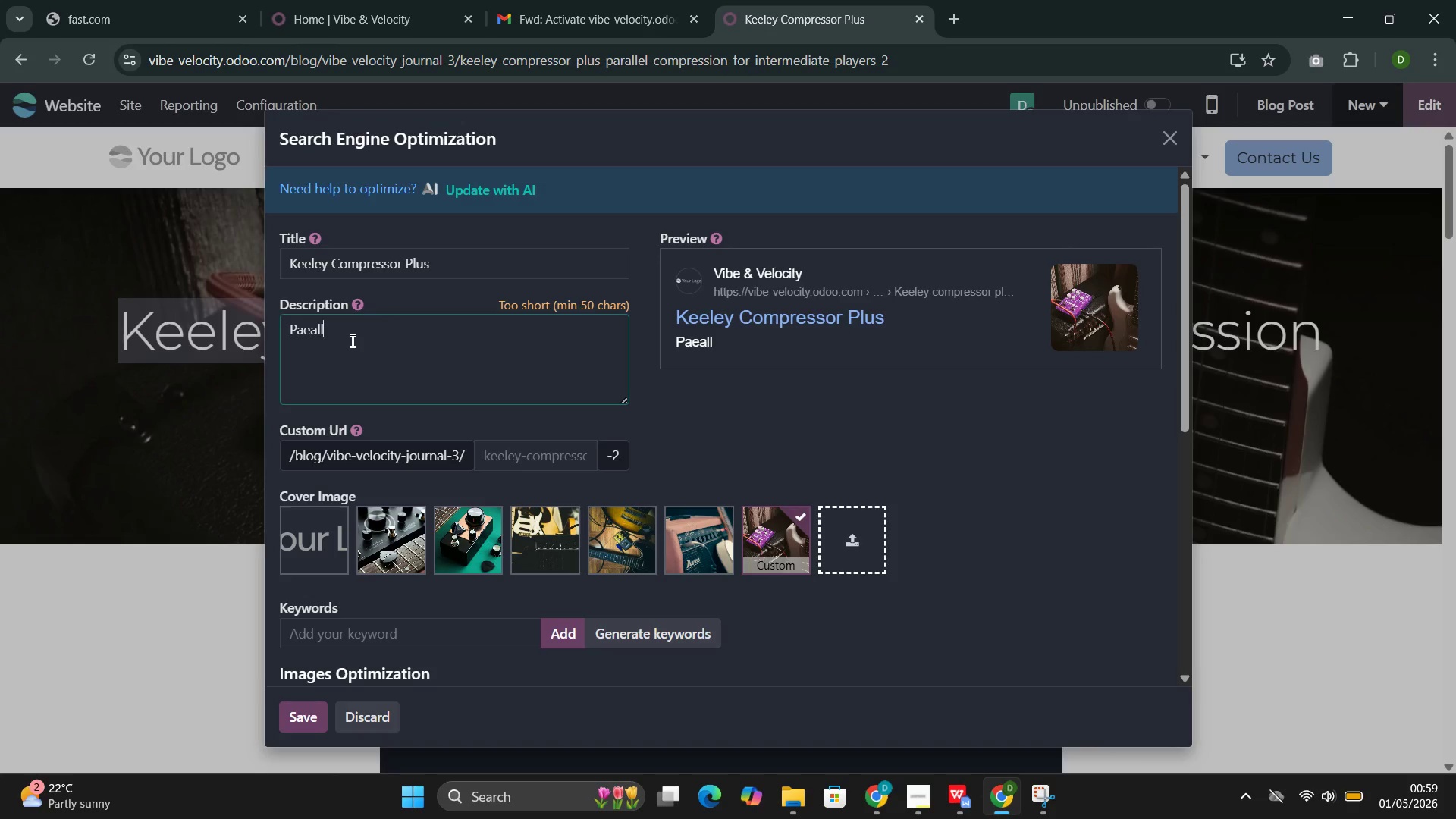 
key(Control+E)
 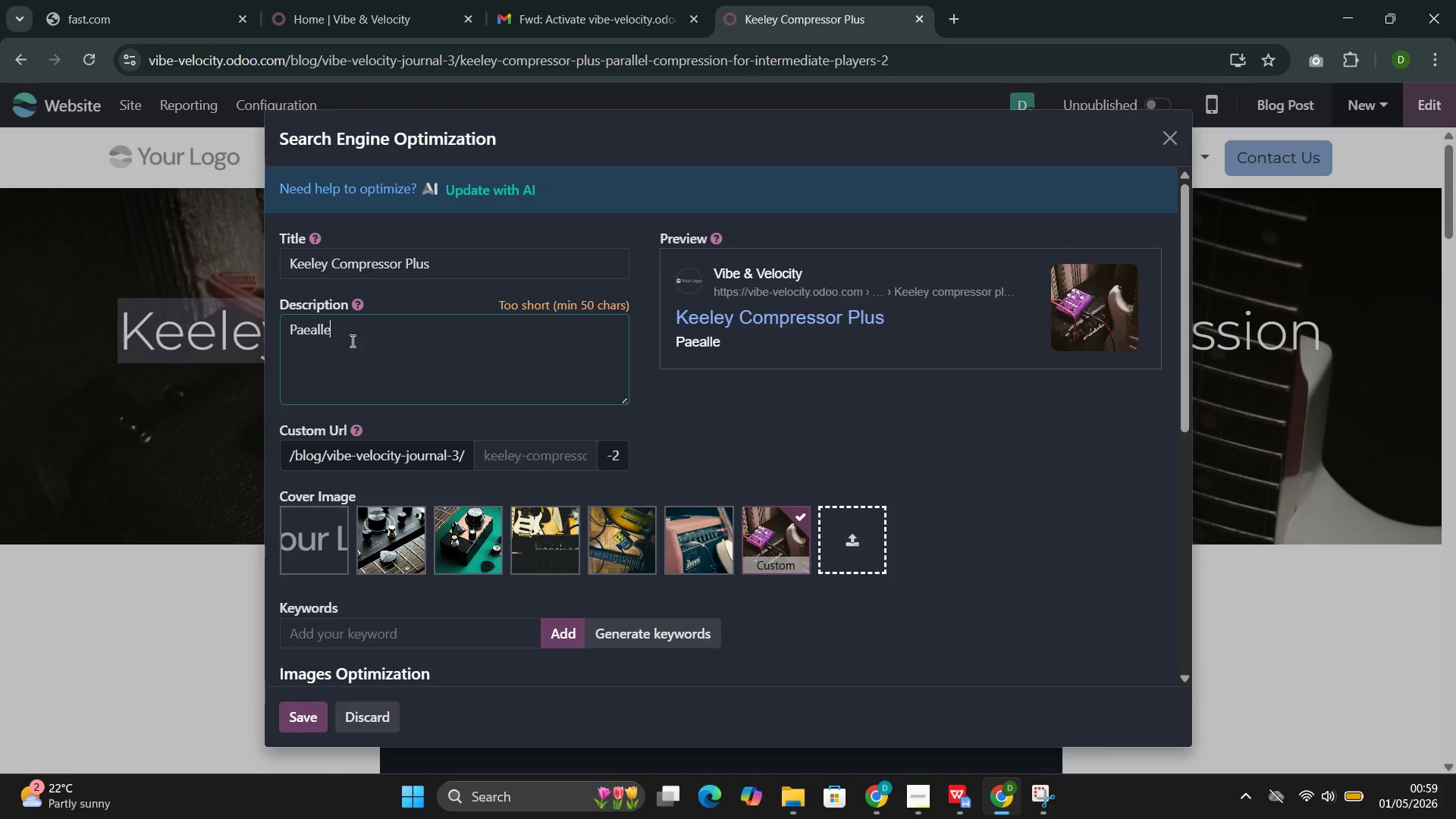 
key(Control+L)
 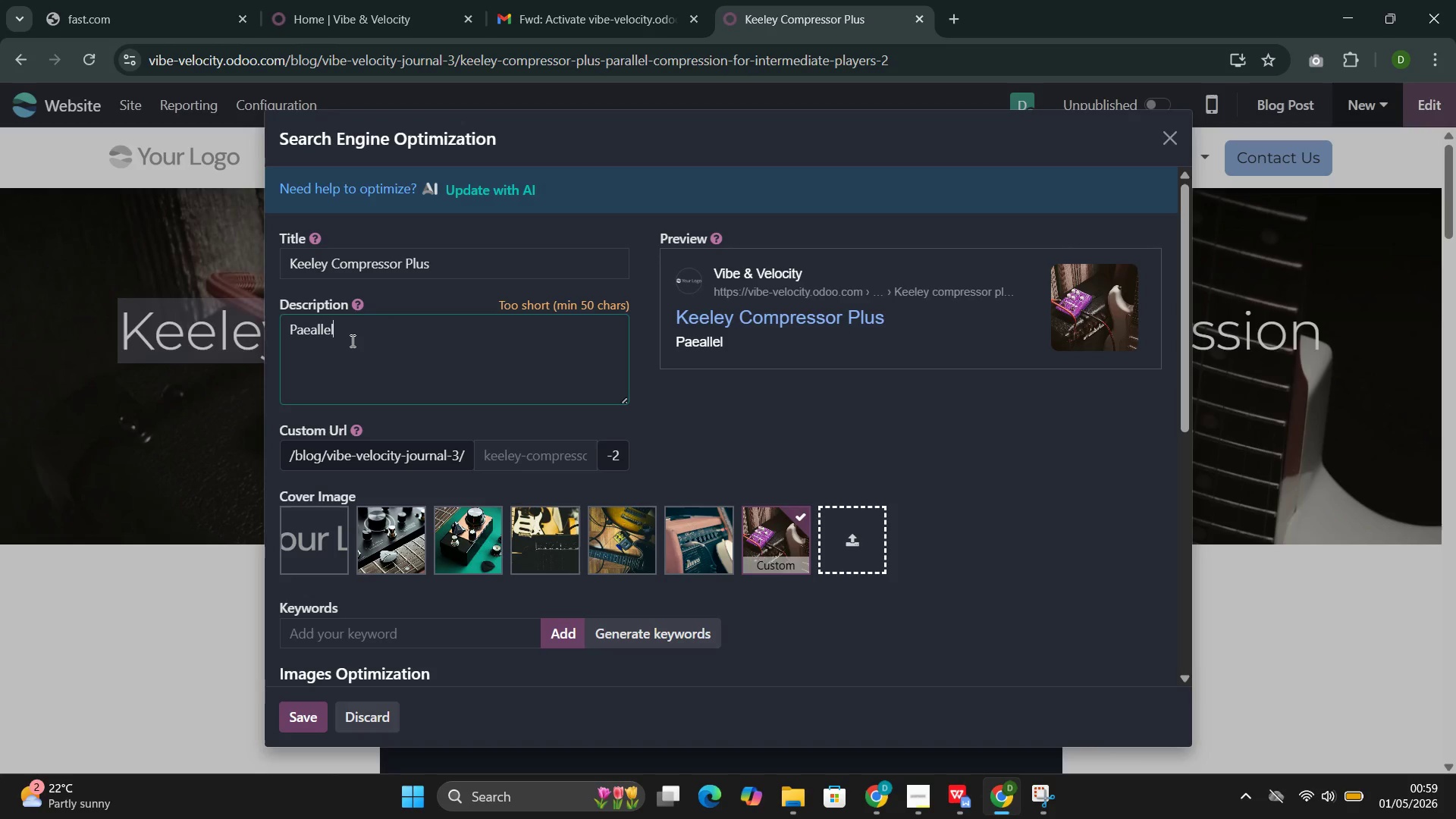 
key(Control+Space)
 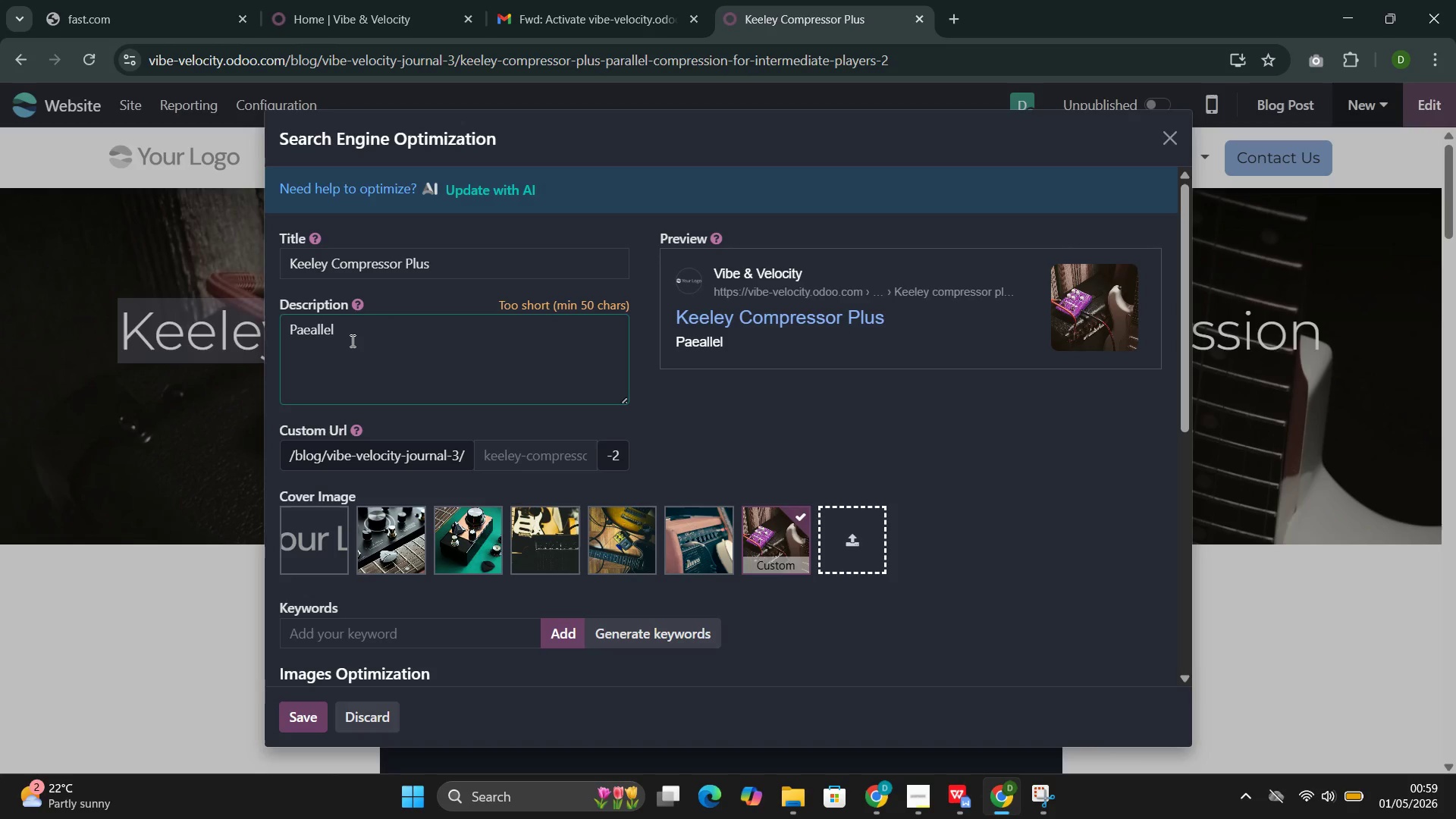 
key(Control+Shift+C)
 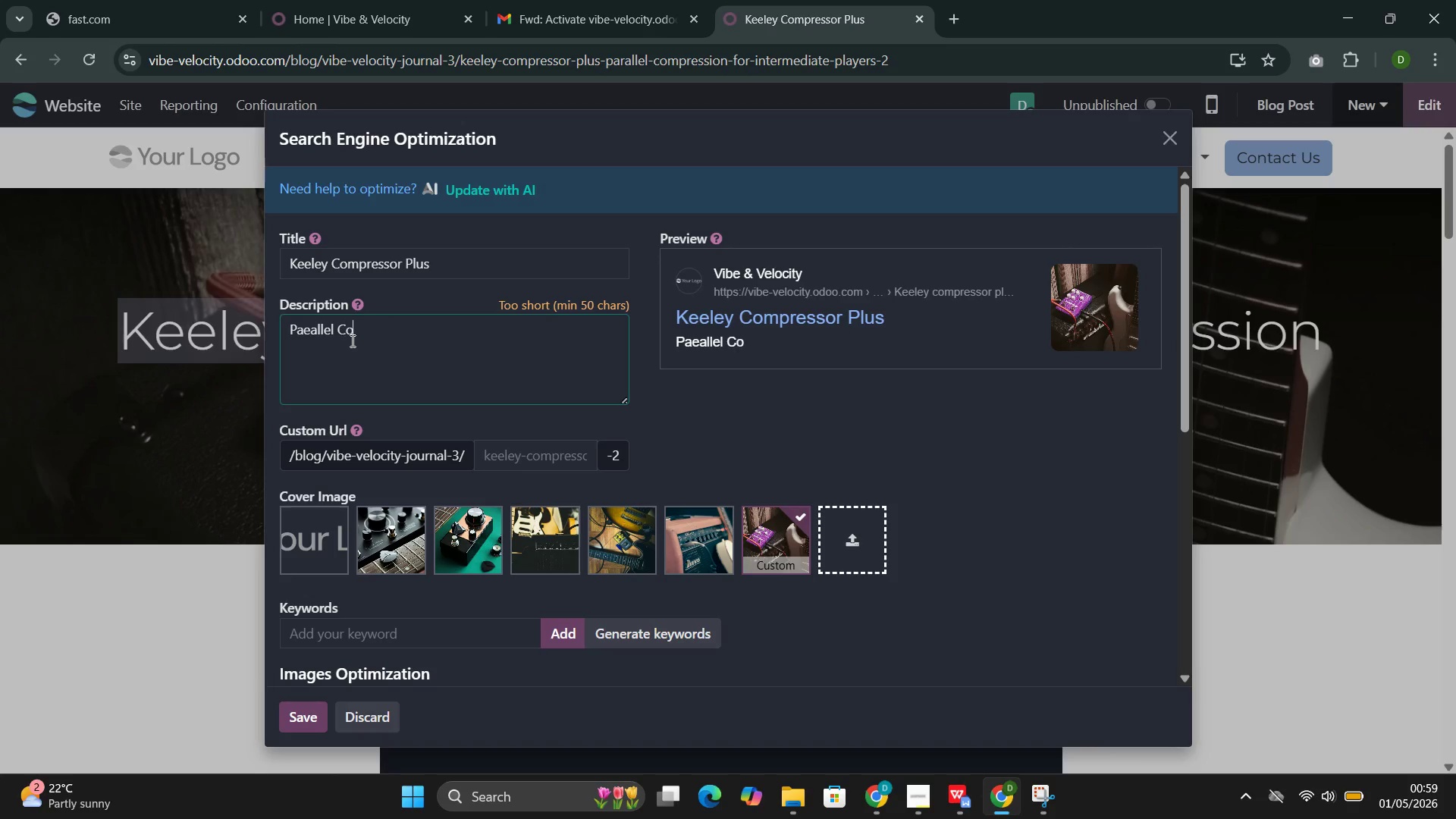 
key(Control+O)
 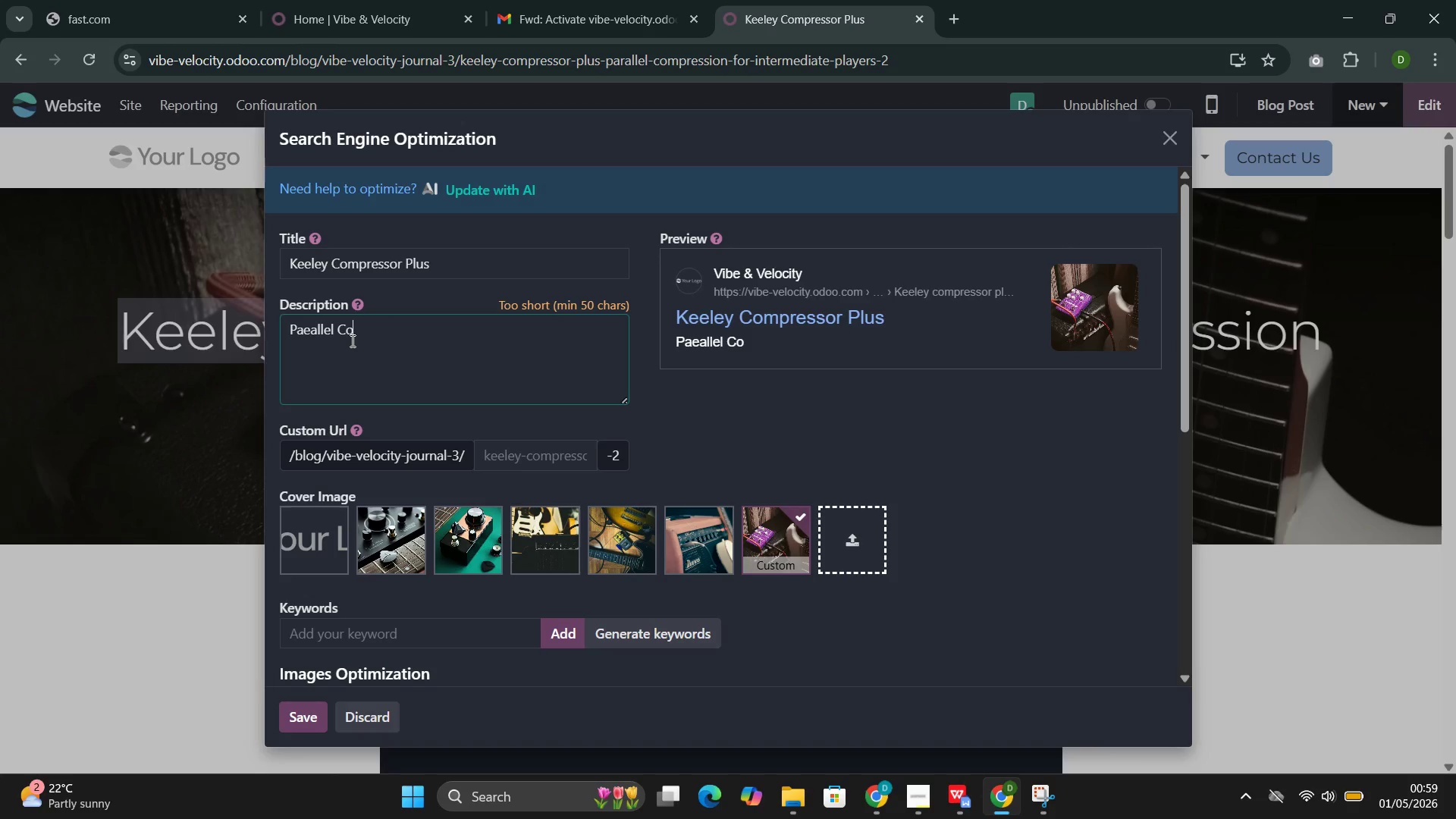 
key(Control+M)
 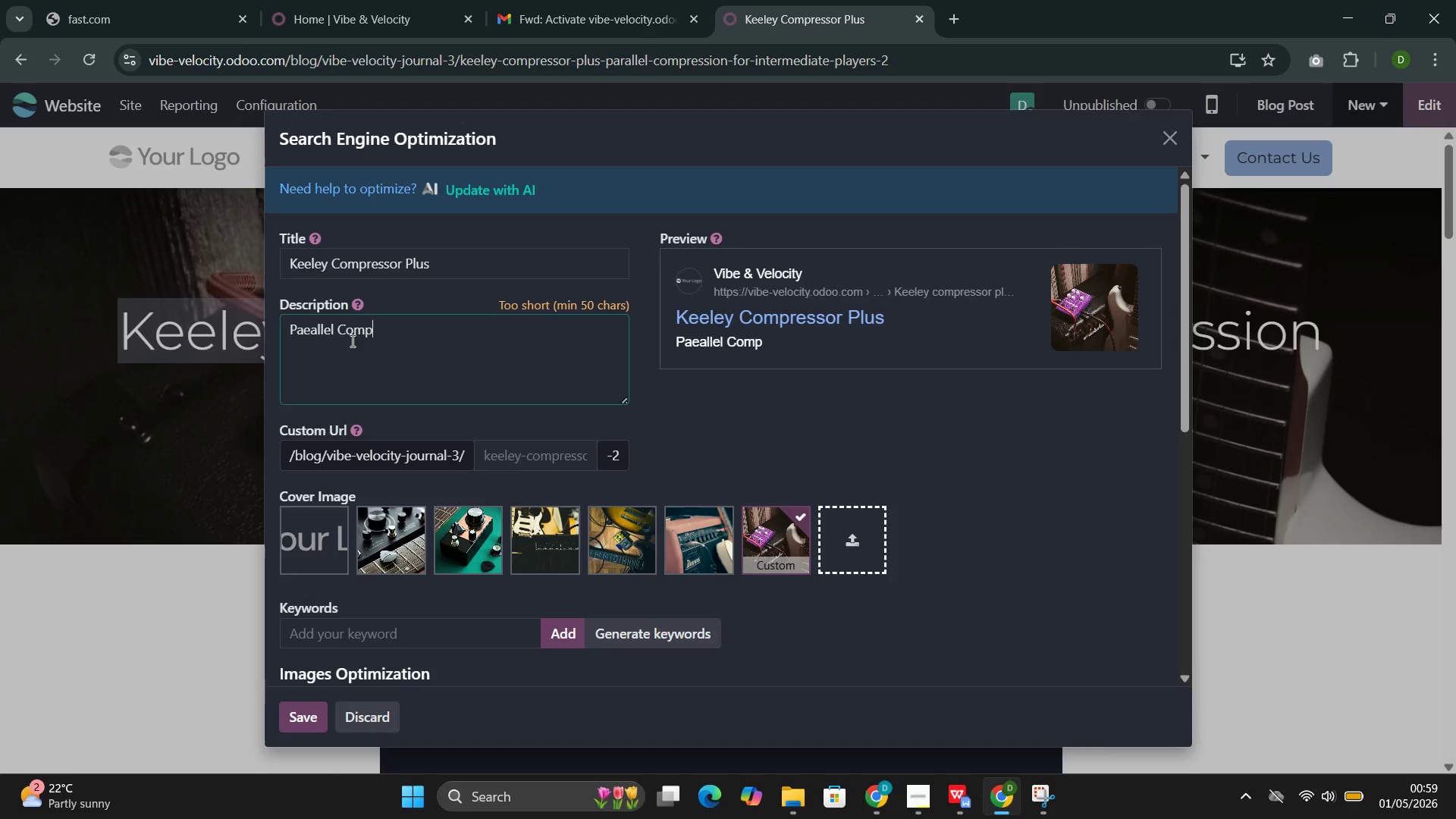 
key(Control+P)
 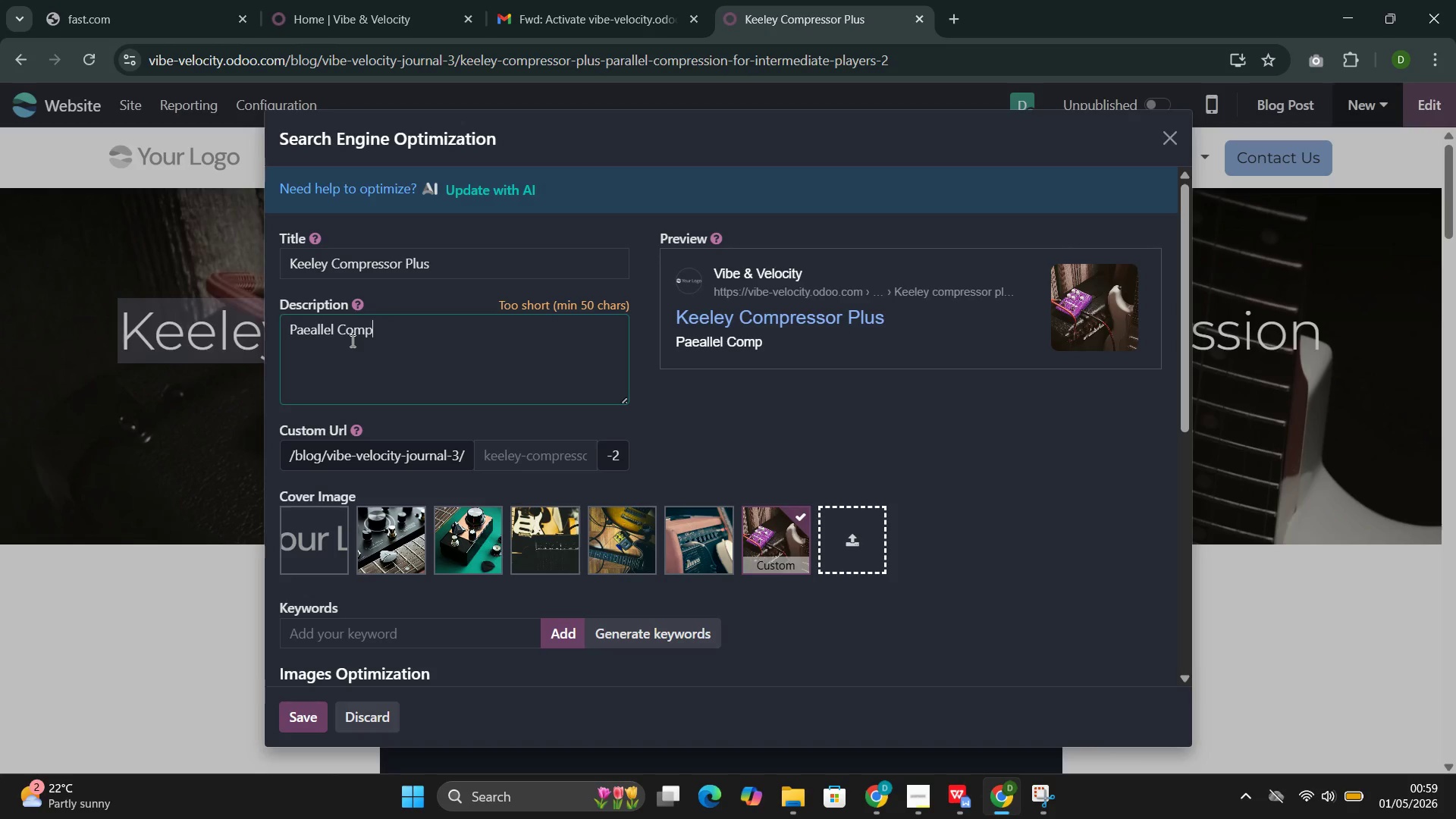 
key(Control+R)
 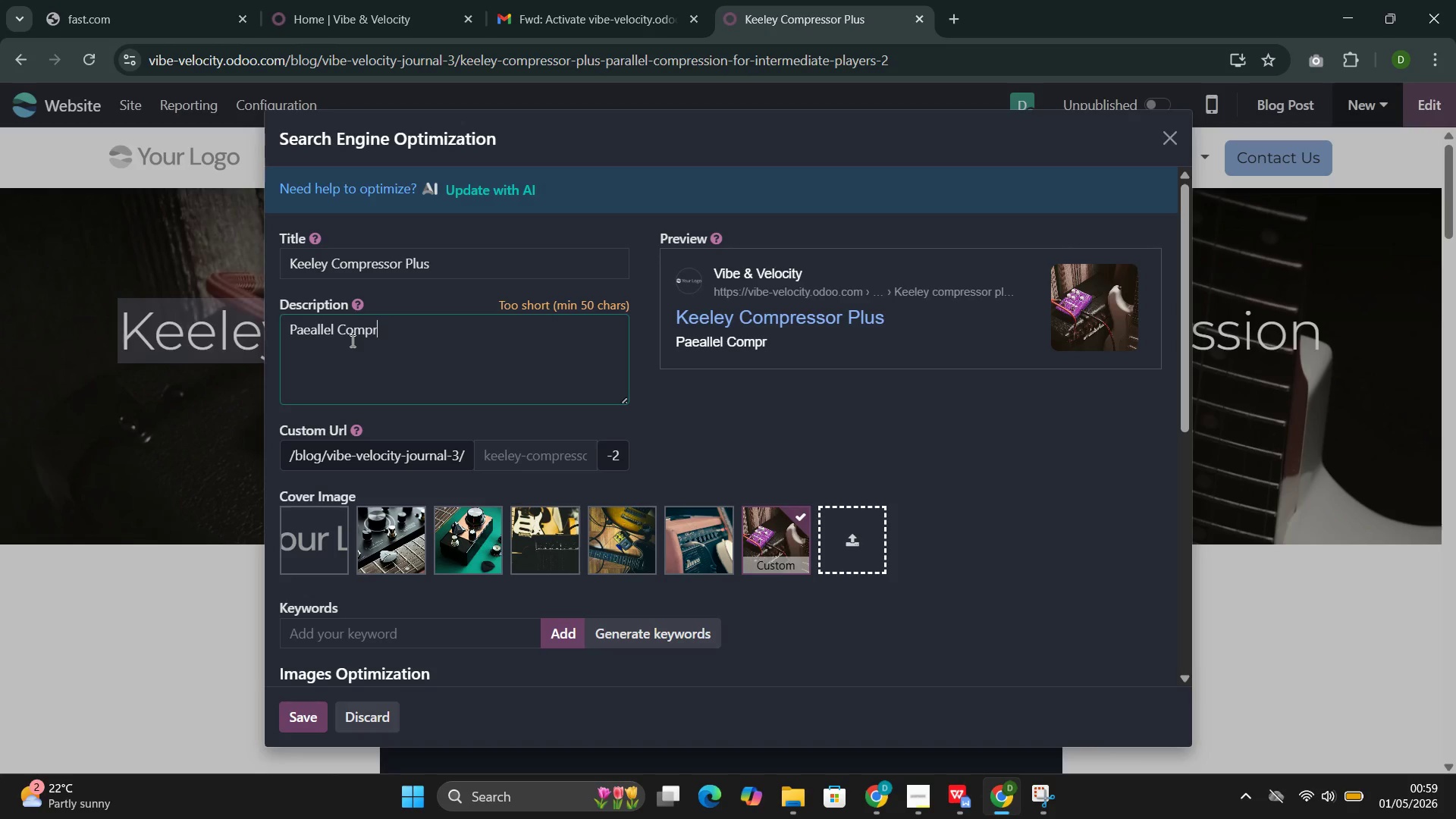 
key(Control+E)
 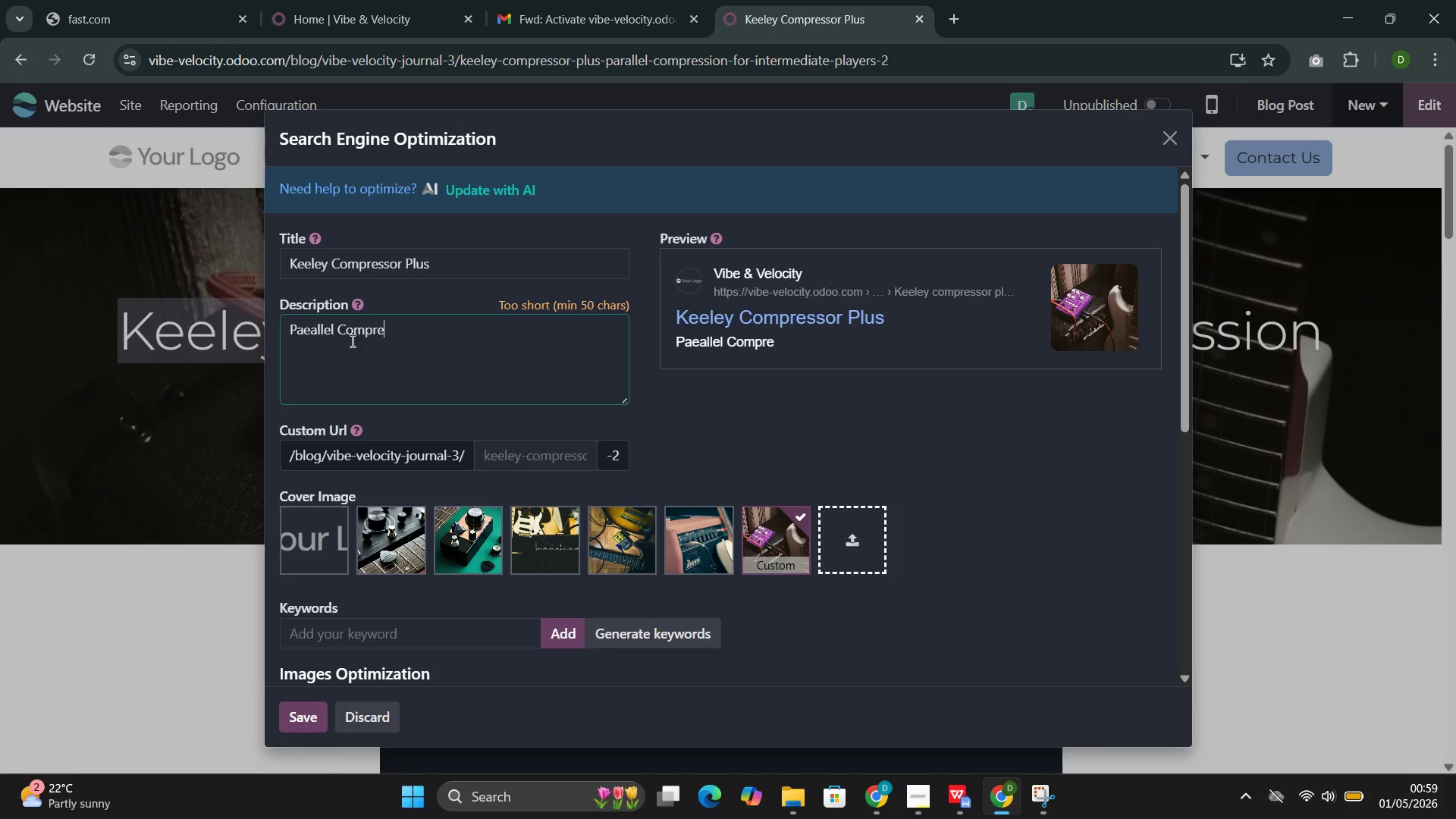 
key(Control+S)
 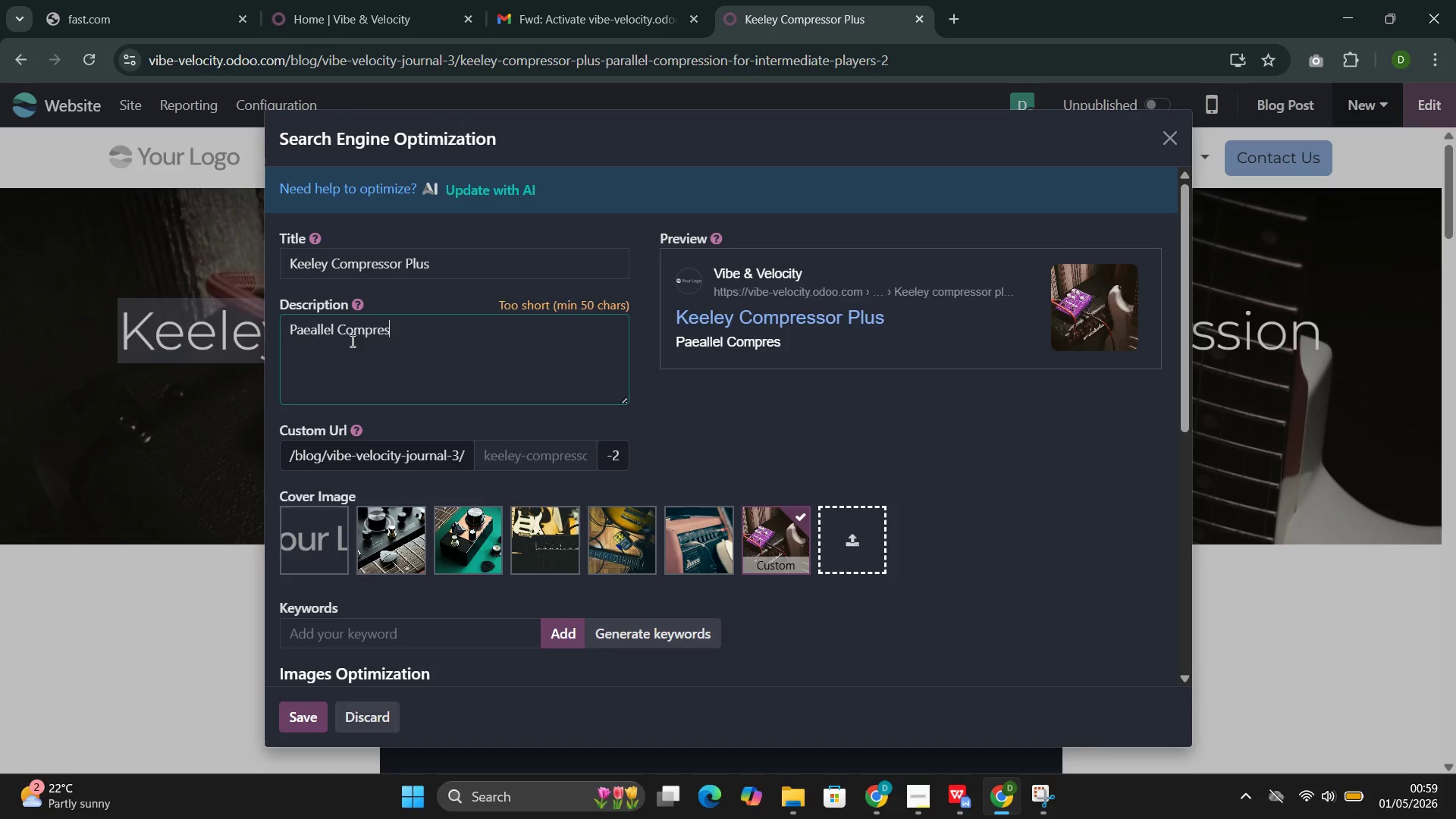 
key(Control+S)
 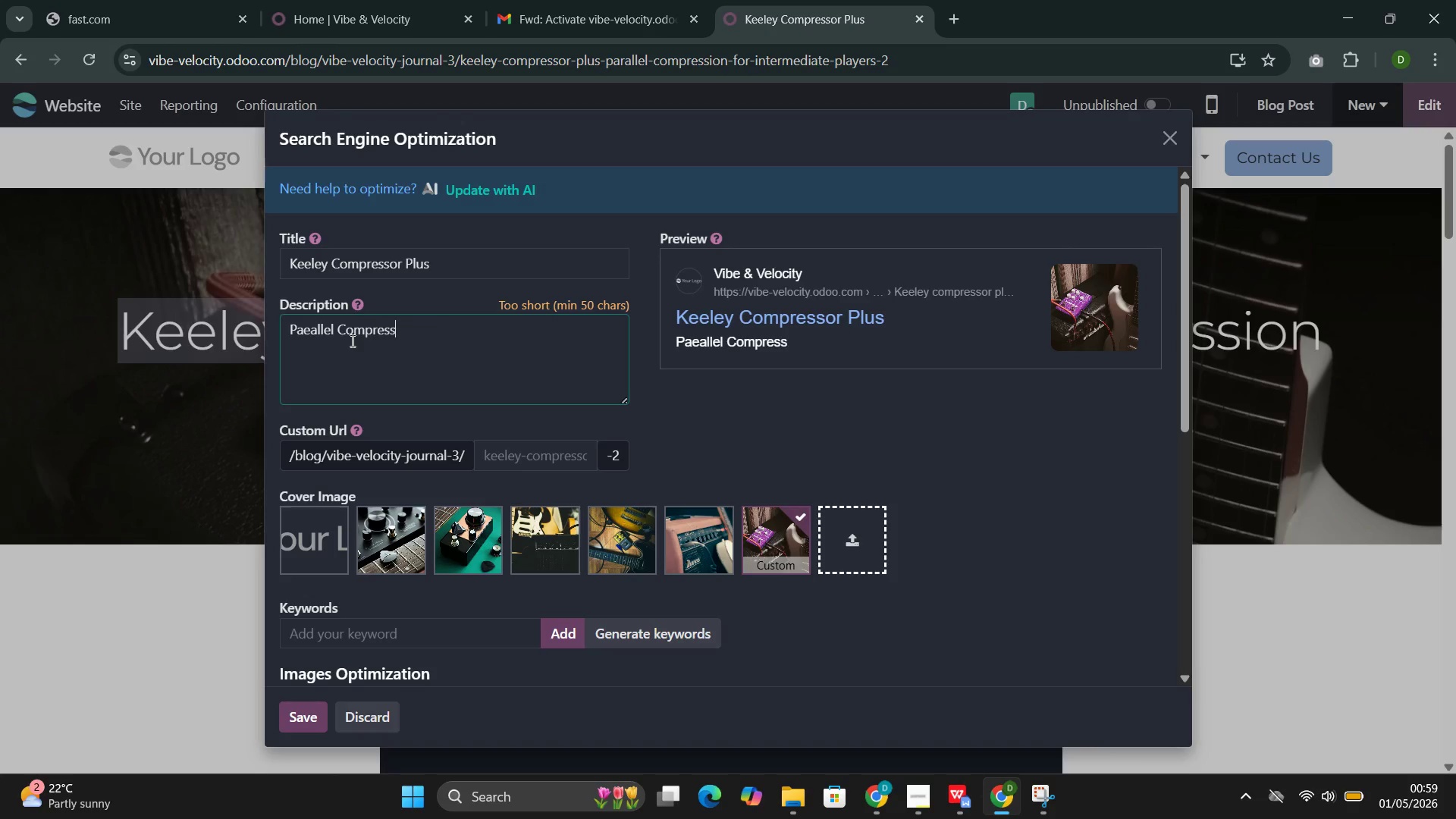 
key(Control+I)
 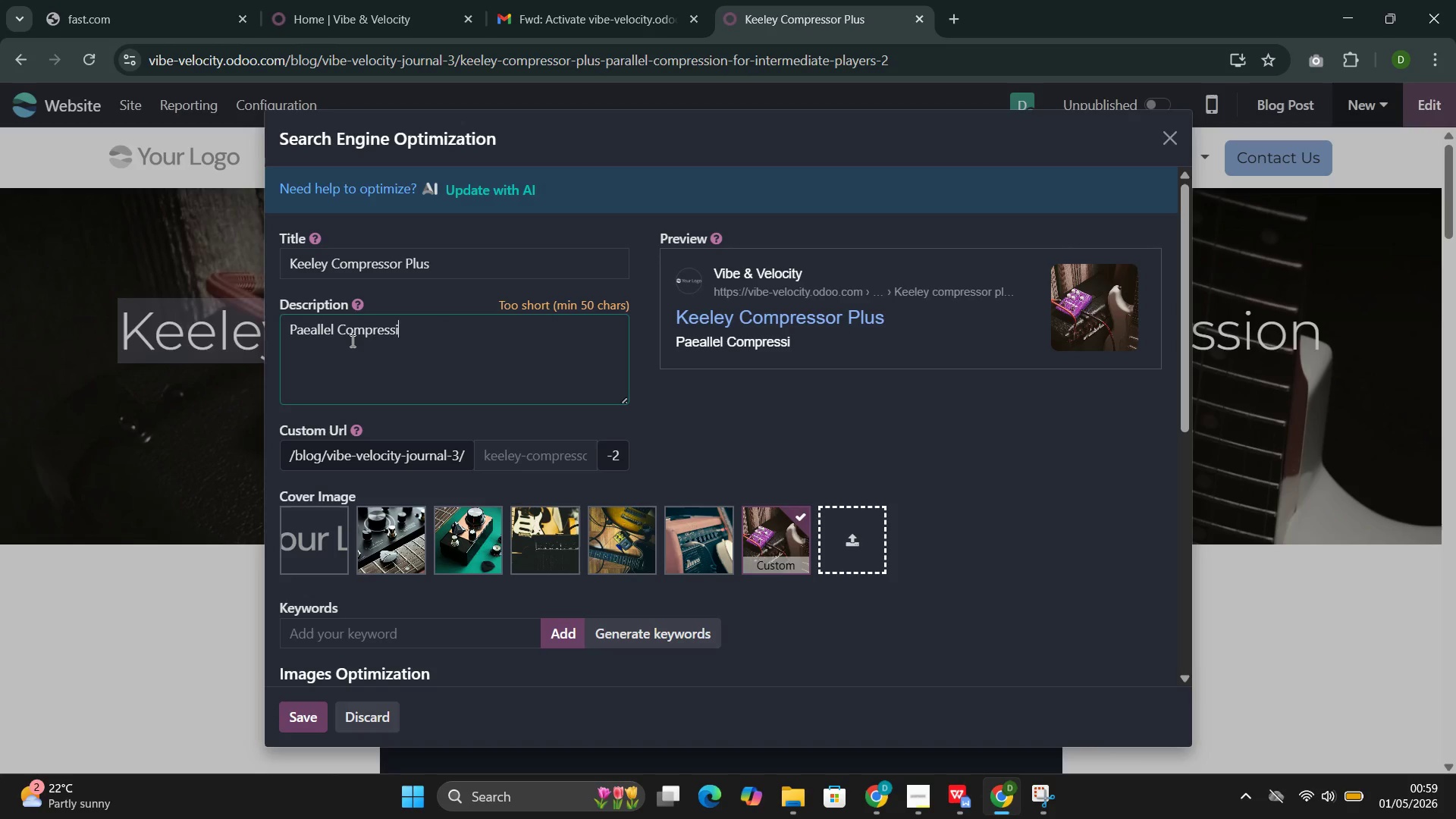 
key(Control+O)
 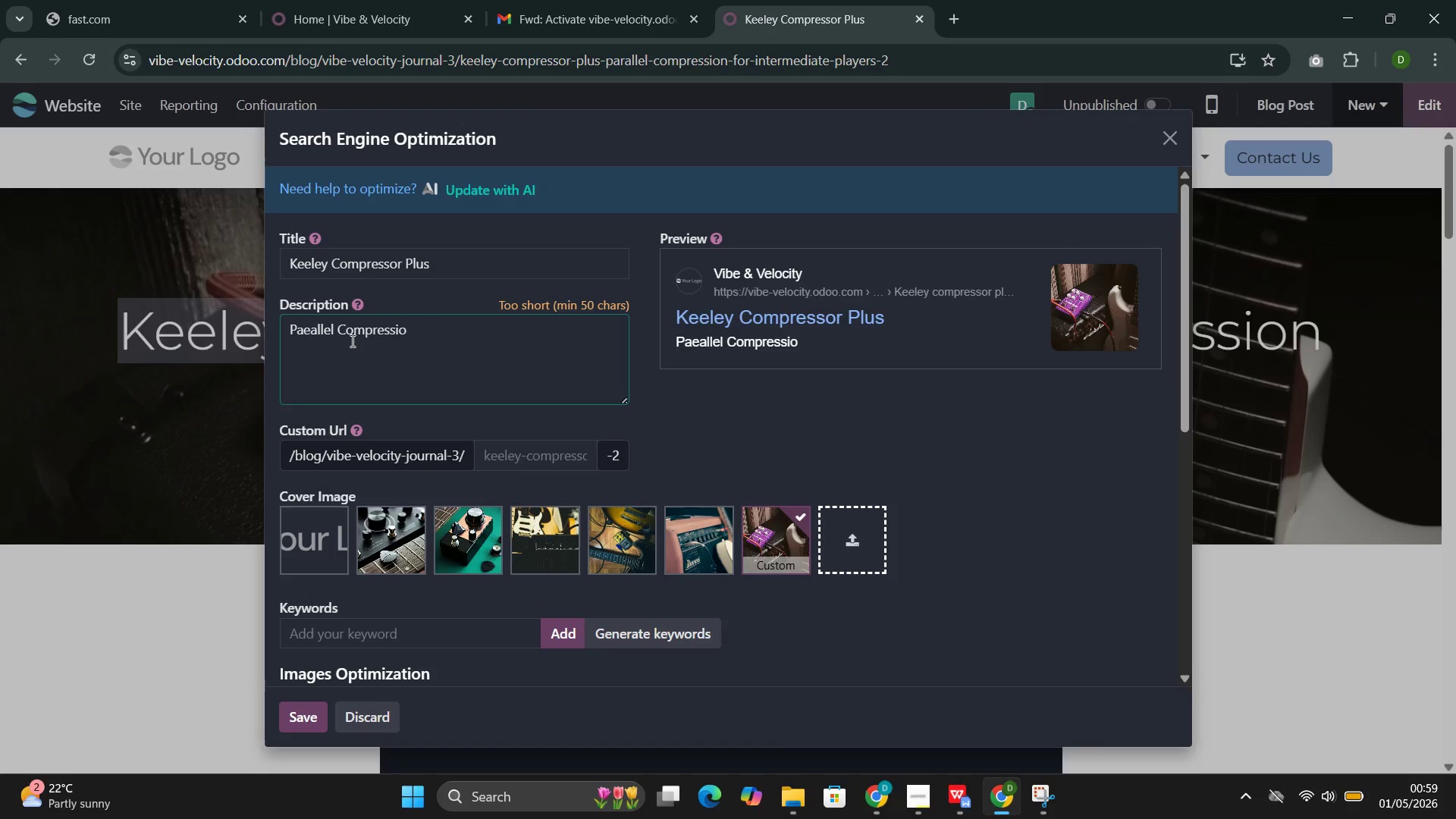 
key(Control+N)
 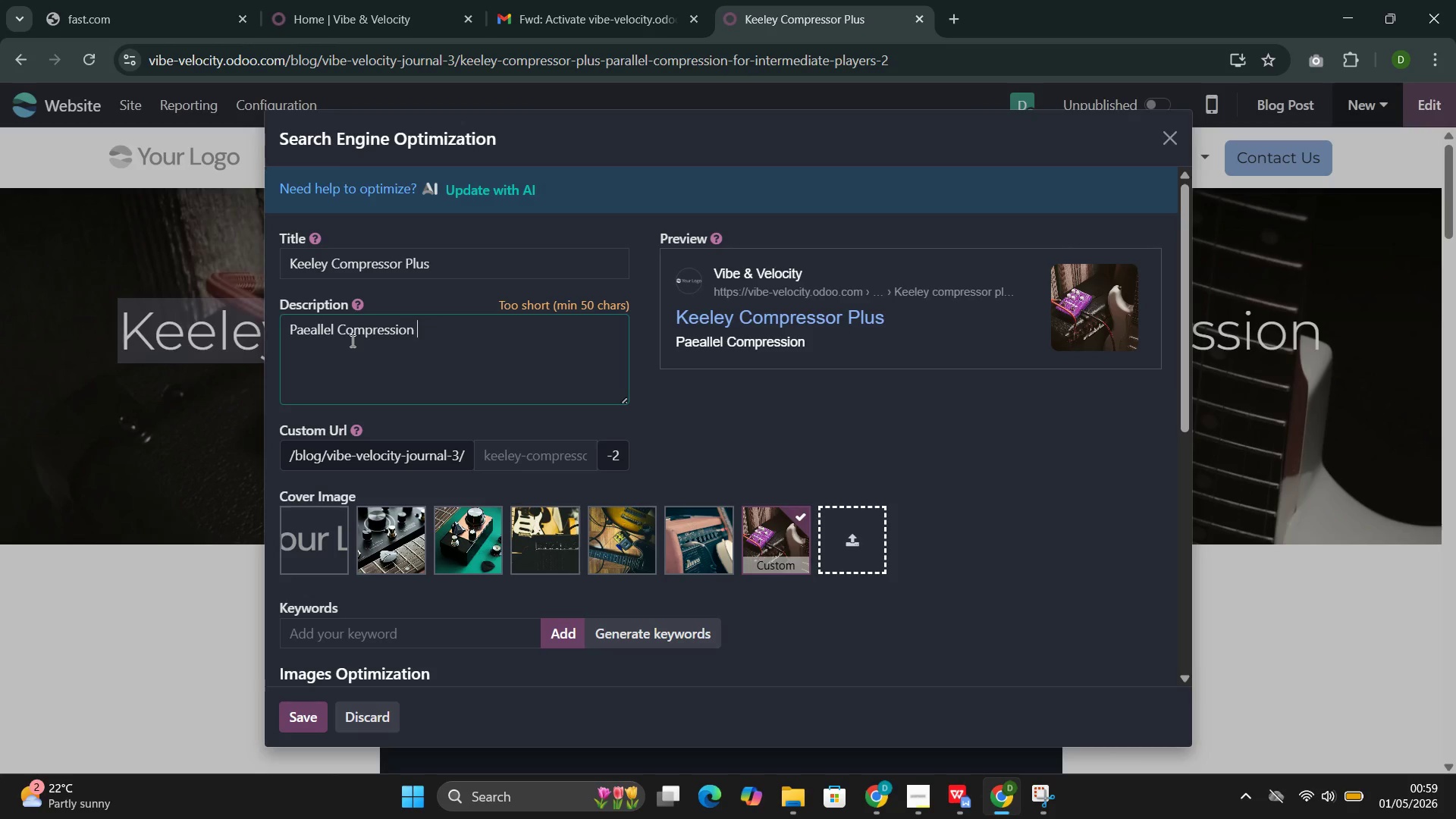 
key(Control+Space)
 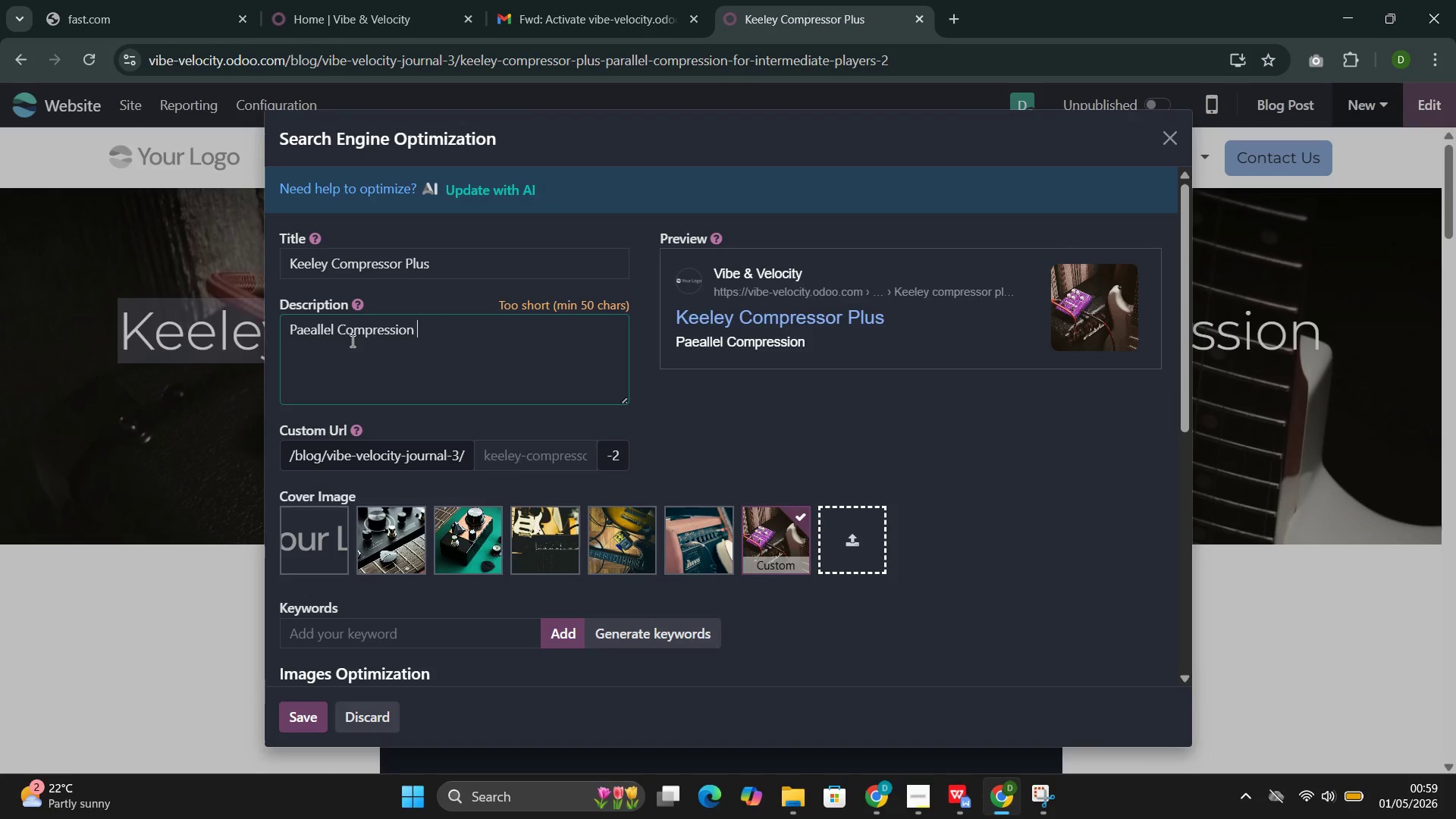 
key(Control+Shift+V)
 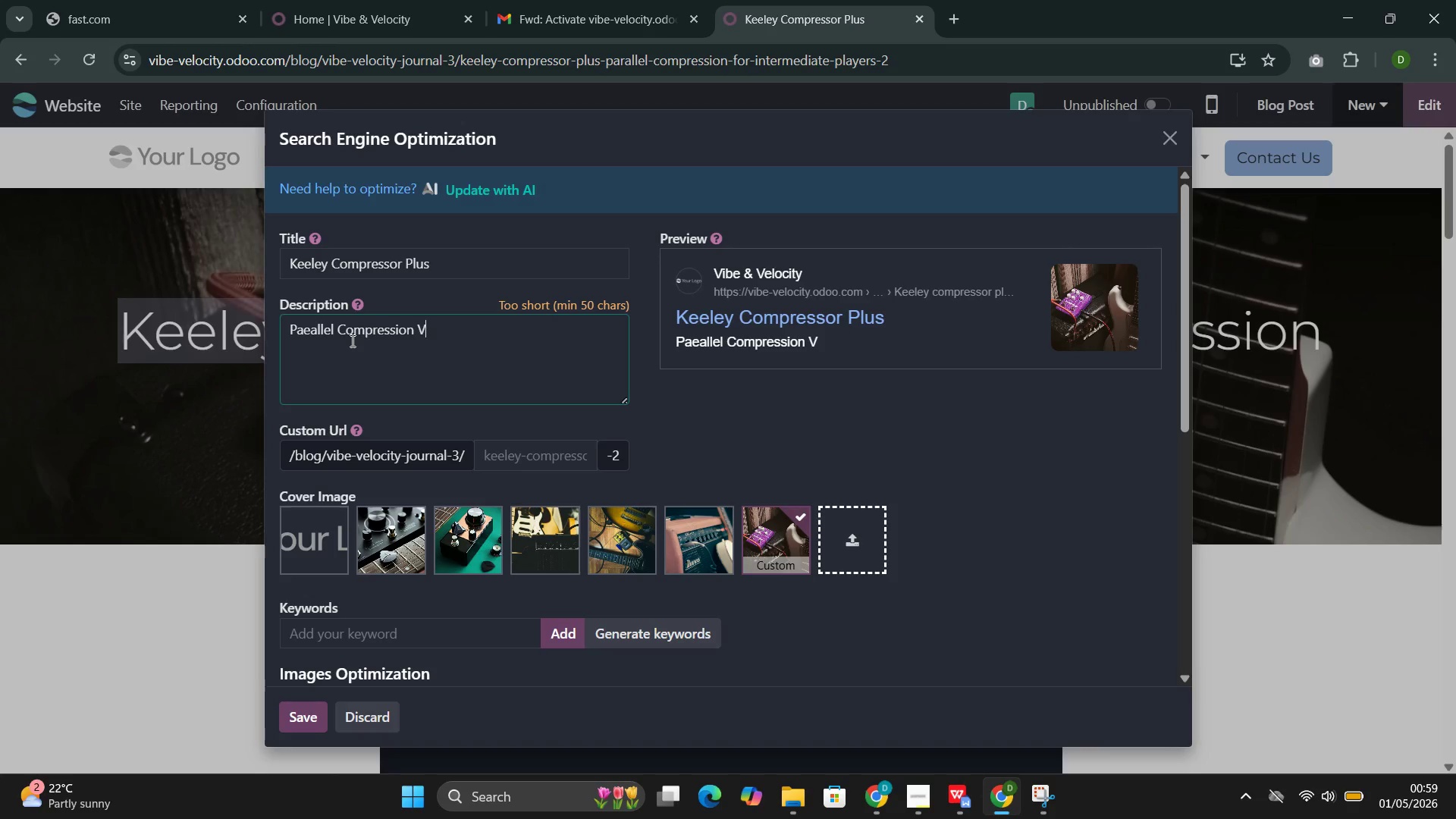 
key(Control+Backspace)
 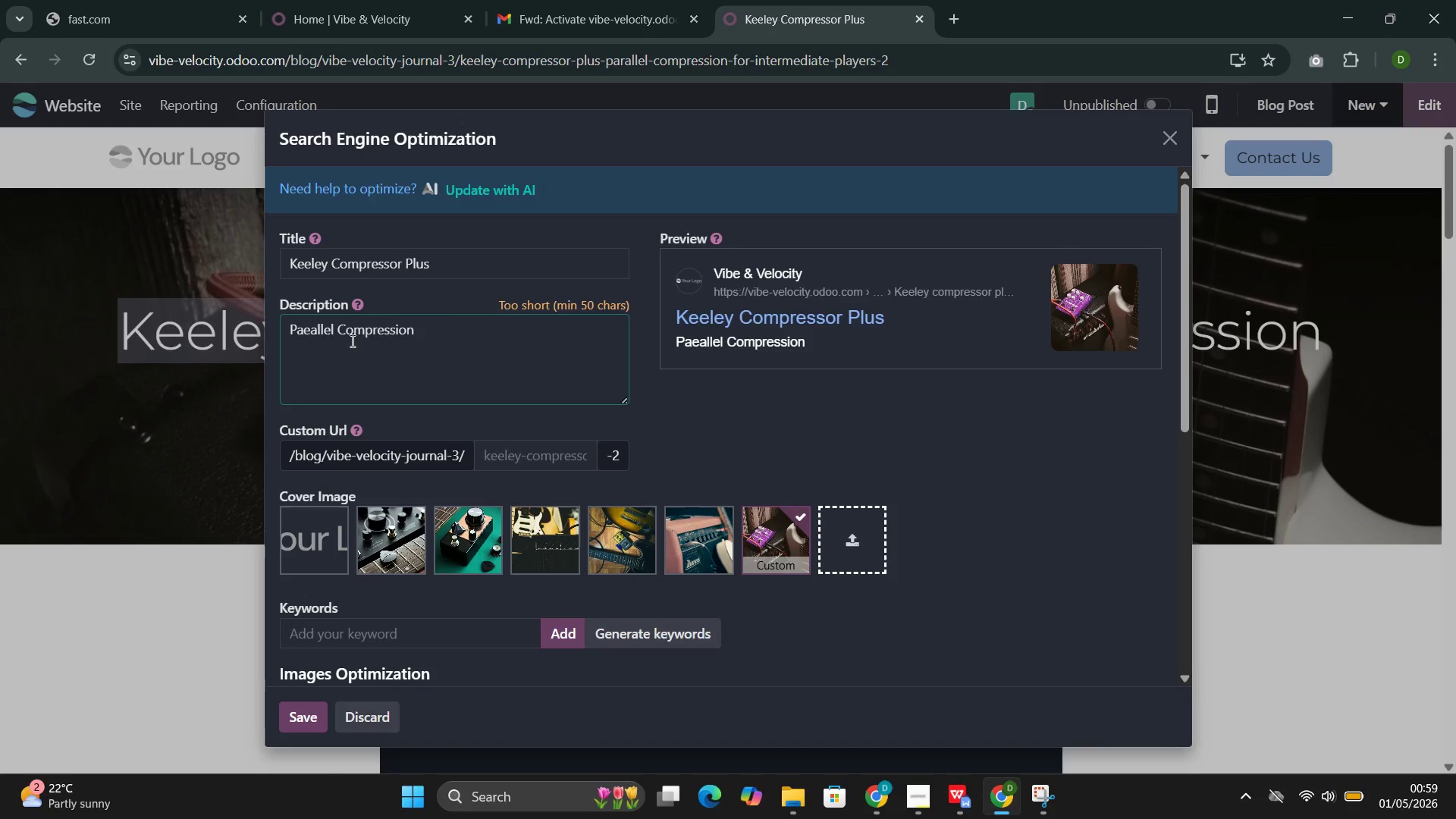 
key(Control+Shift+B)
 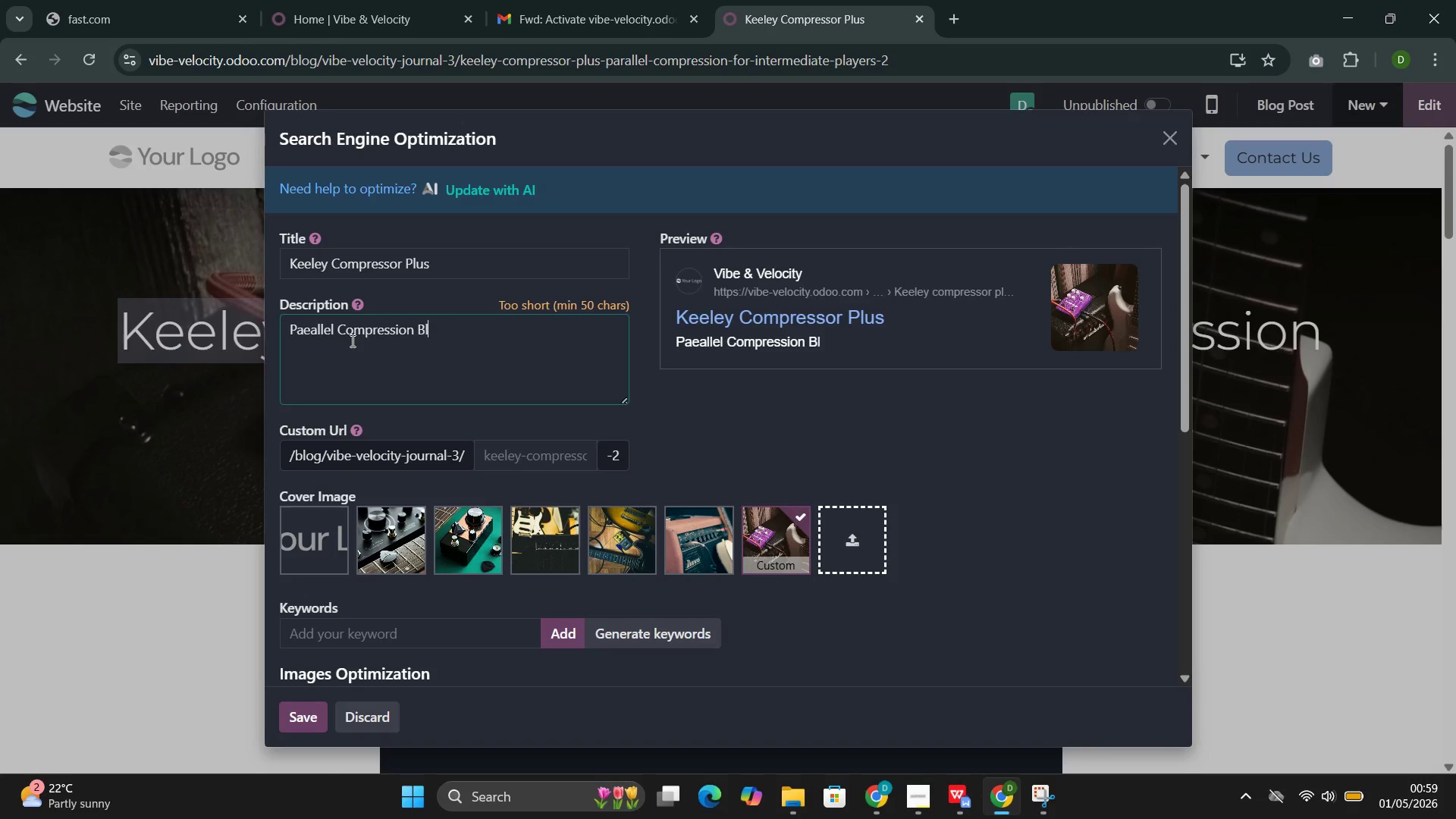 
key(Control+L)
 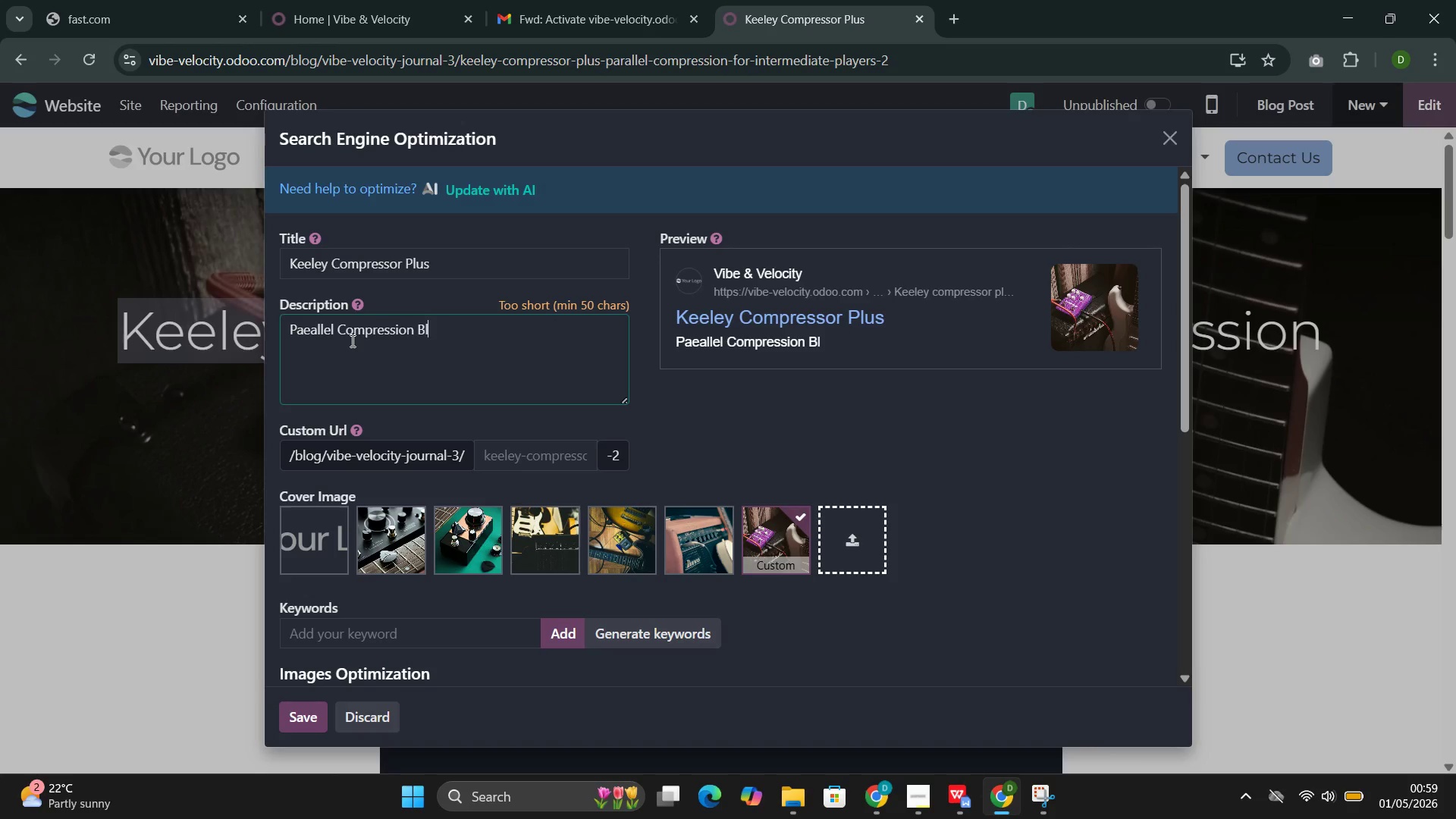 
key(Control+E)
 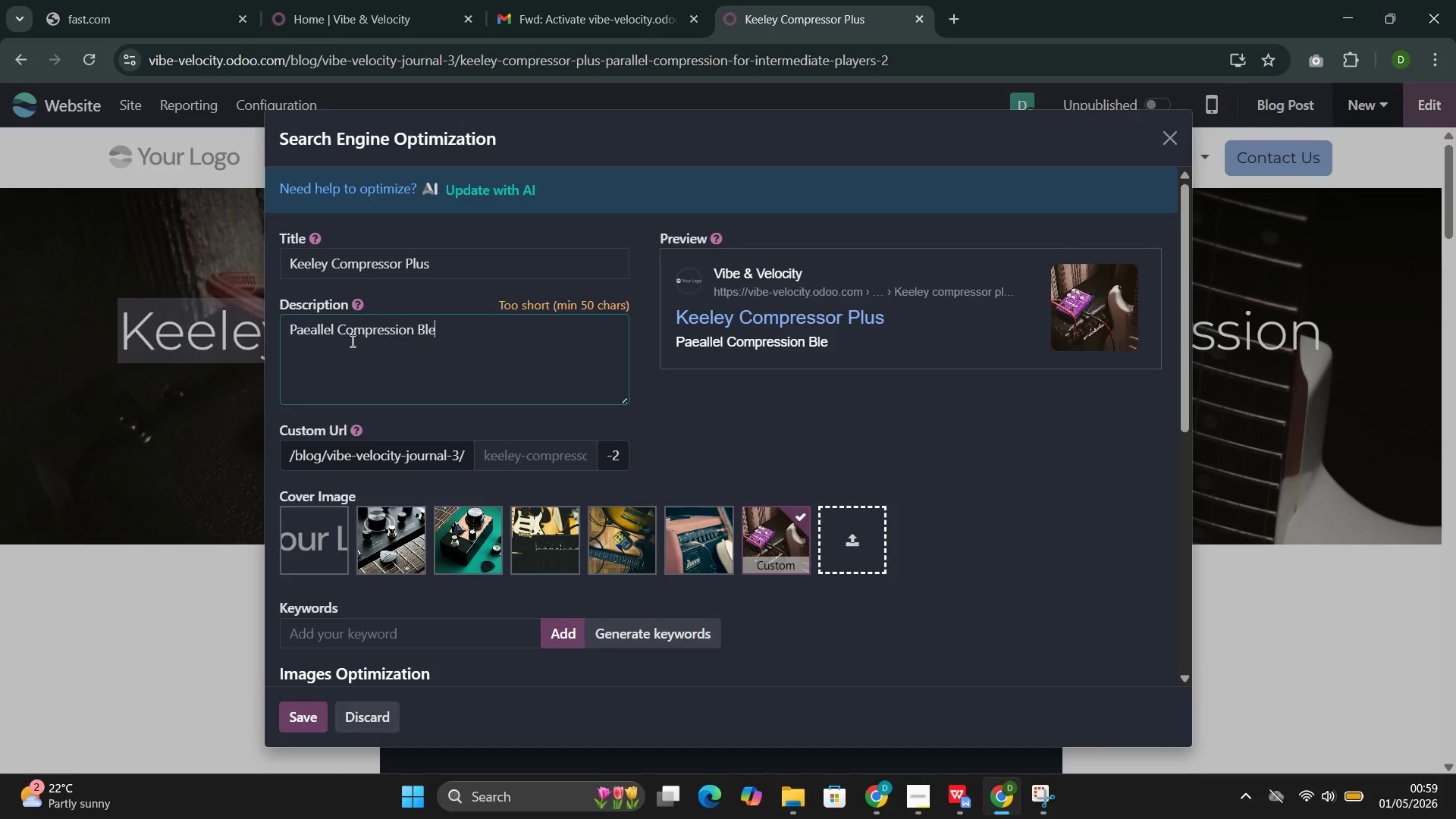 
key(Control+N)
 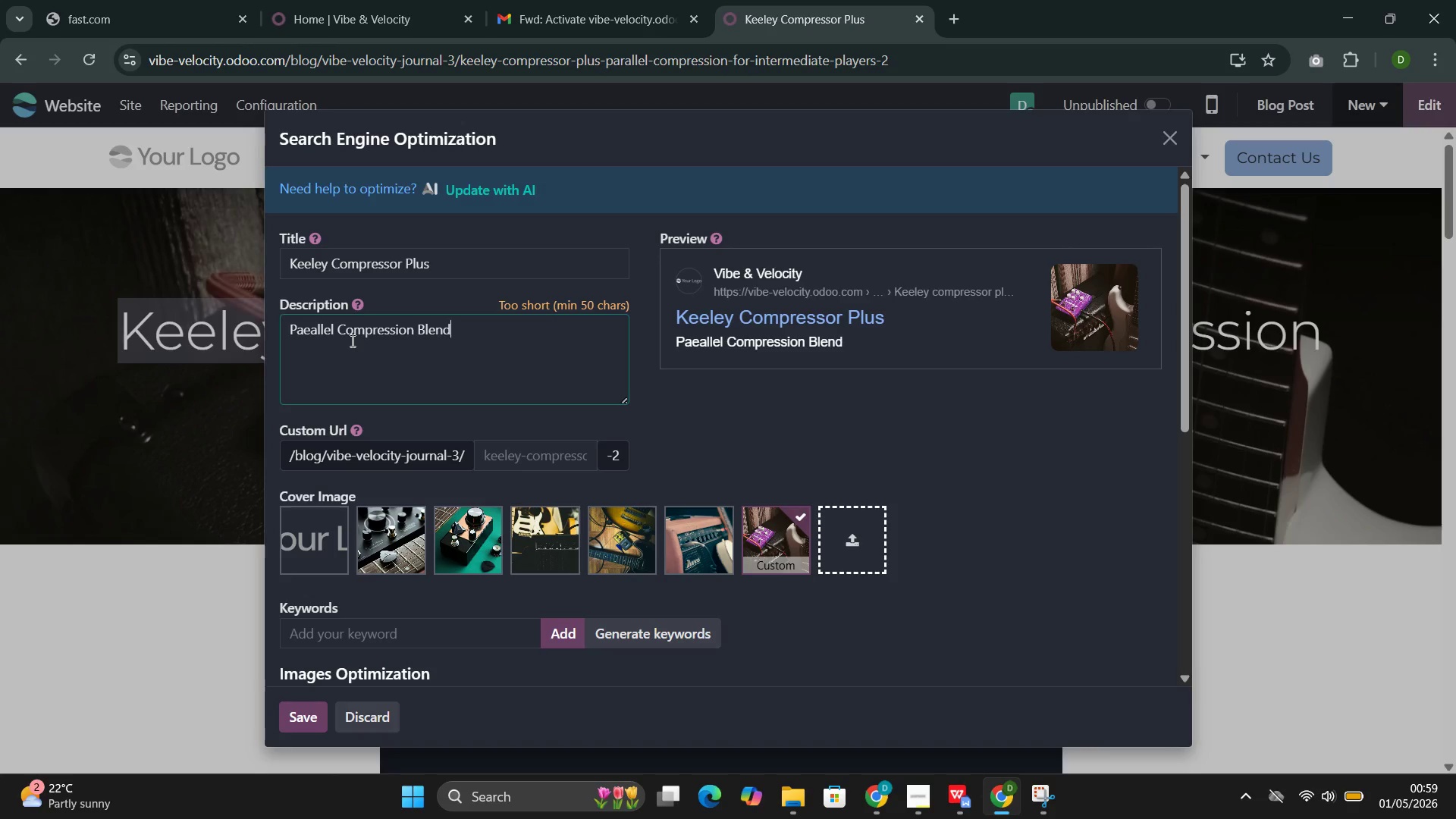 
key(Control+D)
 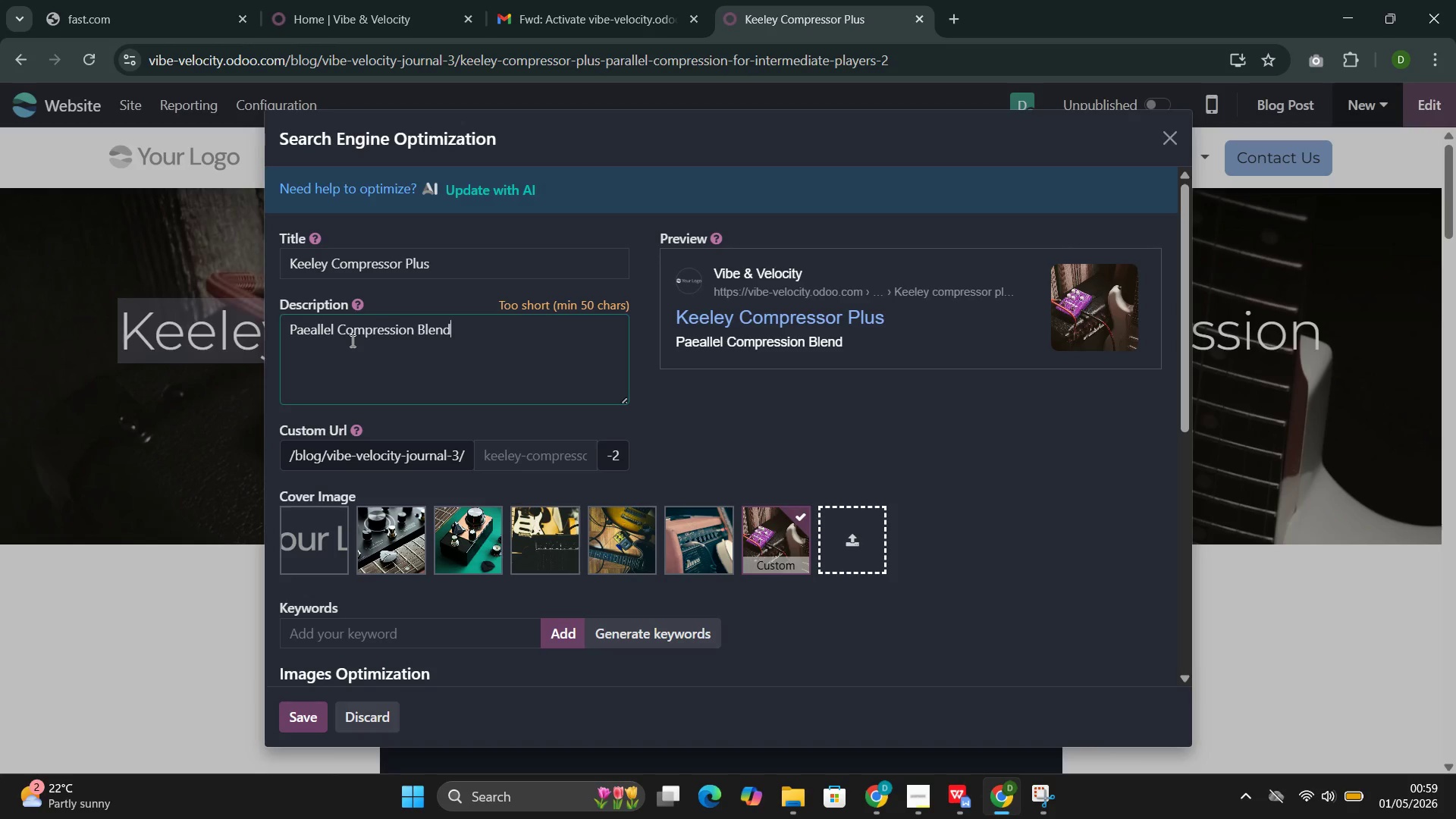 
key(Control+Space)
 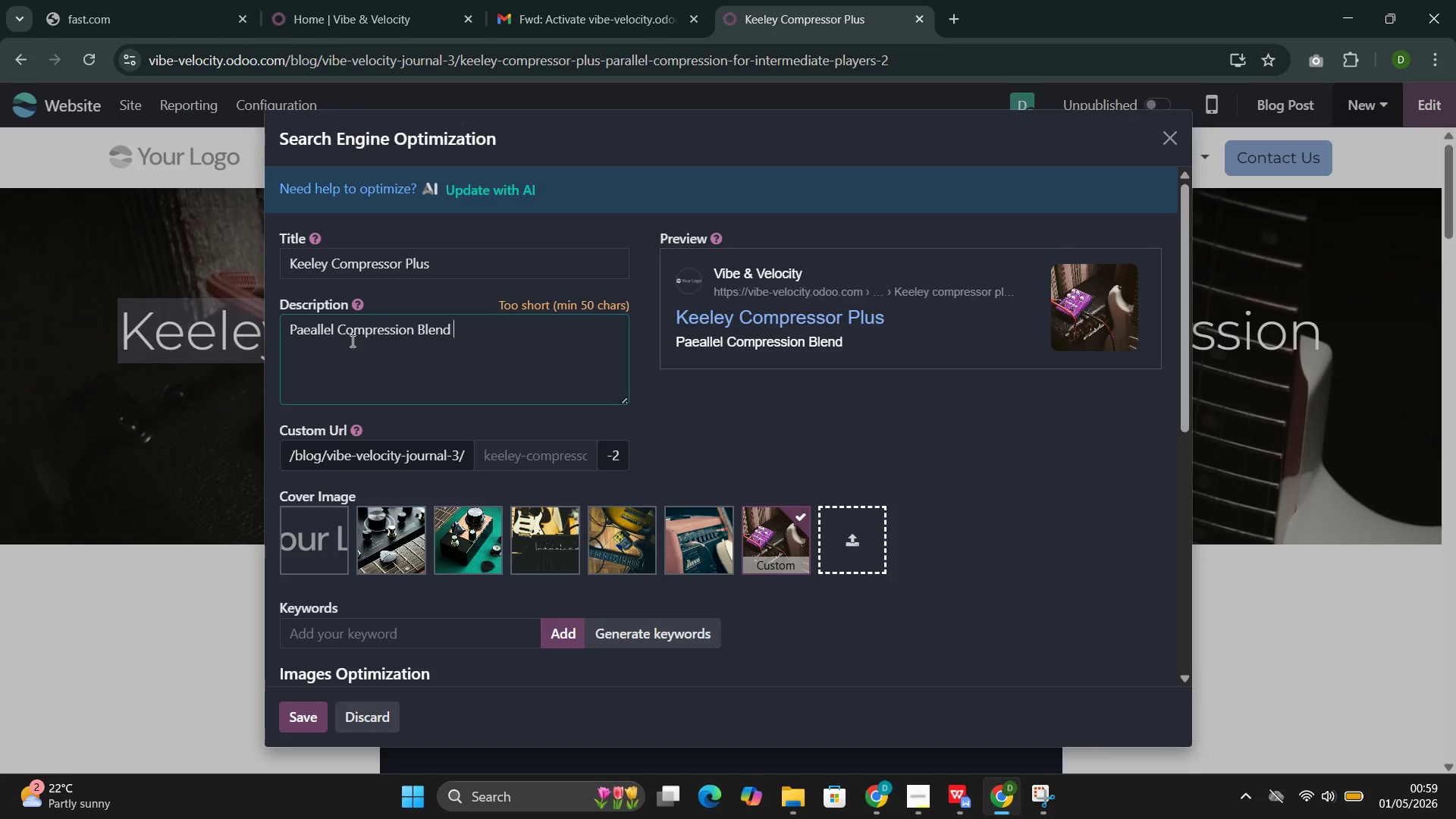 
key(Control+P)
 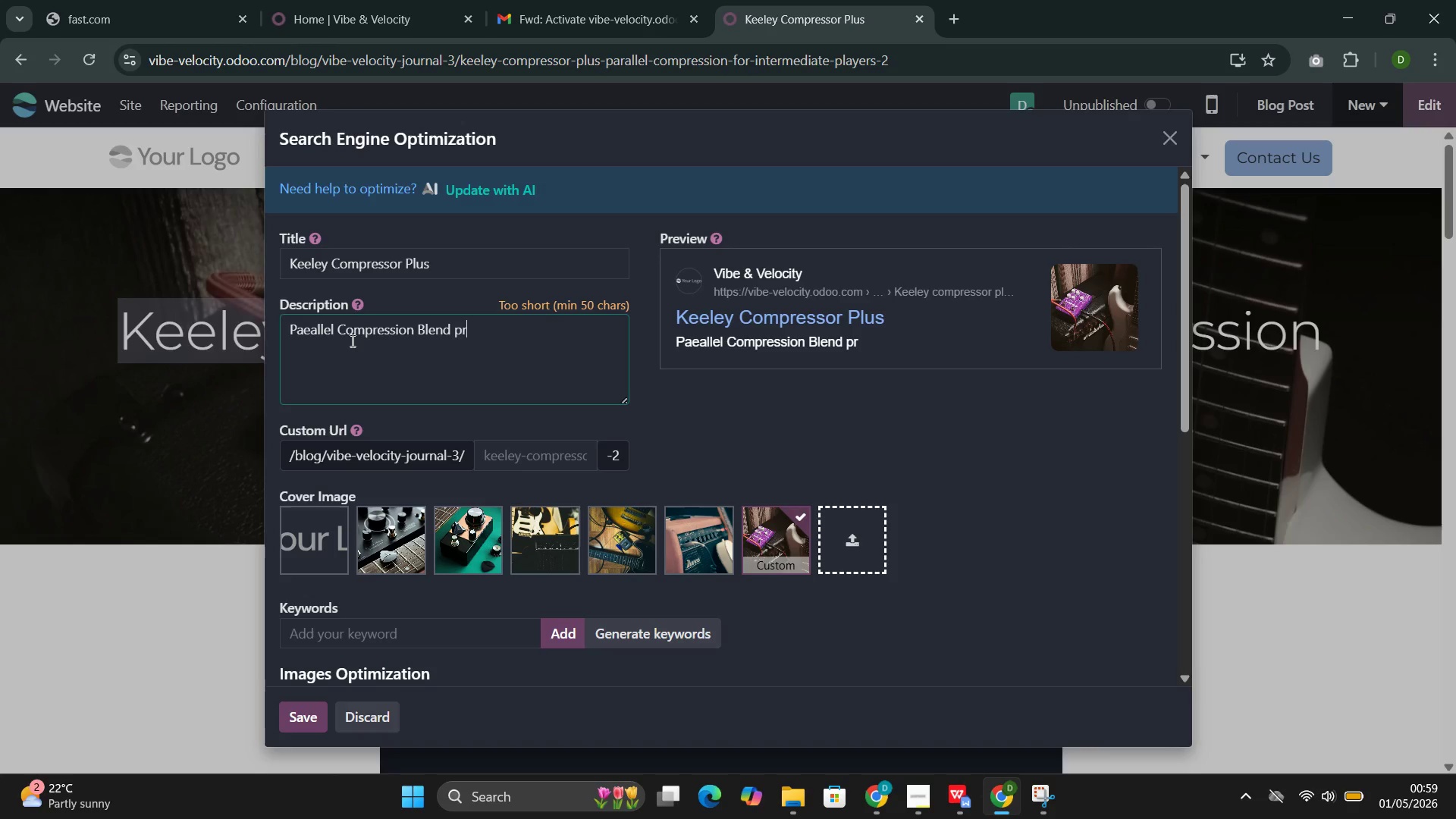 
key(Control+R)
 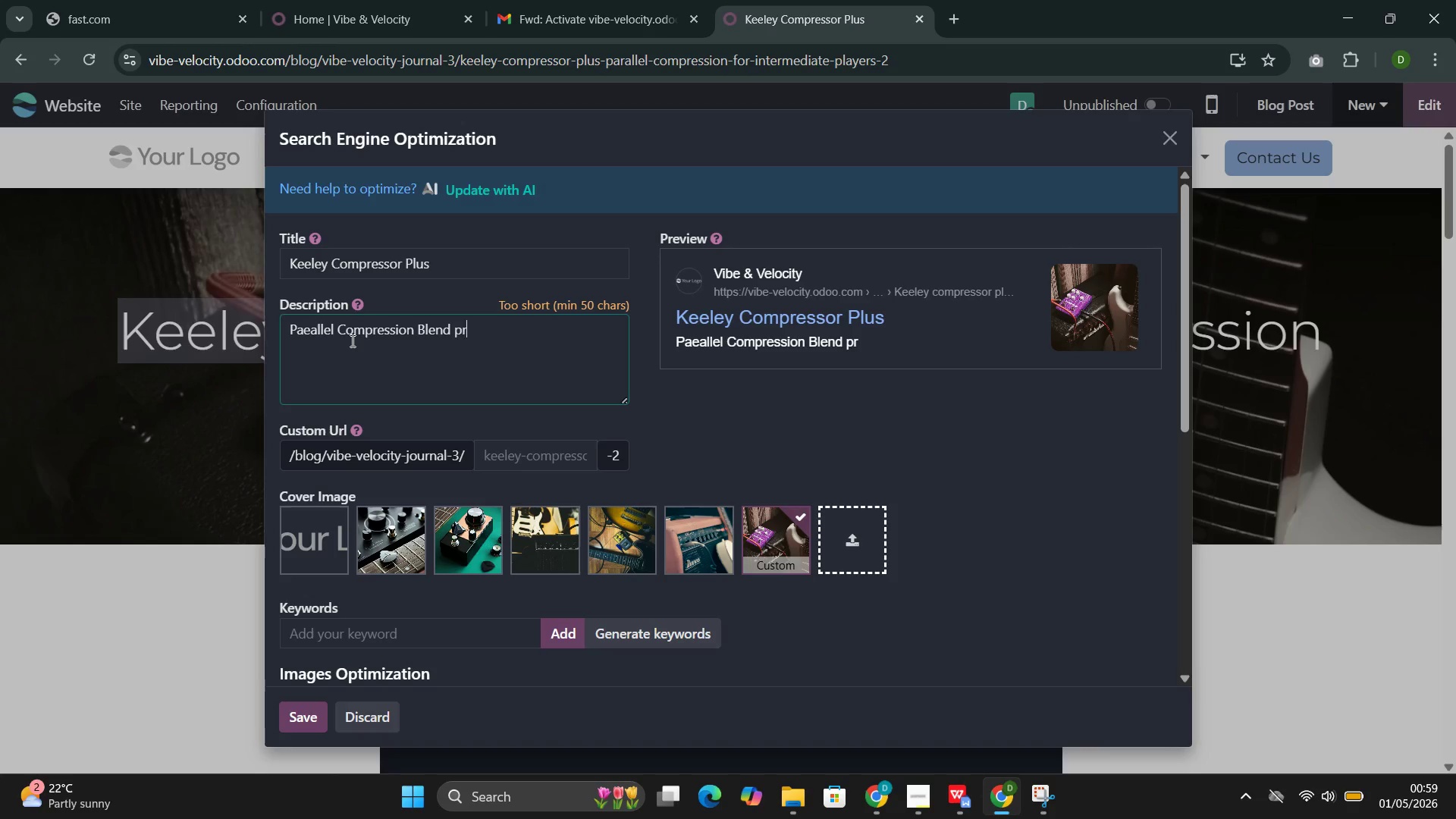 
key(Control+E)
 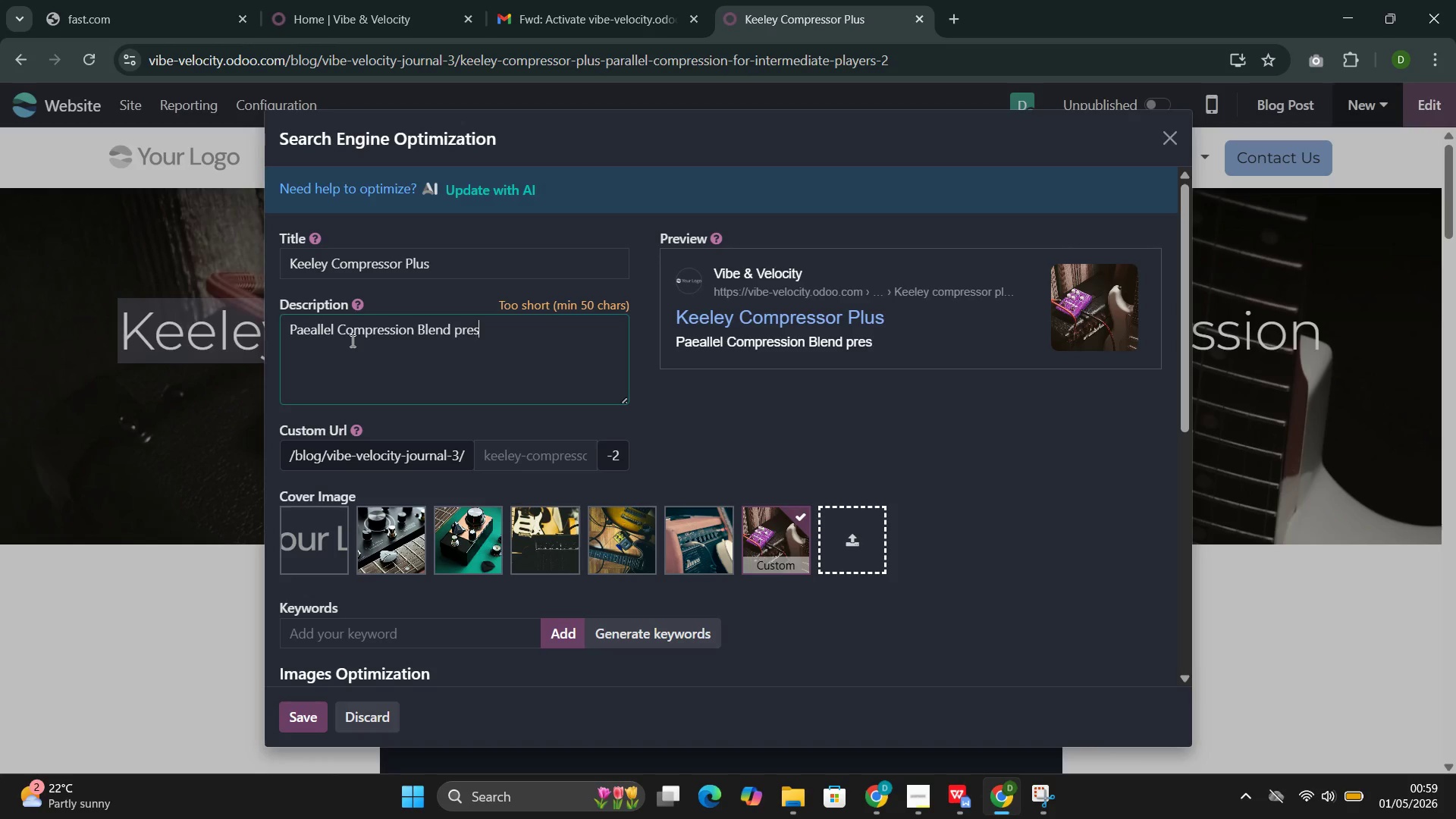 
key(Control+S)
 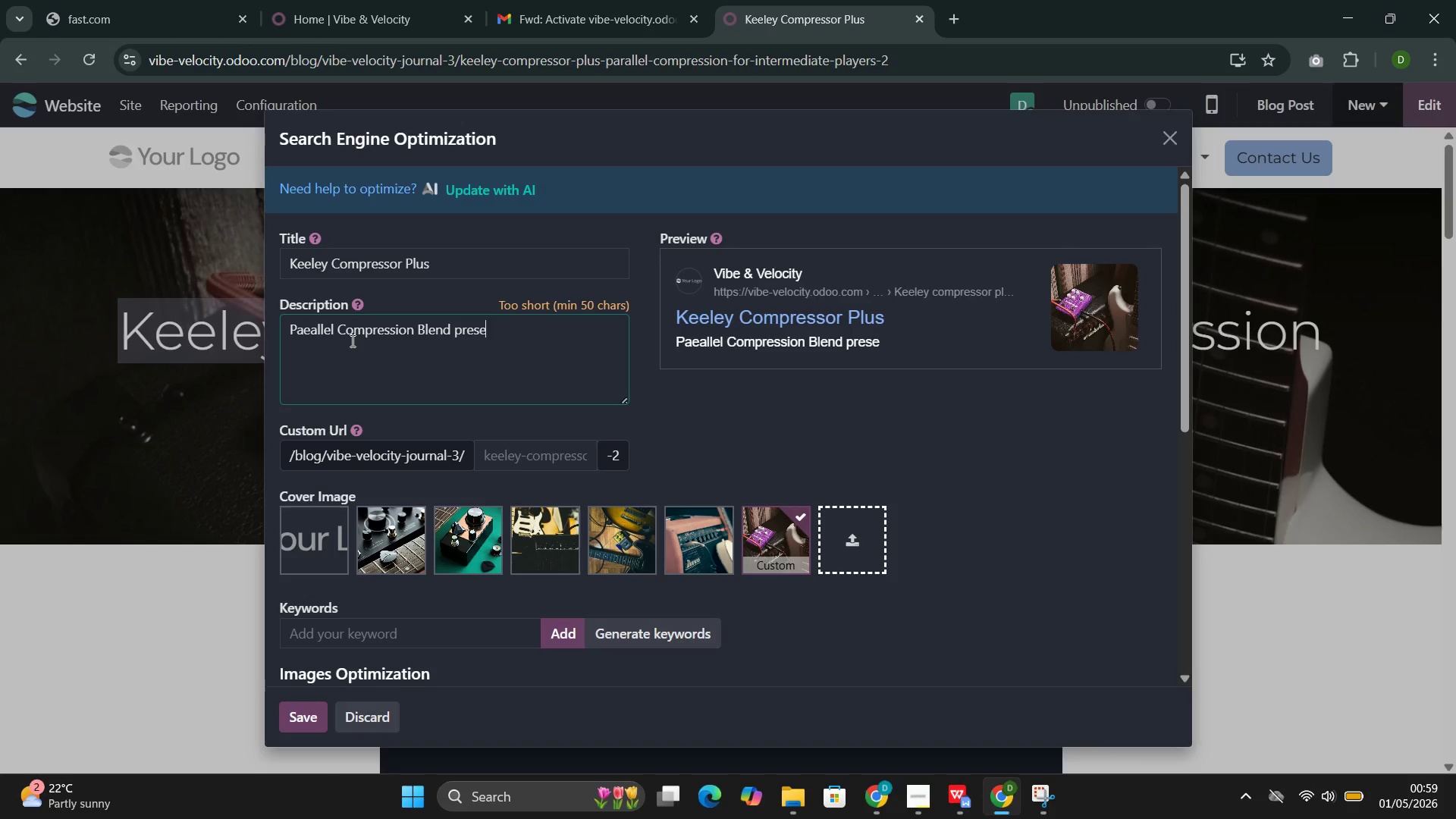 
key(Control+E)
 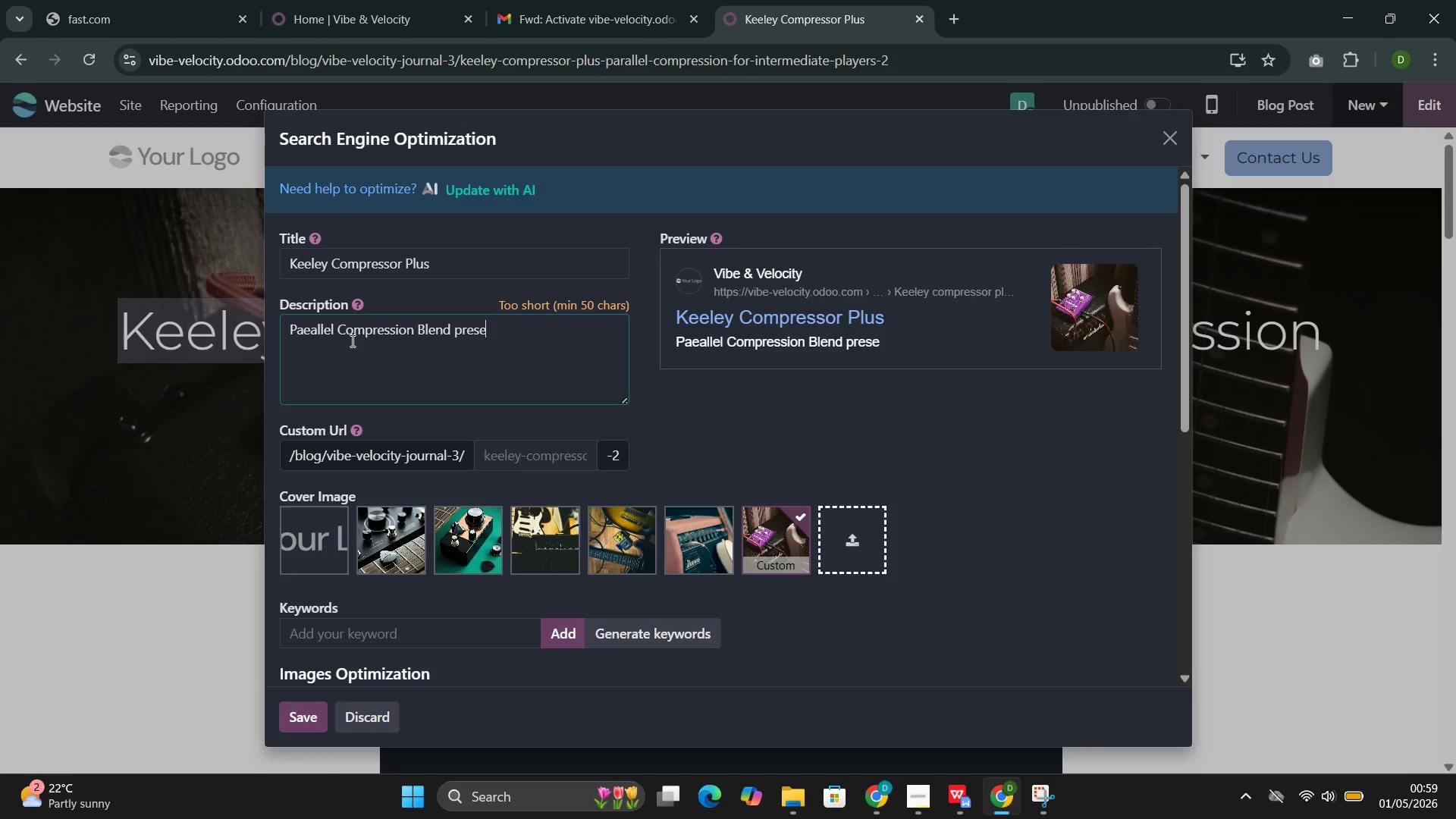 
key(Control+R)
 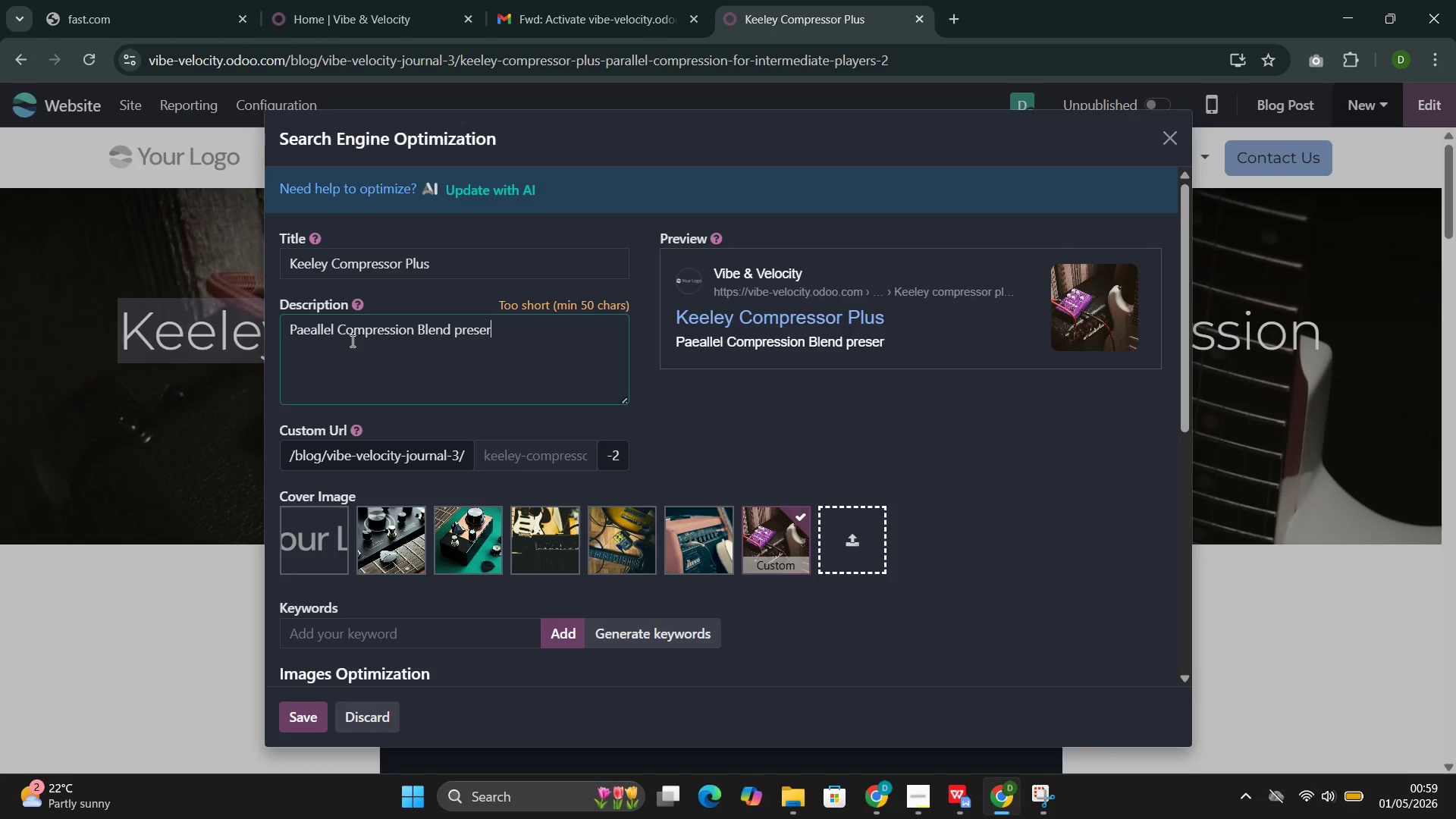 
key(Control+V)
 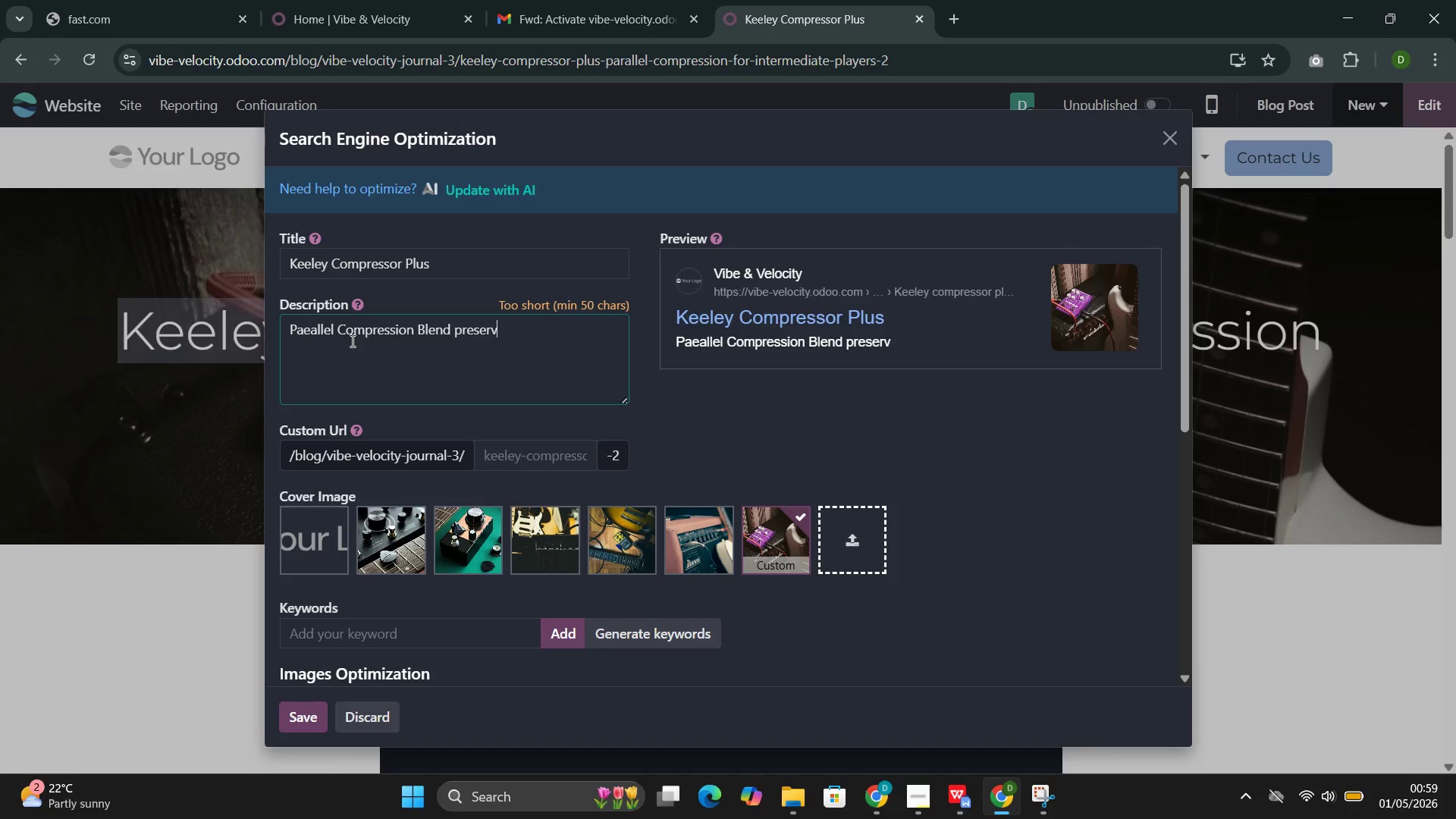 
key(Control+E)
 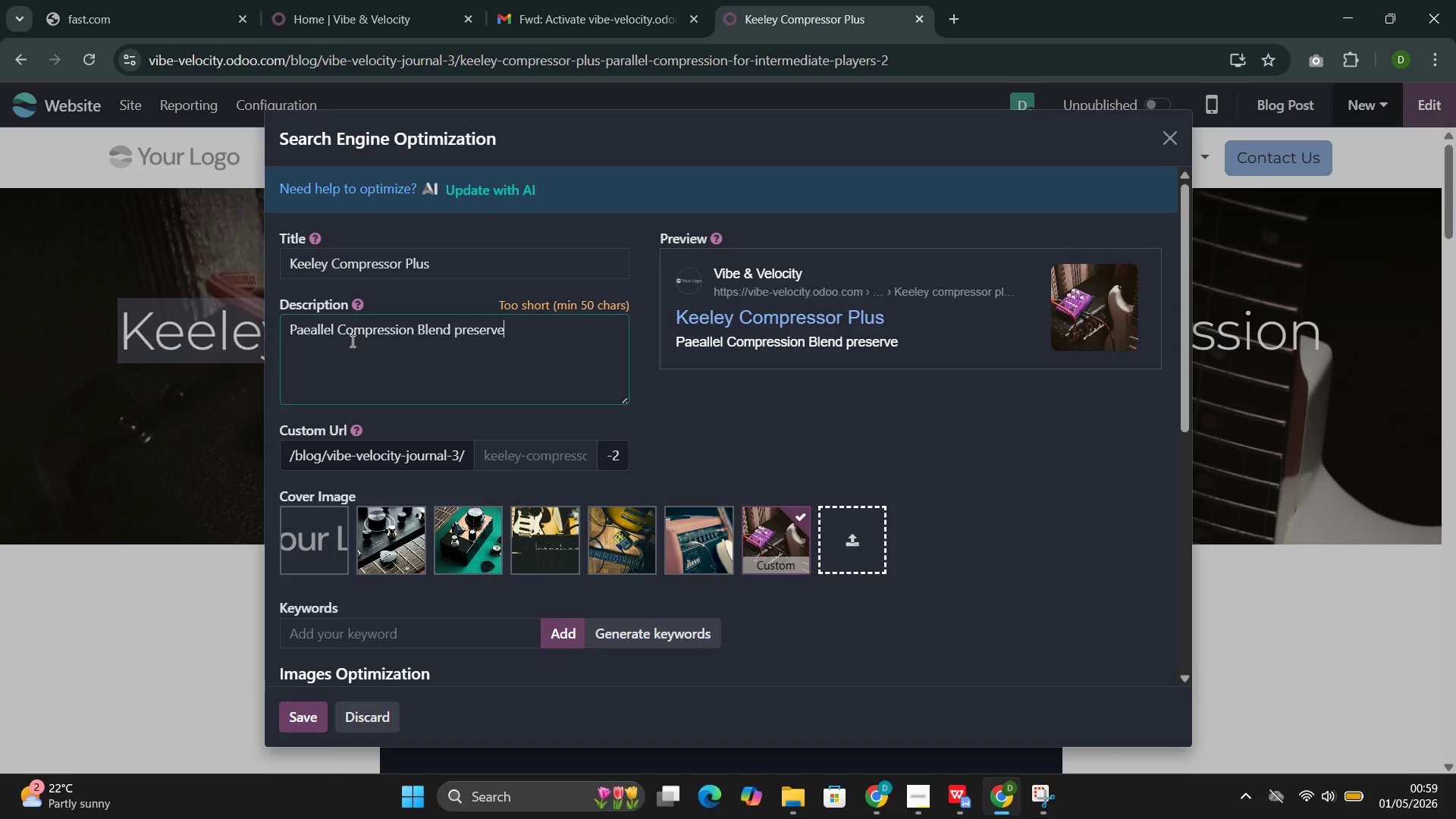 
key(Control+D)
 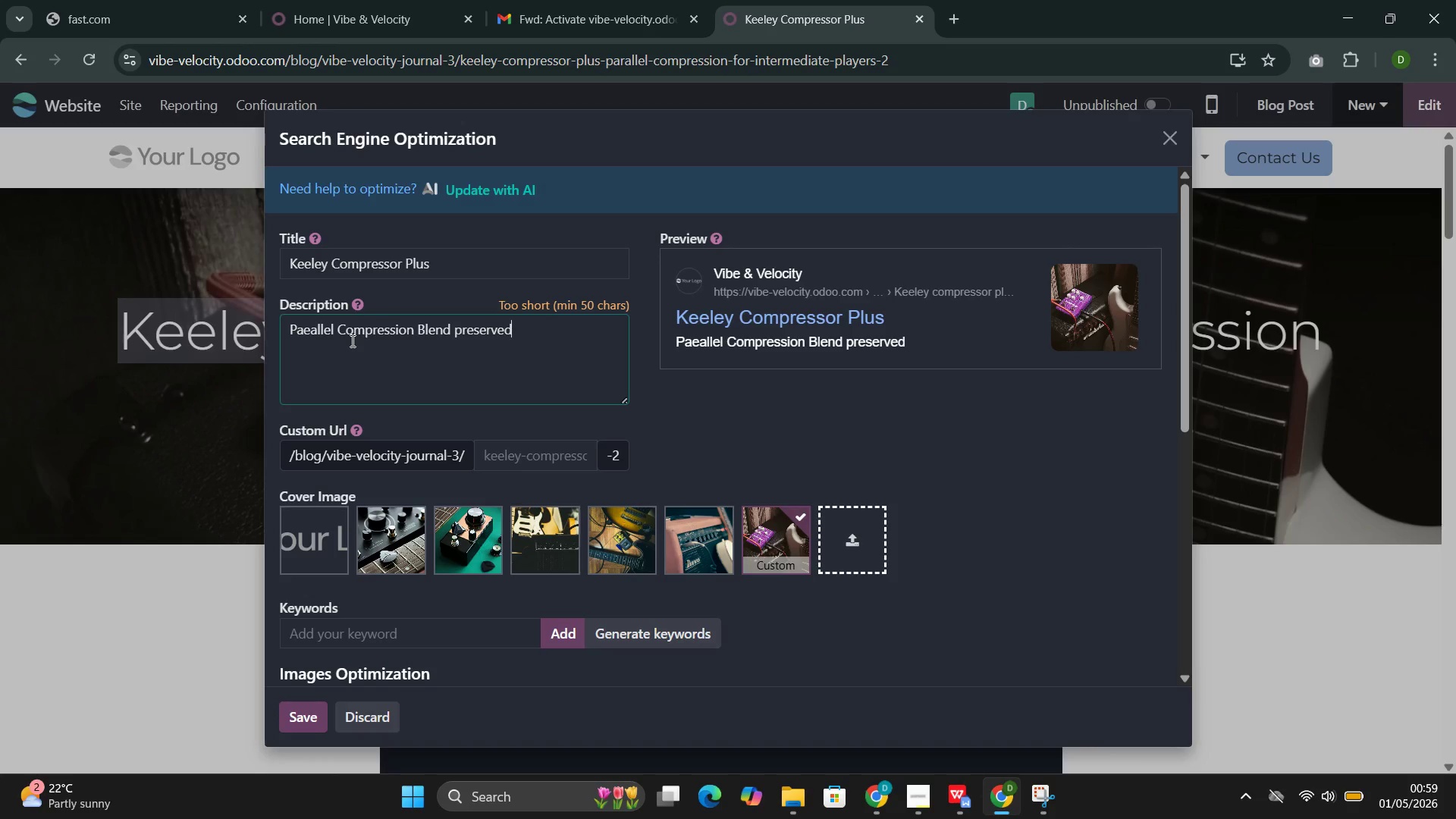 
key(Control+Space)
 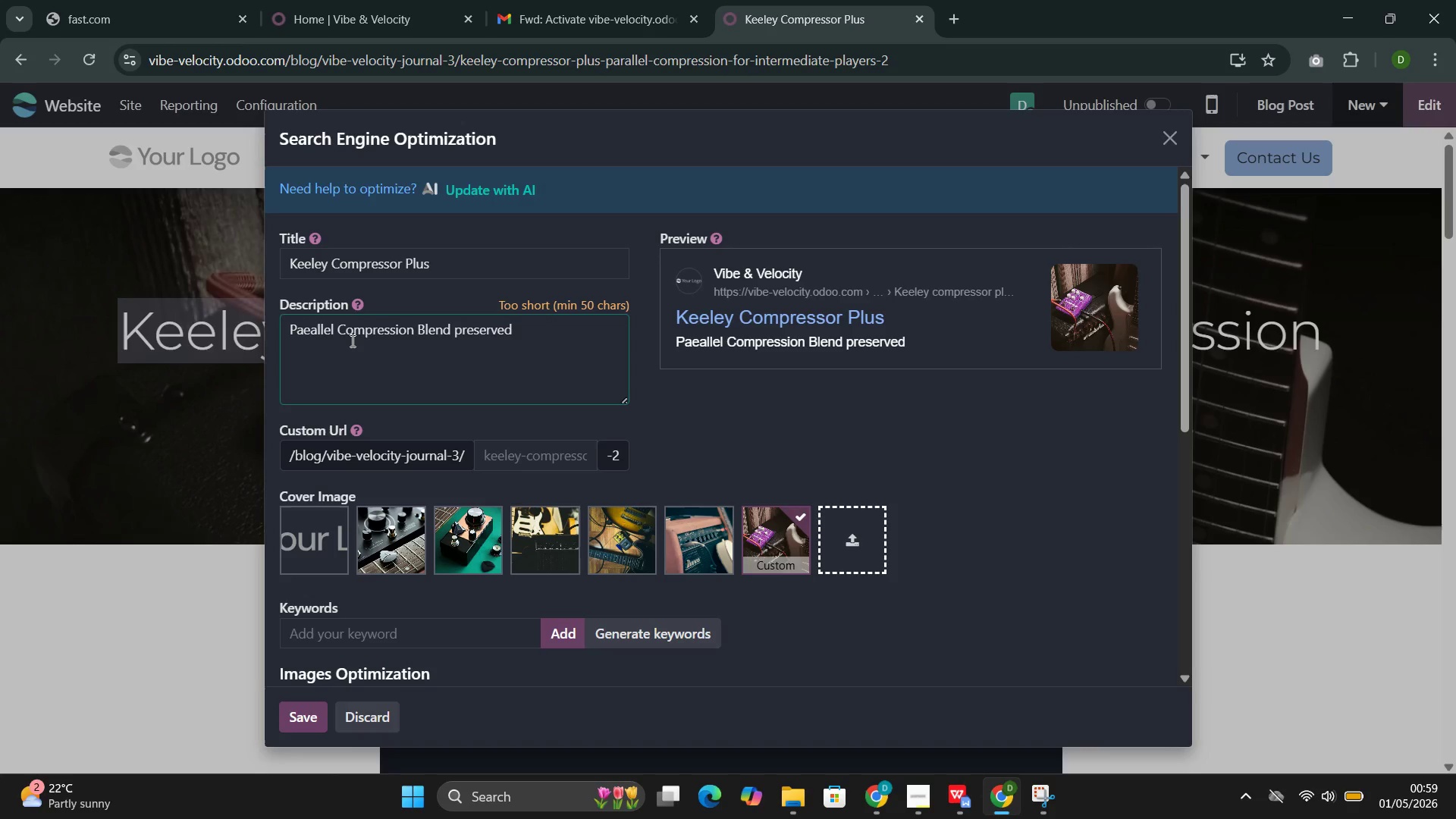 
key(Control+Y)
 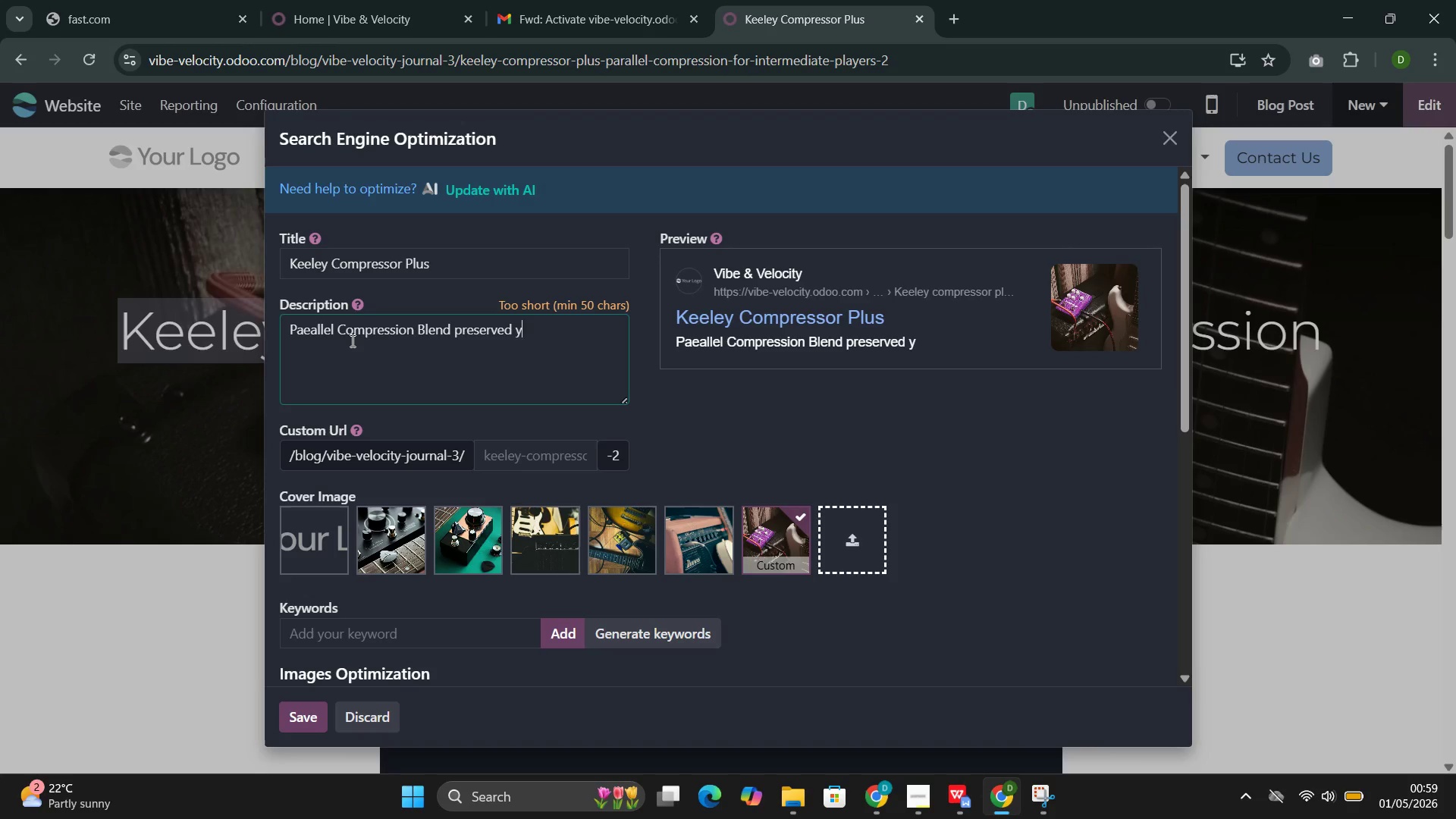 
key(Control+O)
 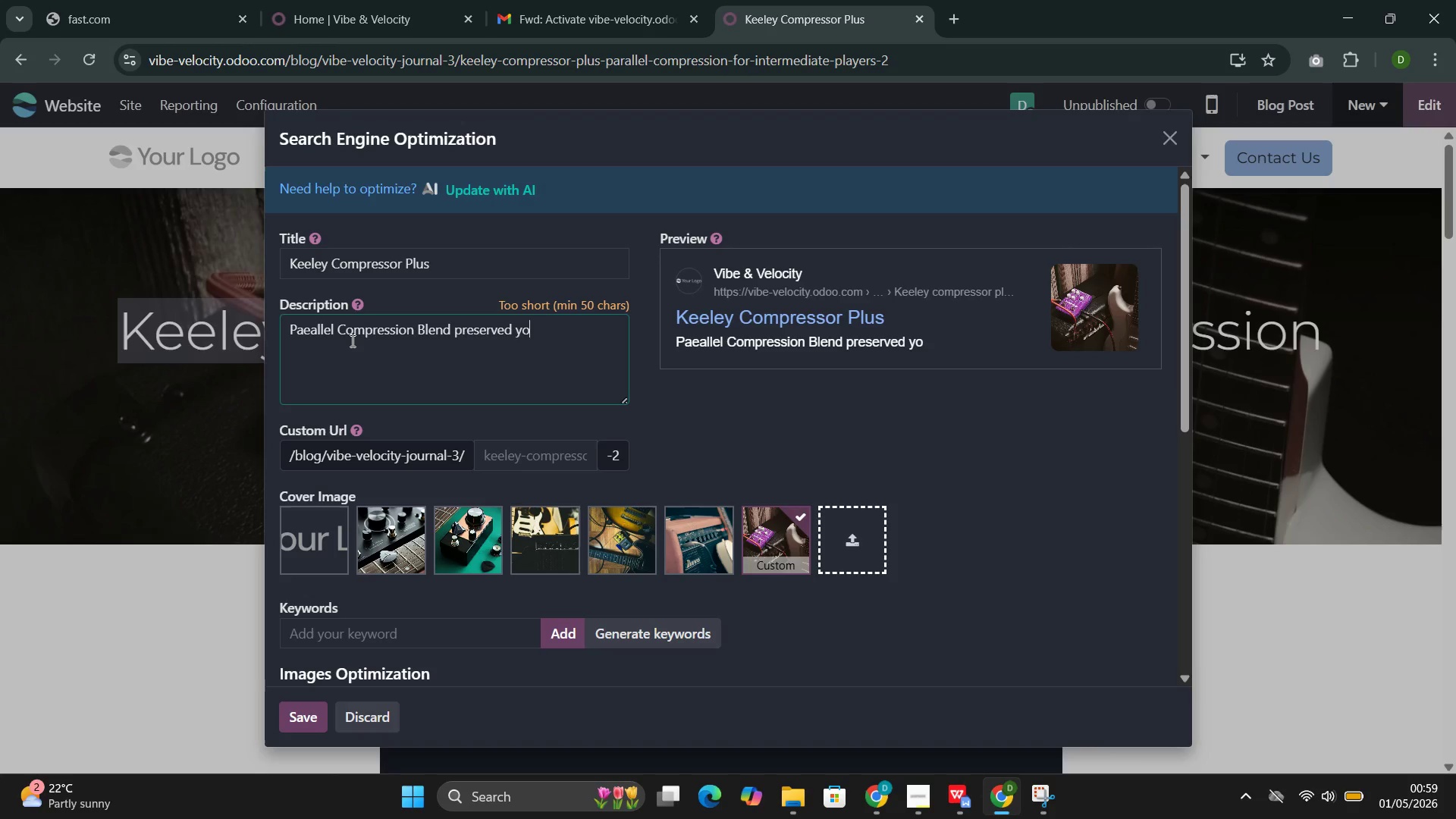 
key(Control+U)
 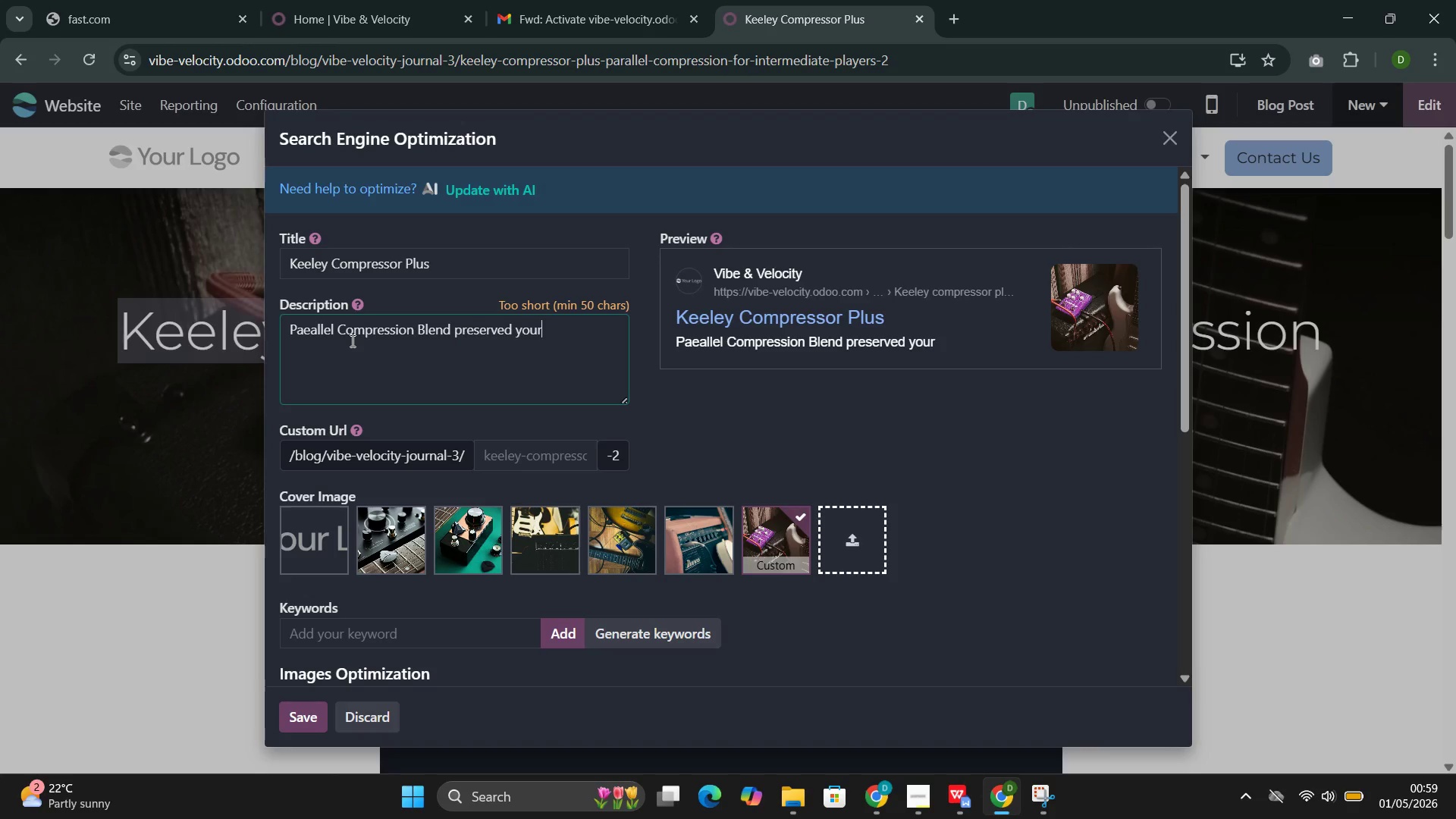 
key(Control+R)
 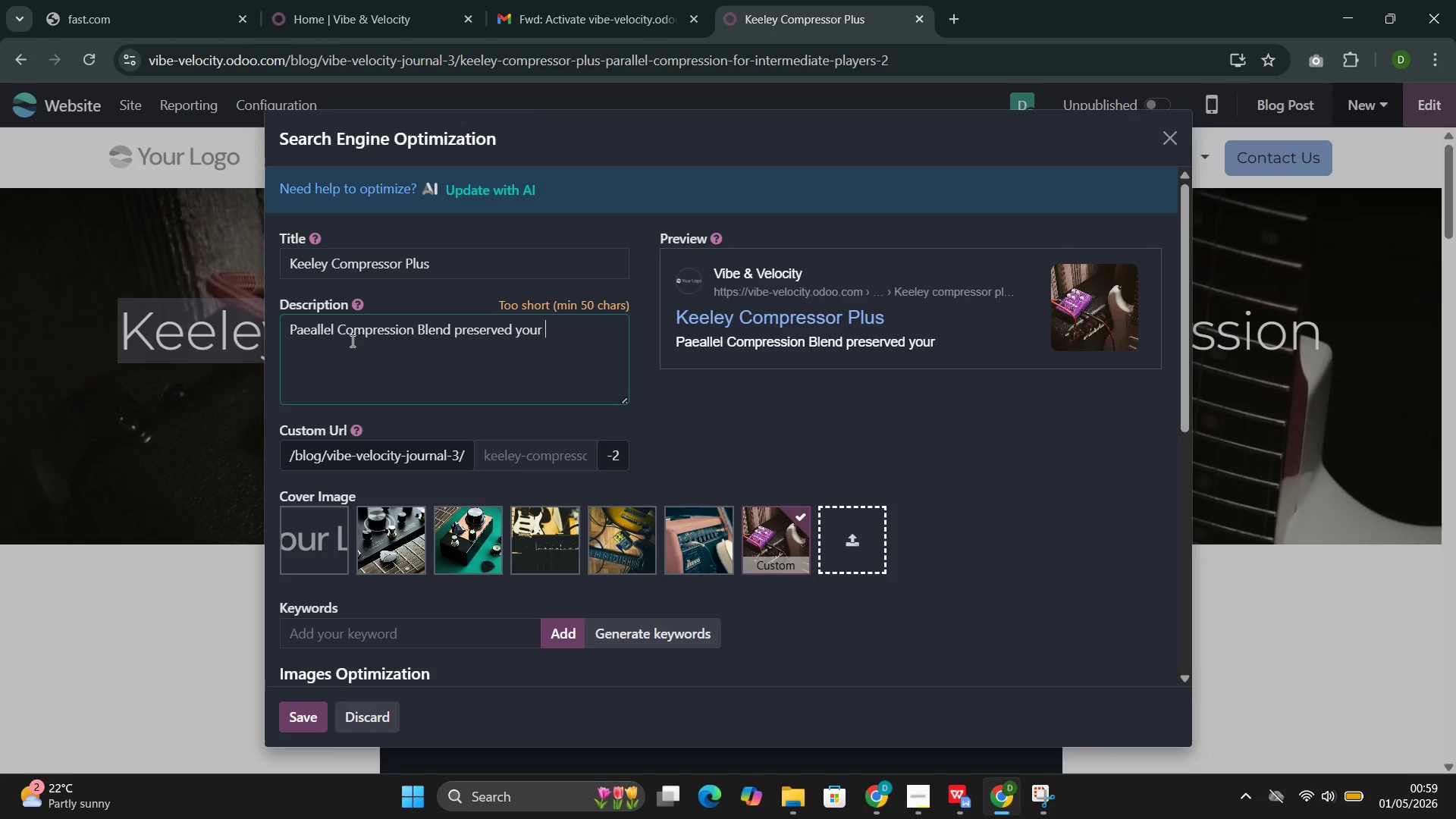 
key(Control+Space)
 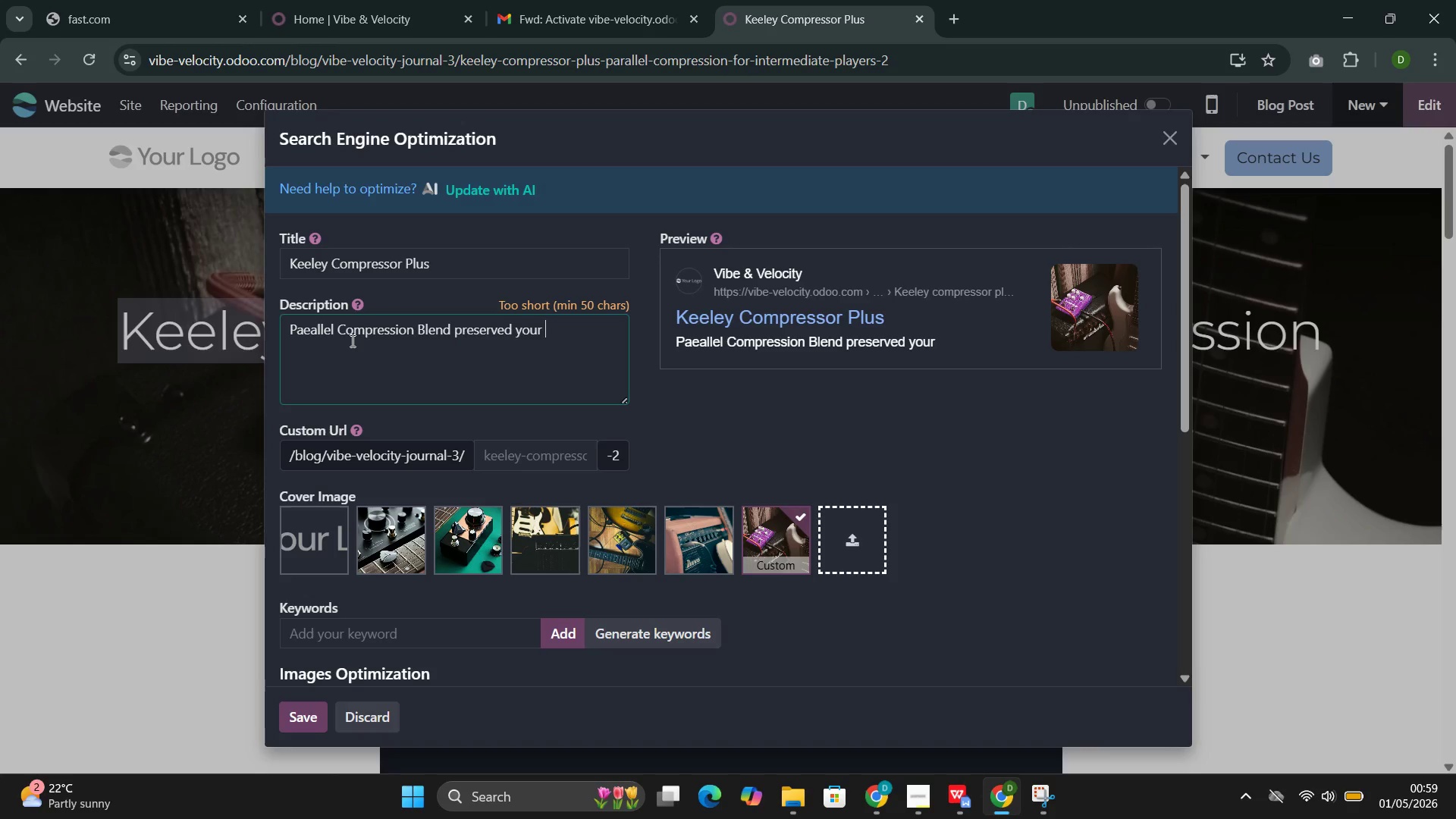 
key(Control+N)
 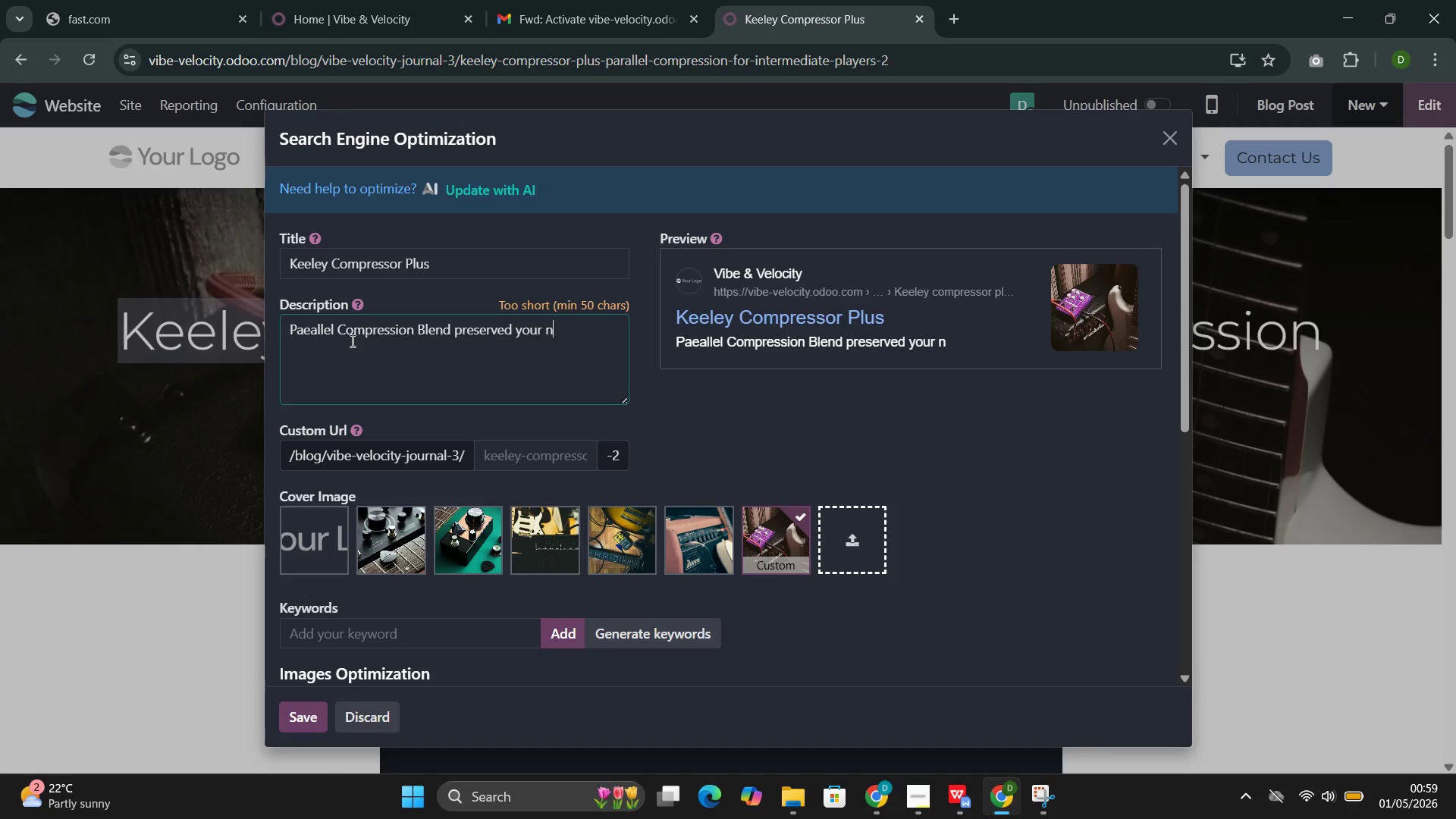 
key(Control+A)
 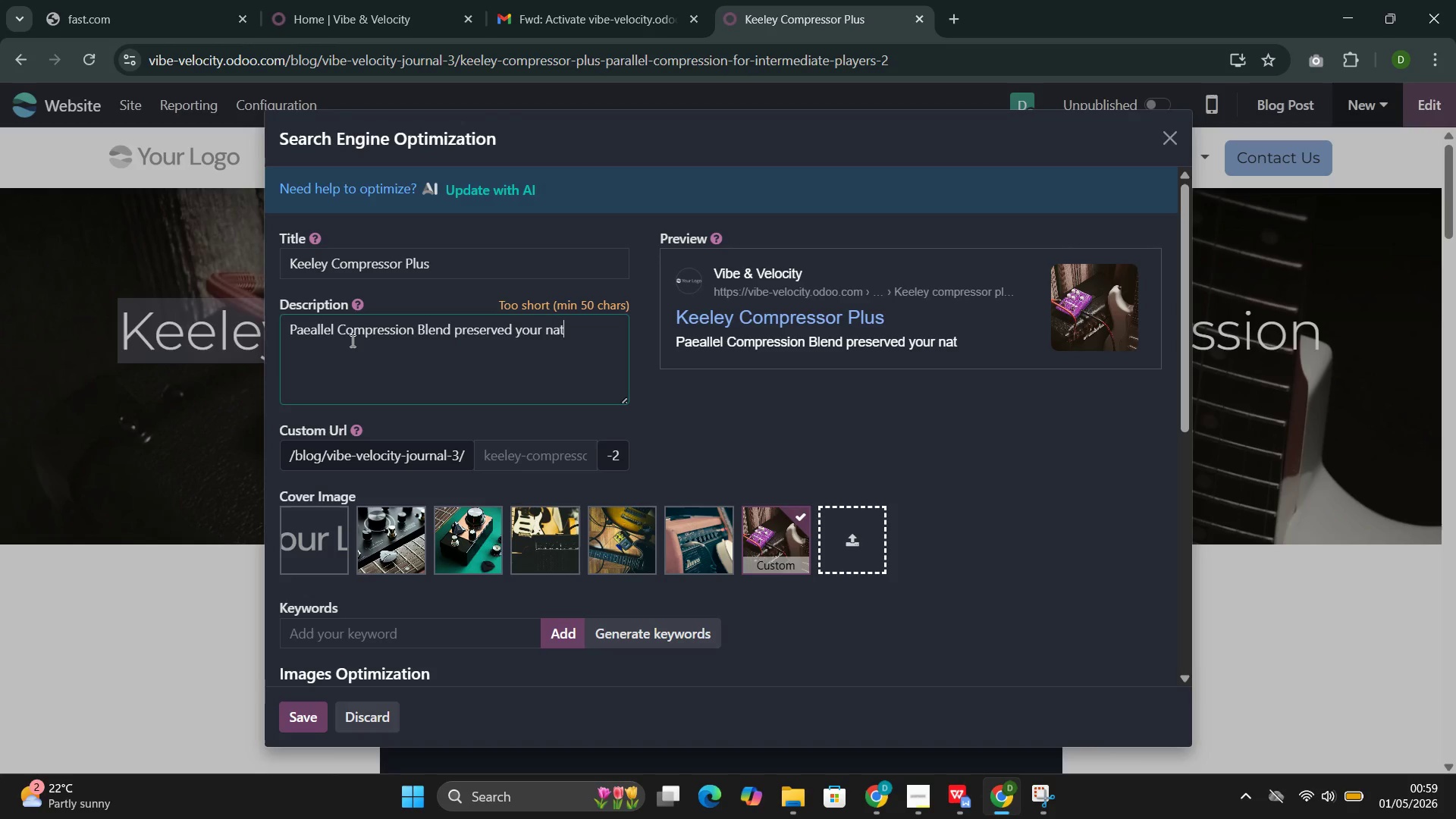 
key(Control+T)
 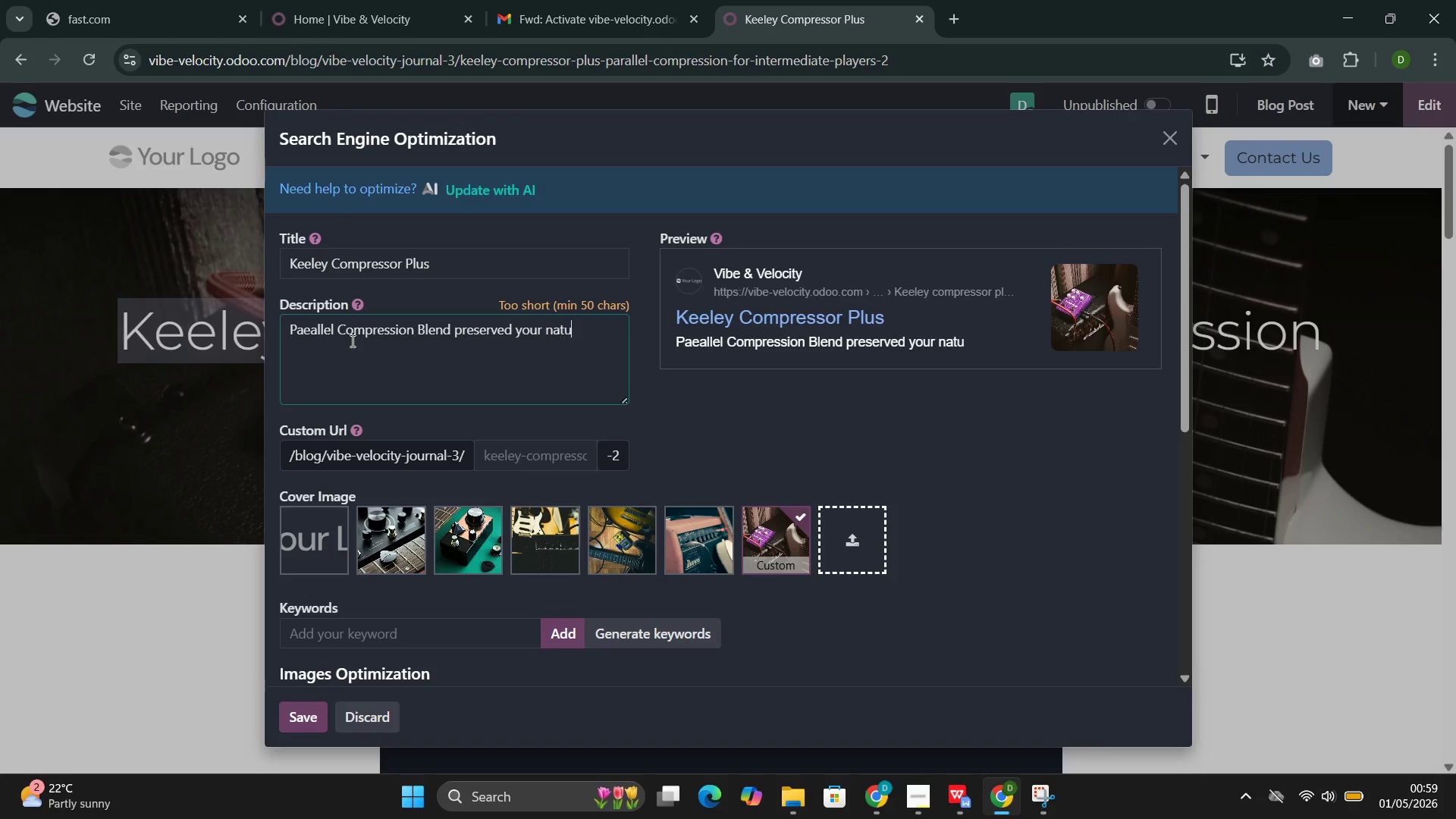 
key(Control+U)
 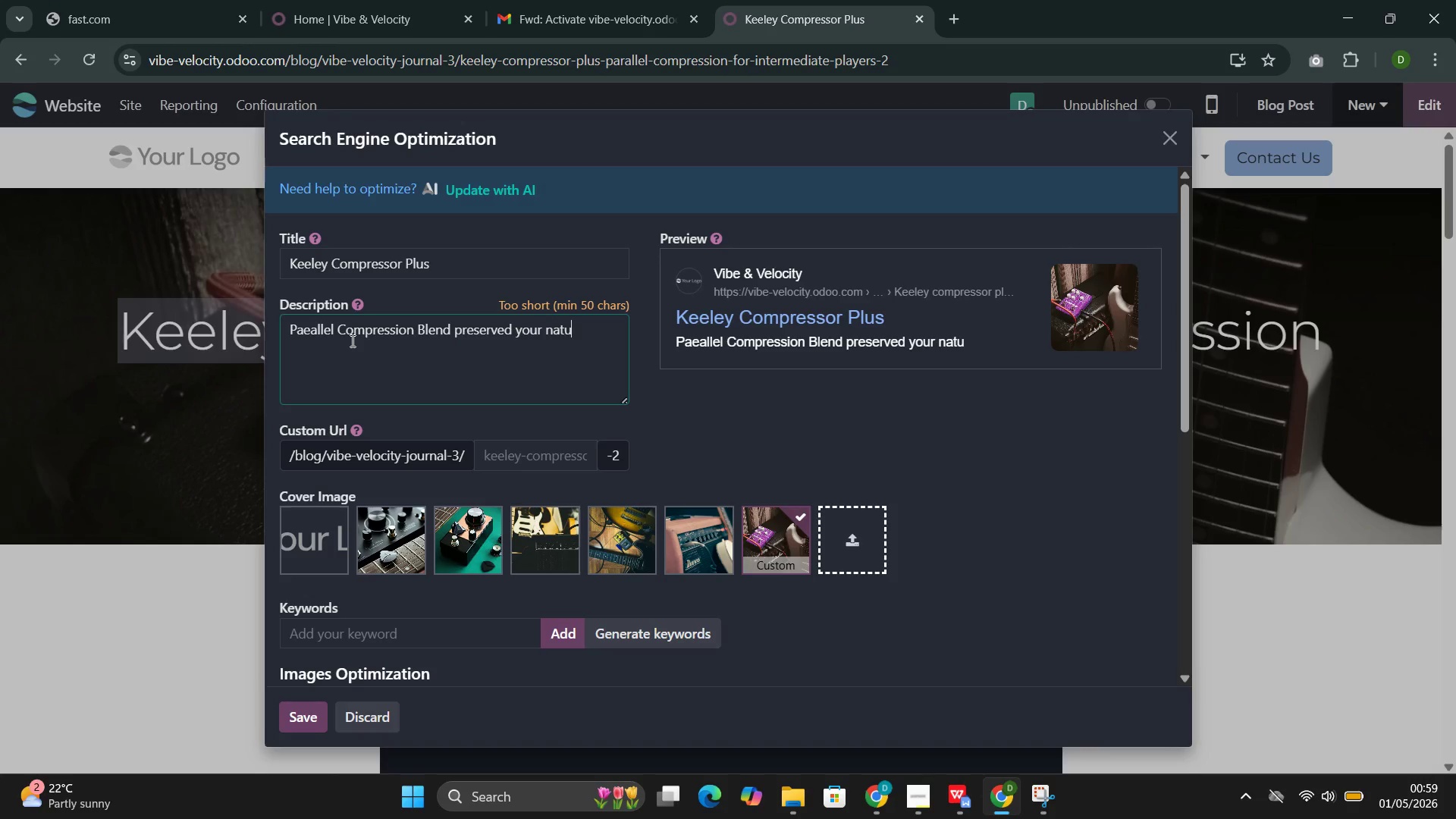 
key(Control+R)
 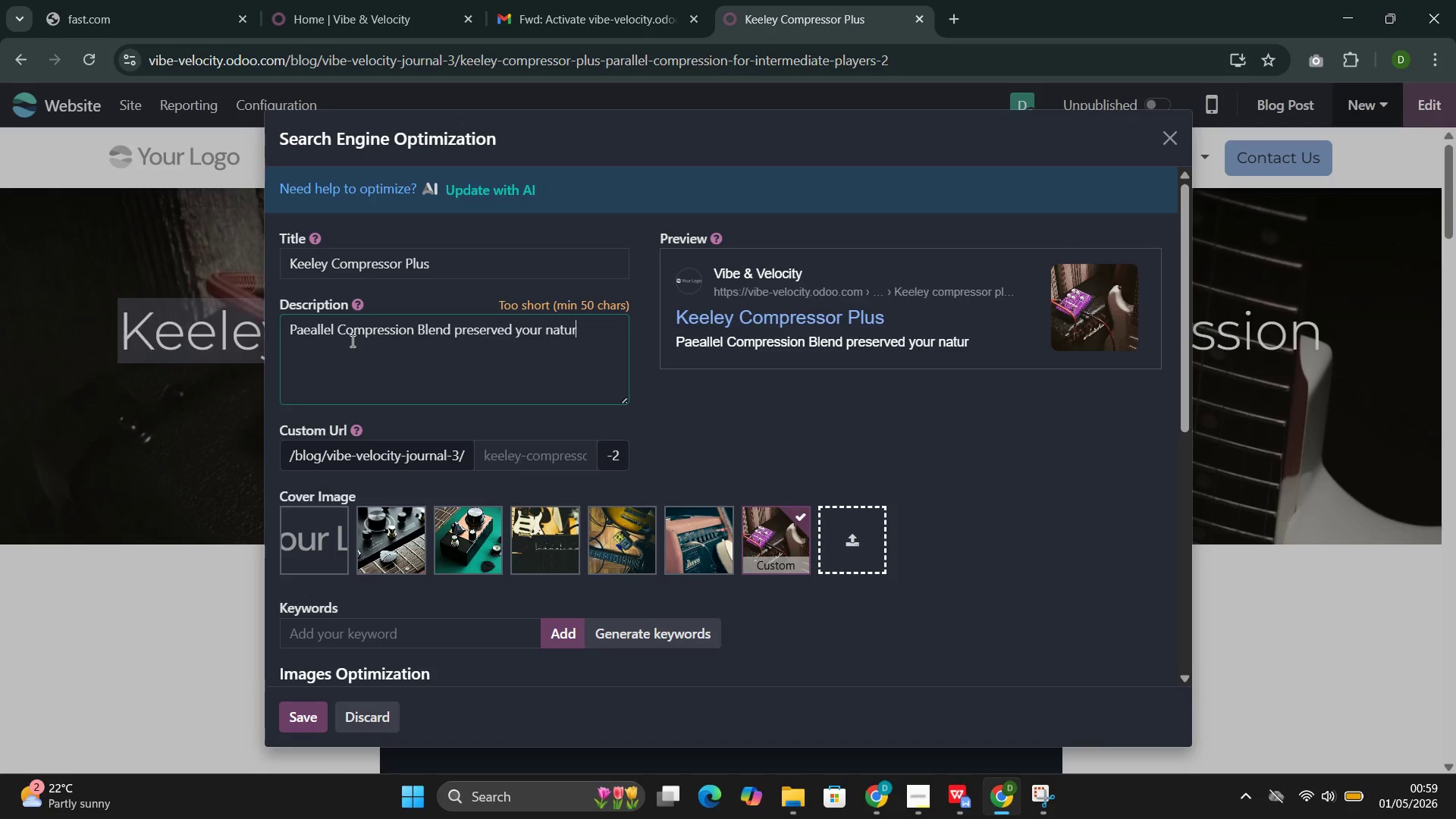 
key(Control+A)
 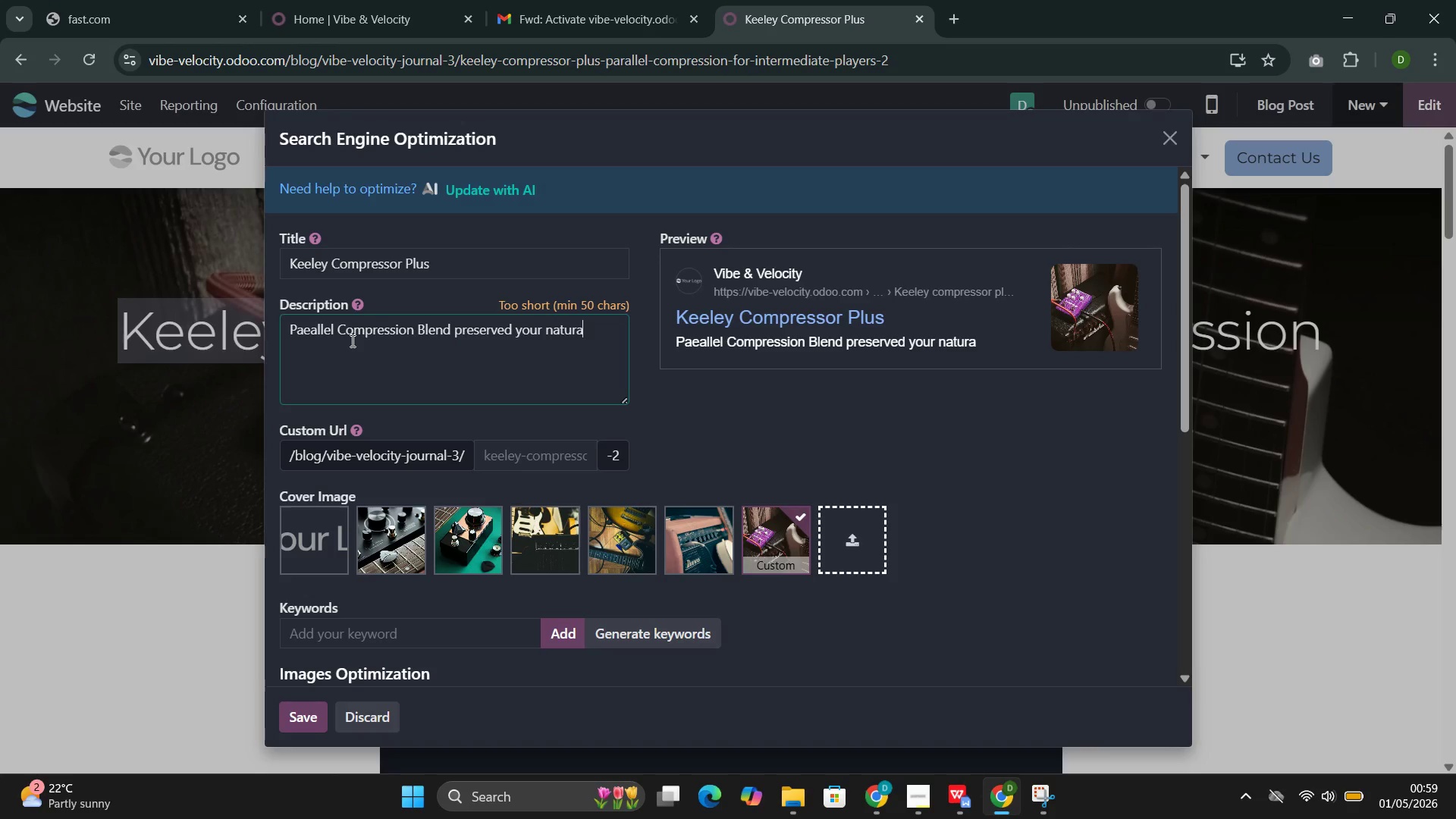 
key(Control+L)
 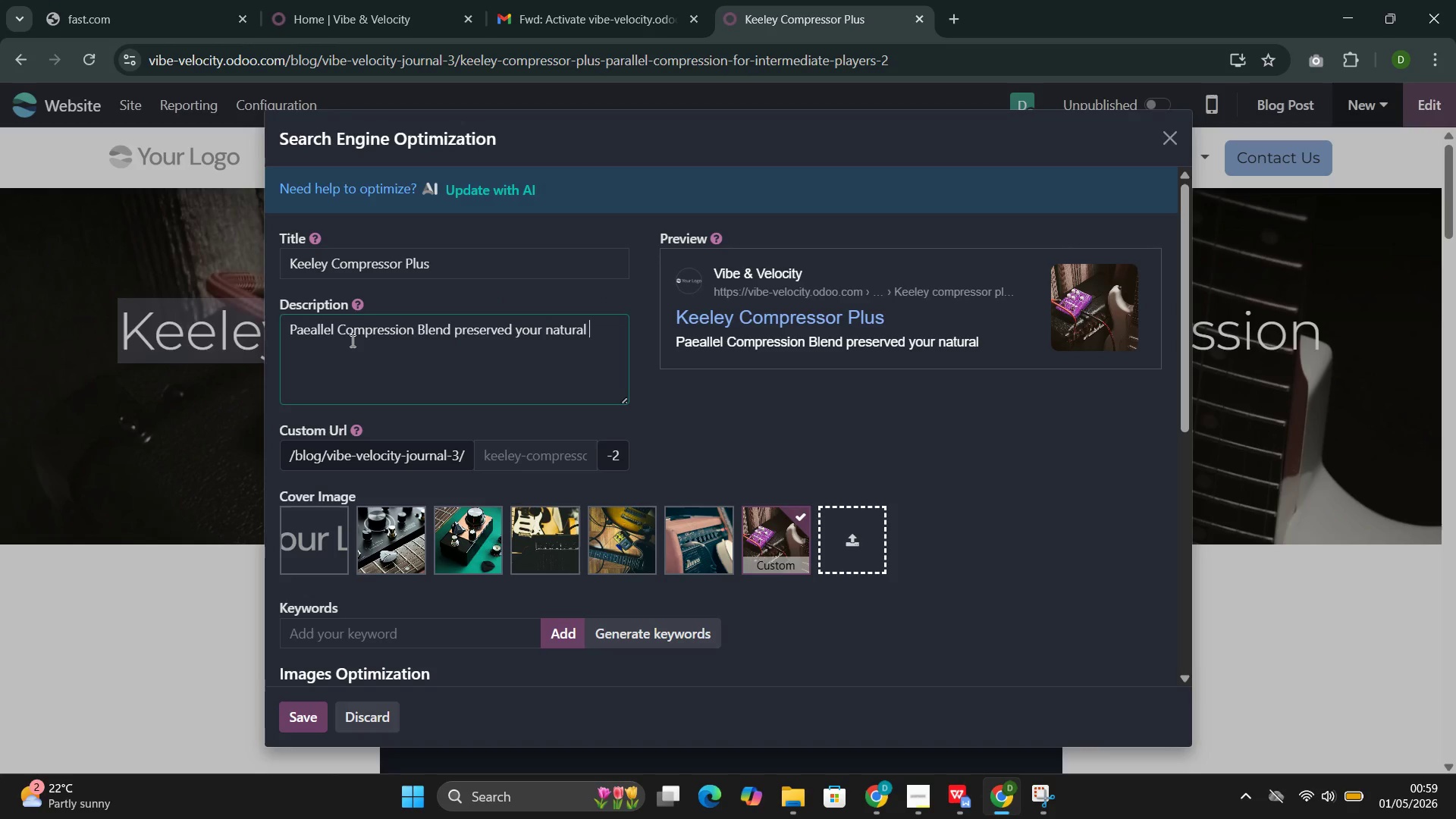 
key(Control+Space)
 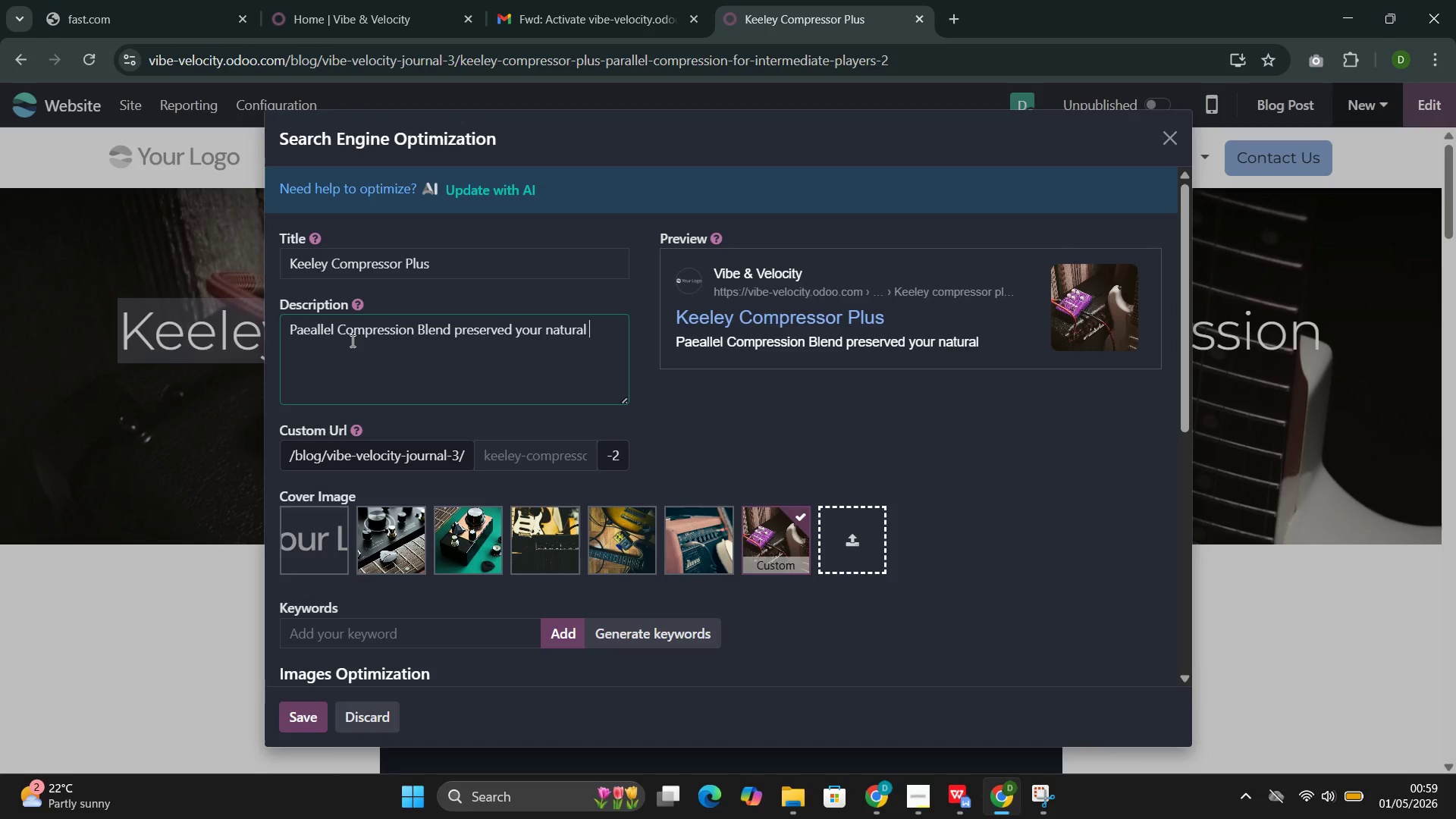 
key(Control+D)
 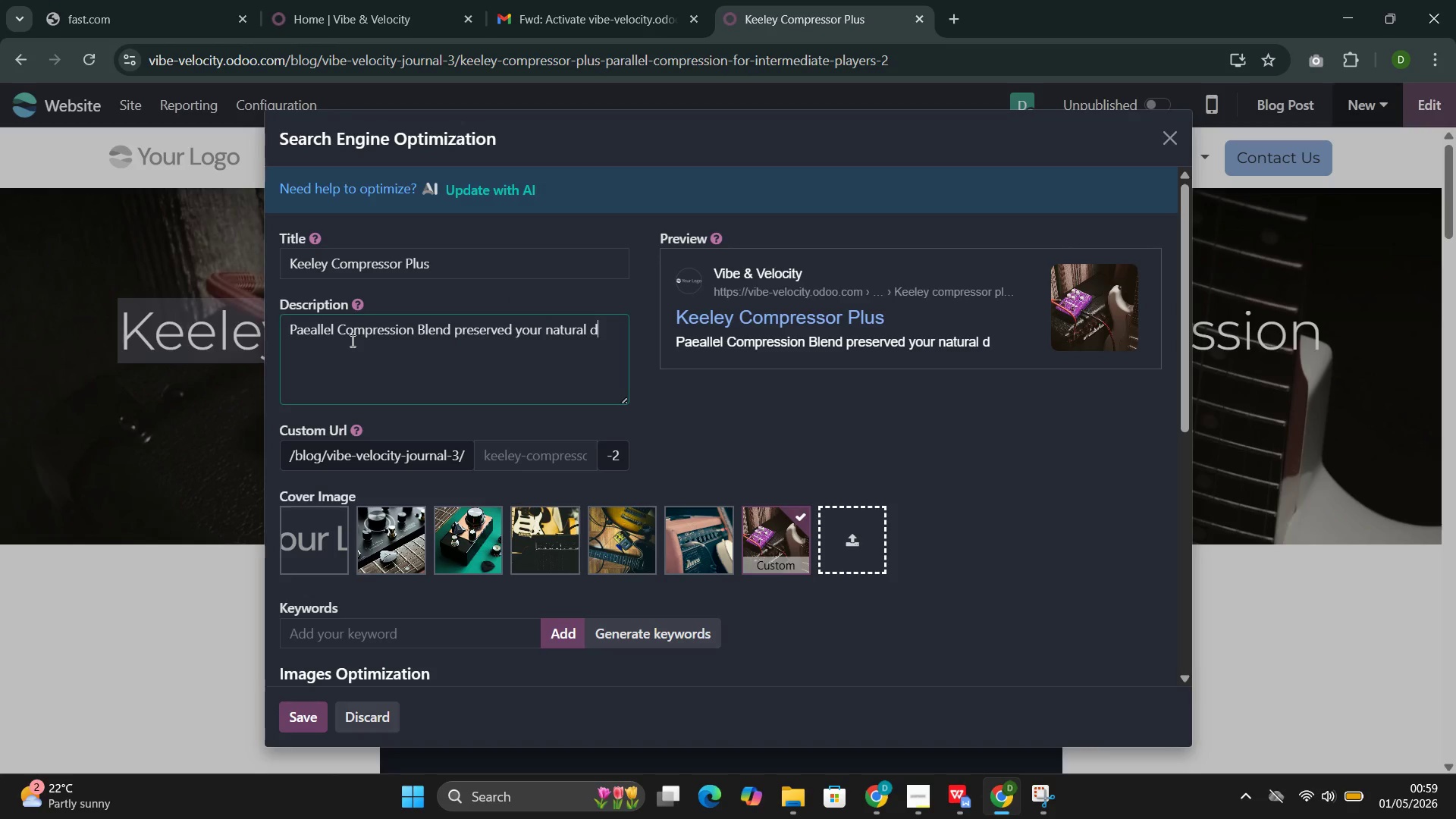 
key(Control+Y)
 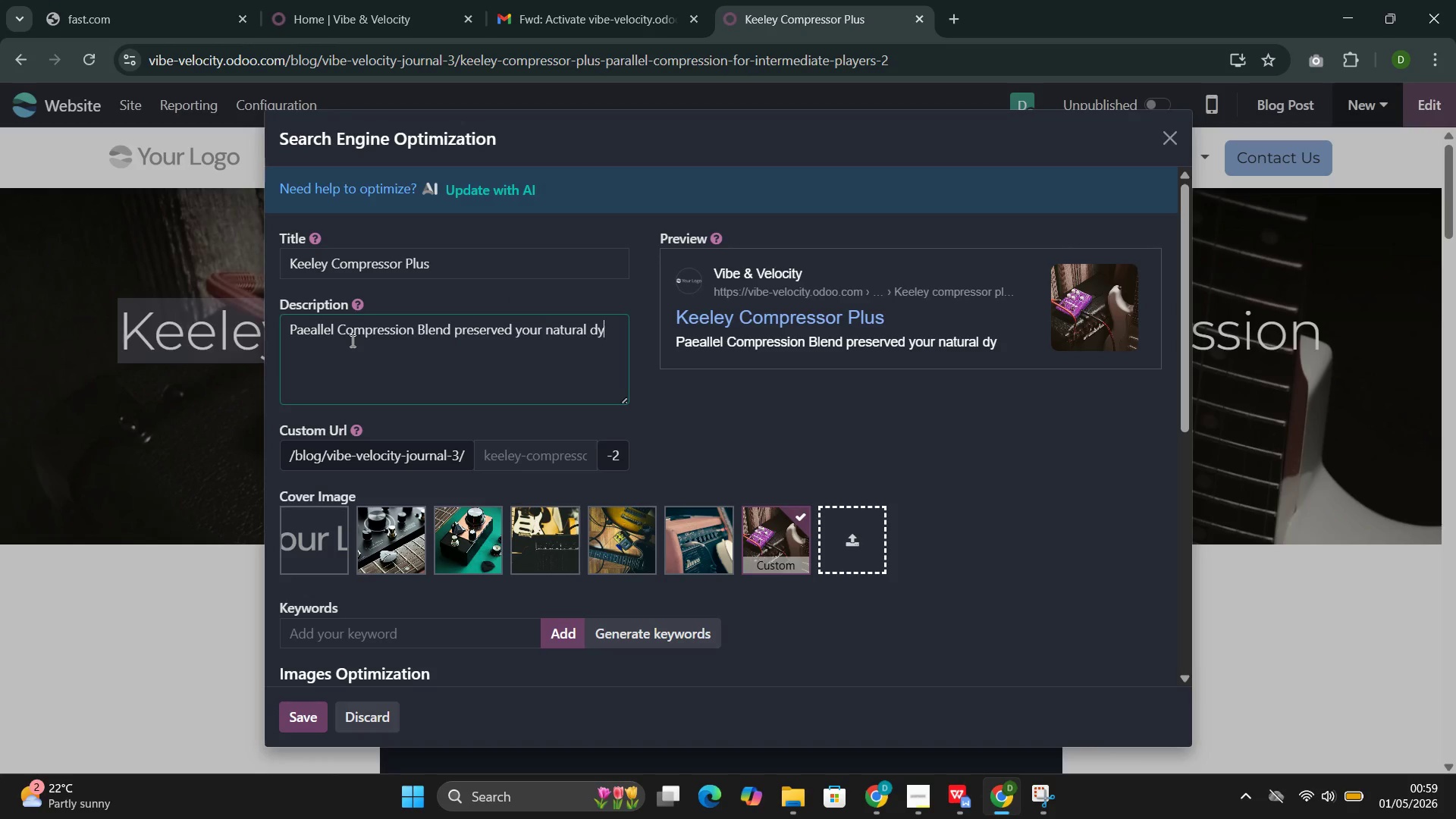 
key(Control+N)
 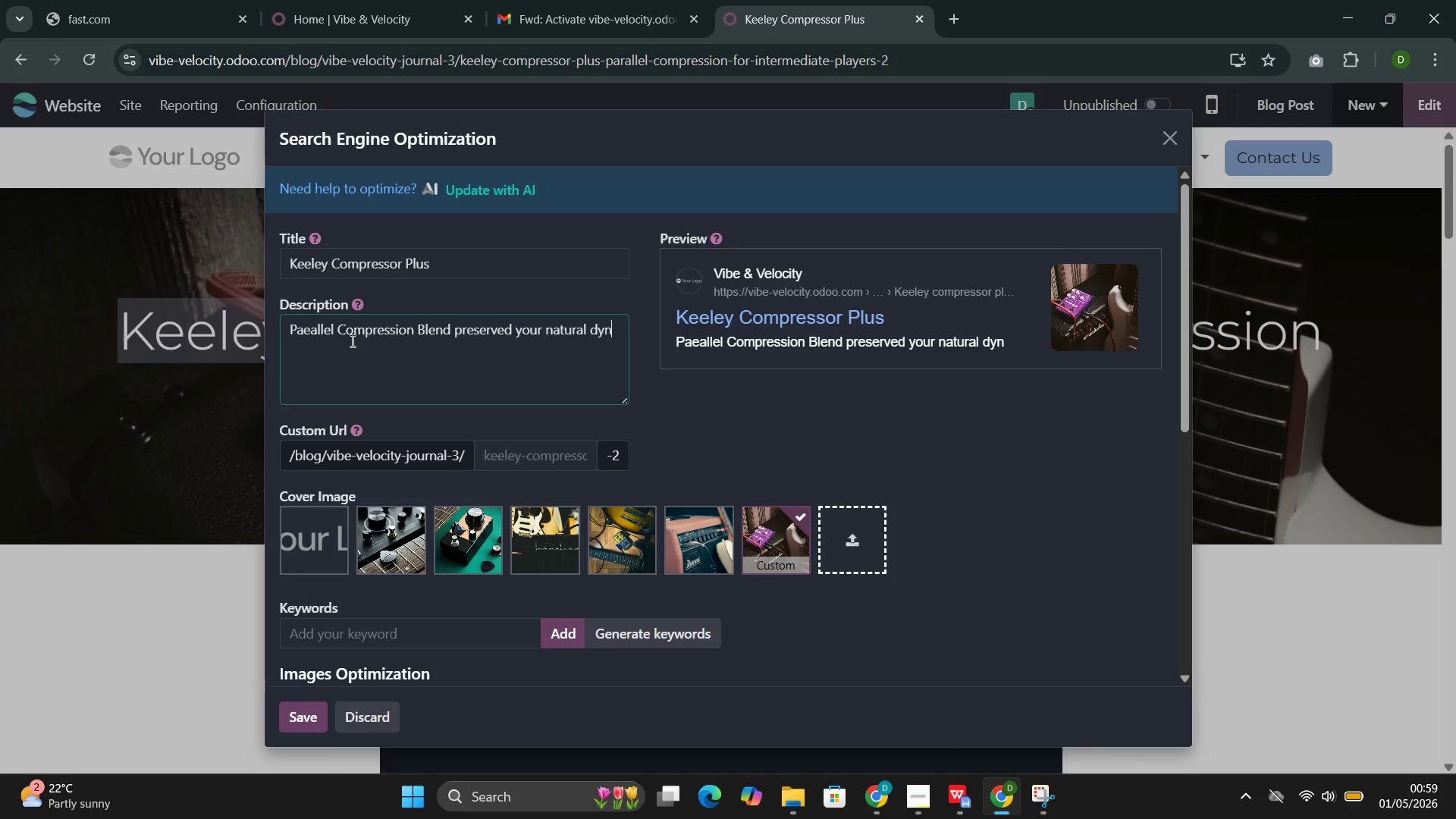 
key(Control+A)
 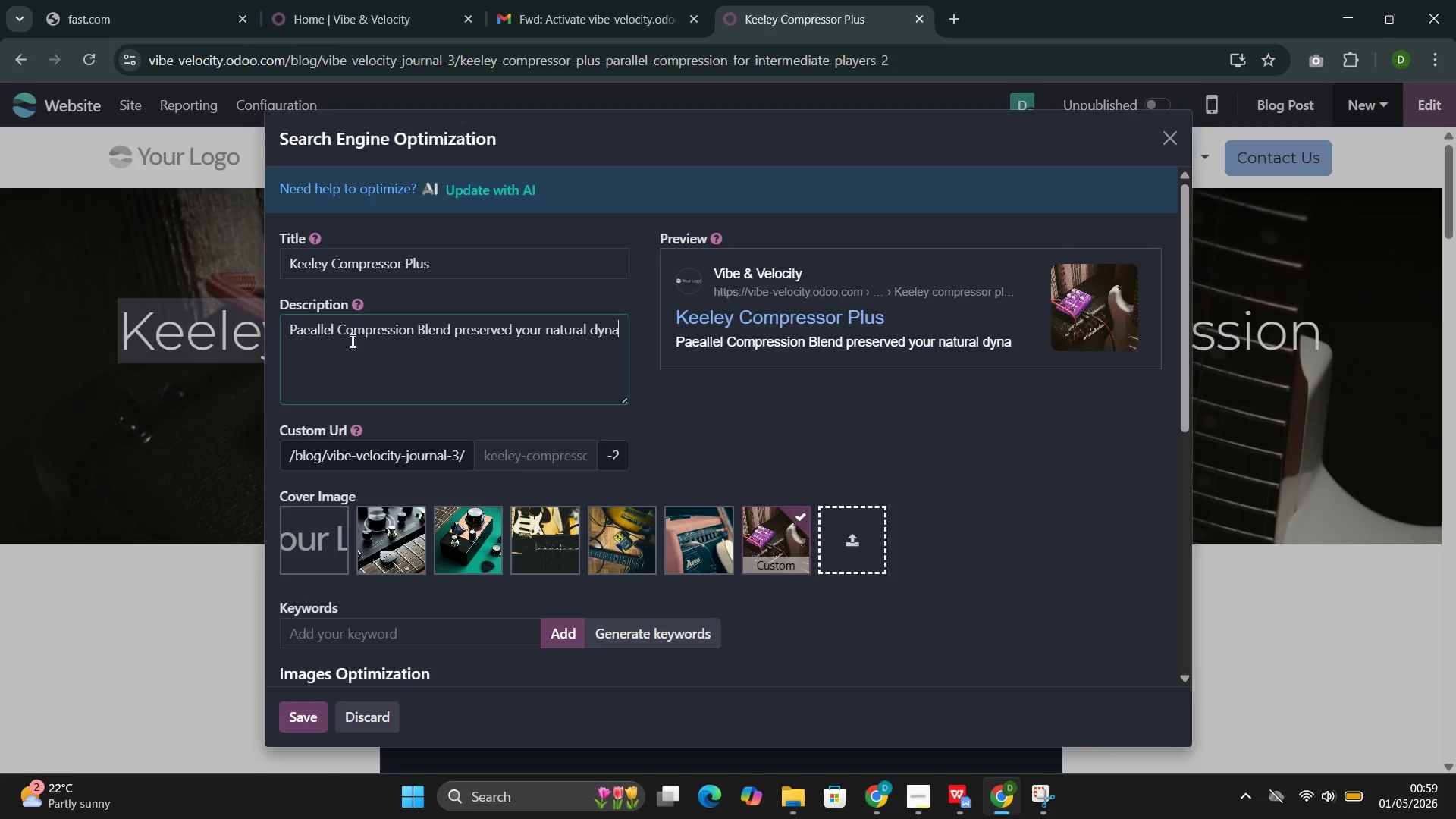 
key(Control+M)
 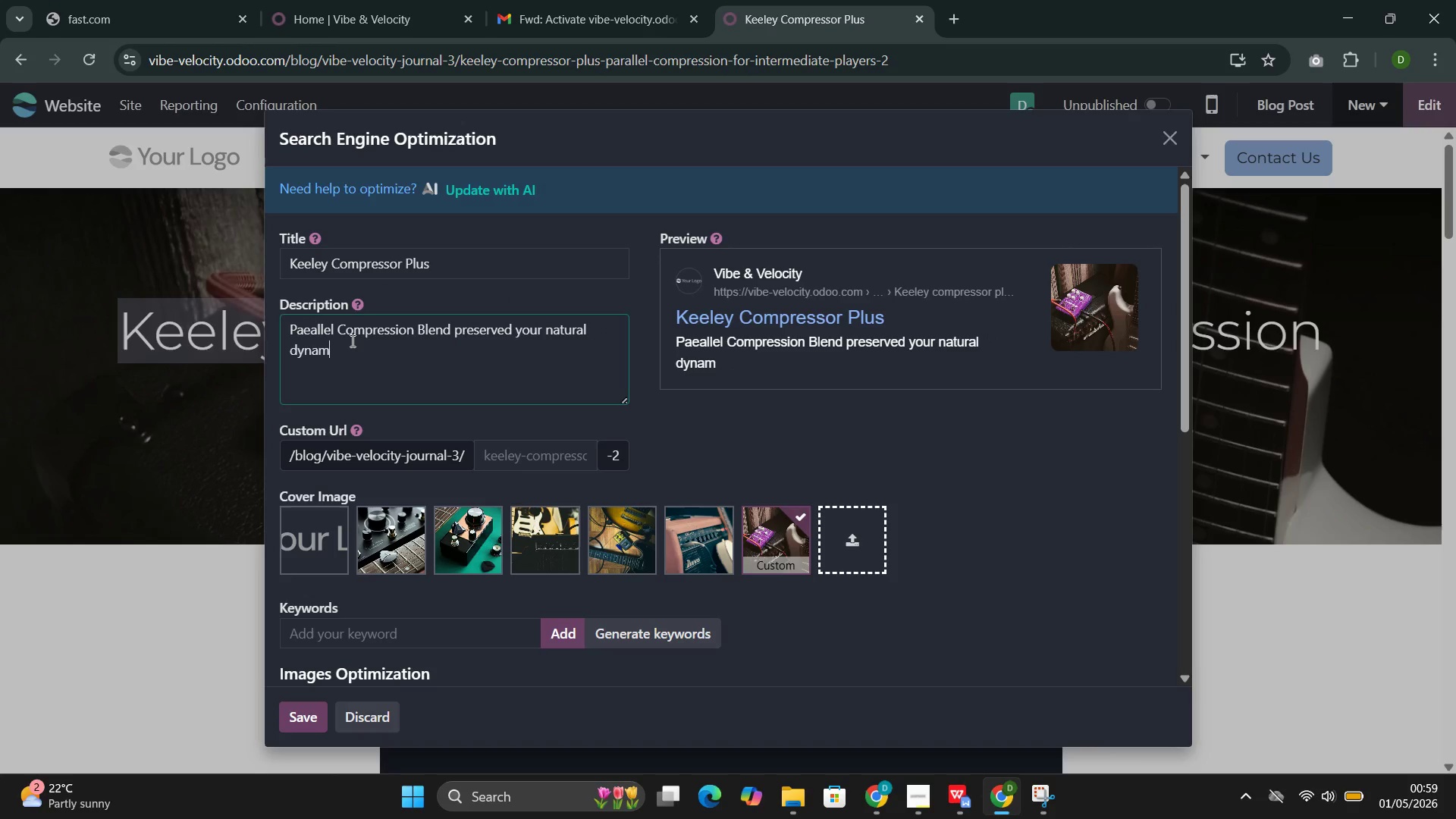 
key(Control+I)
 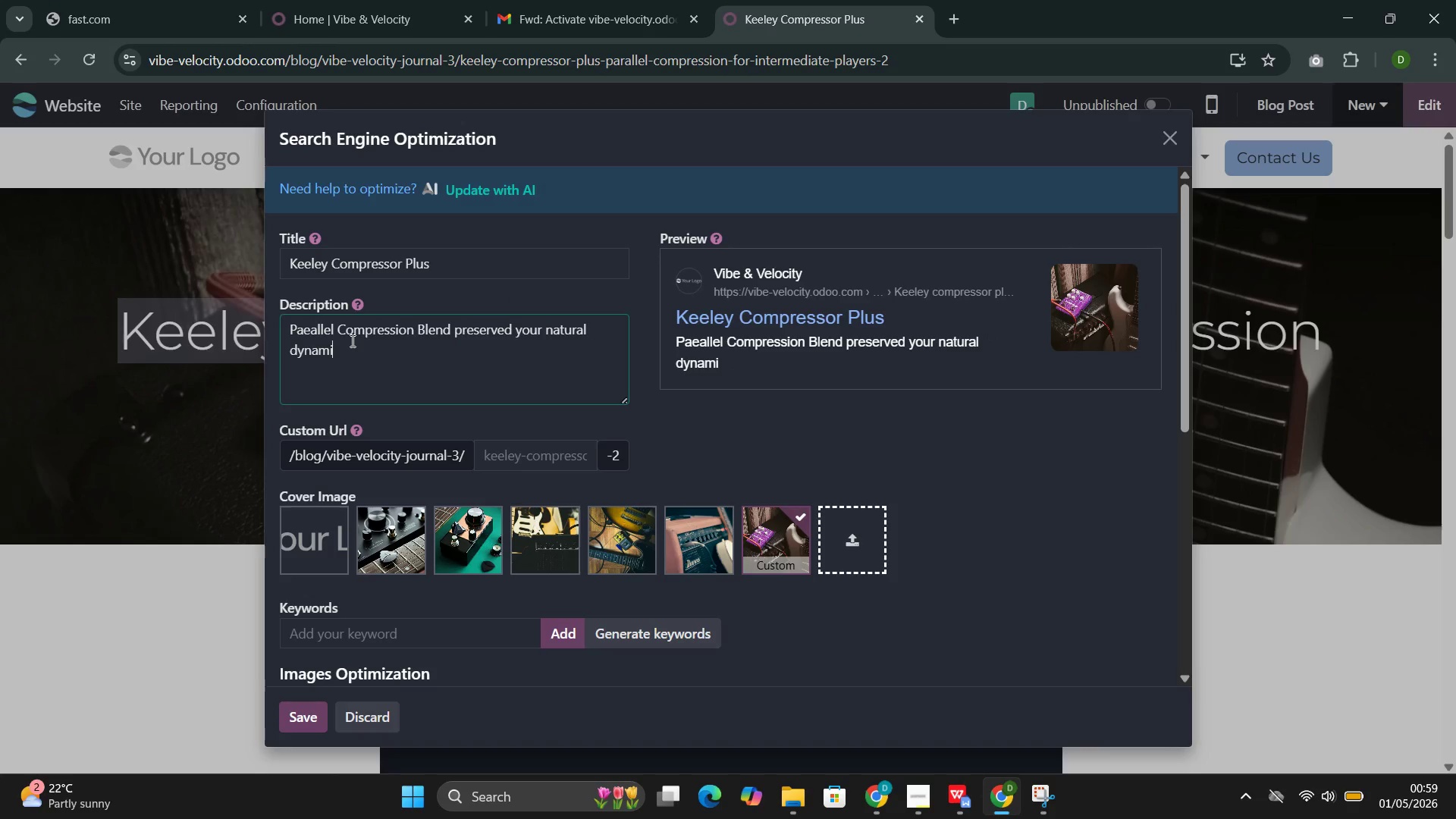 
key(Control+C)
 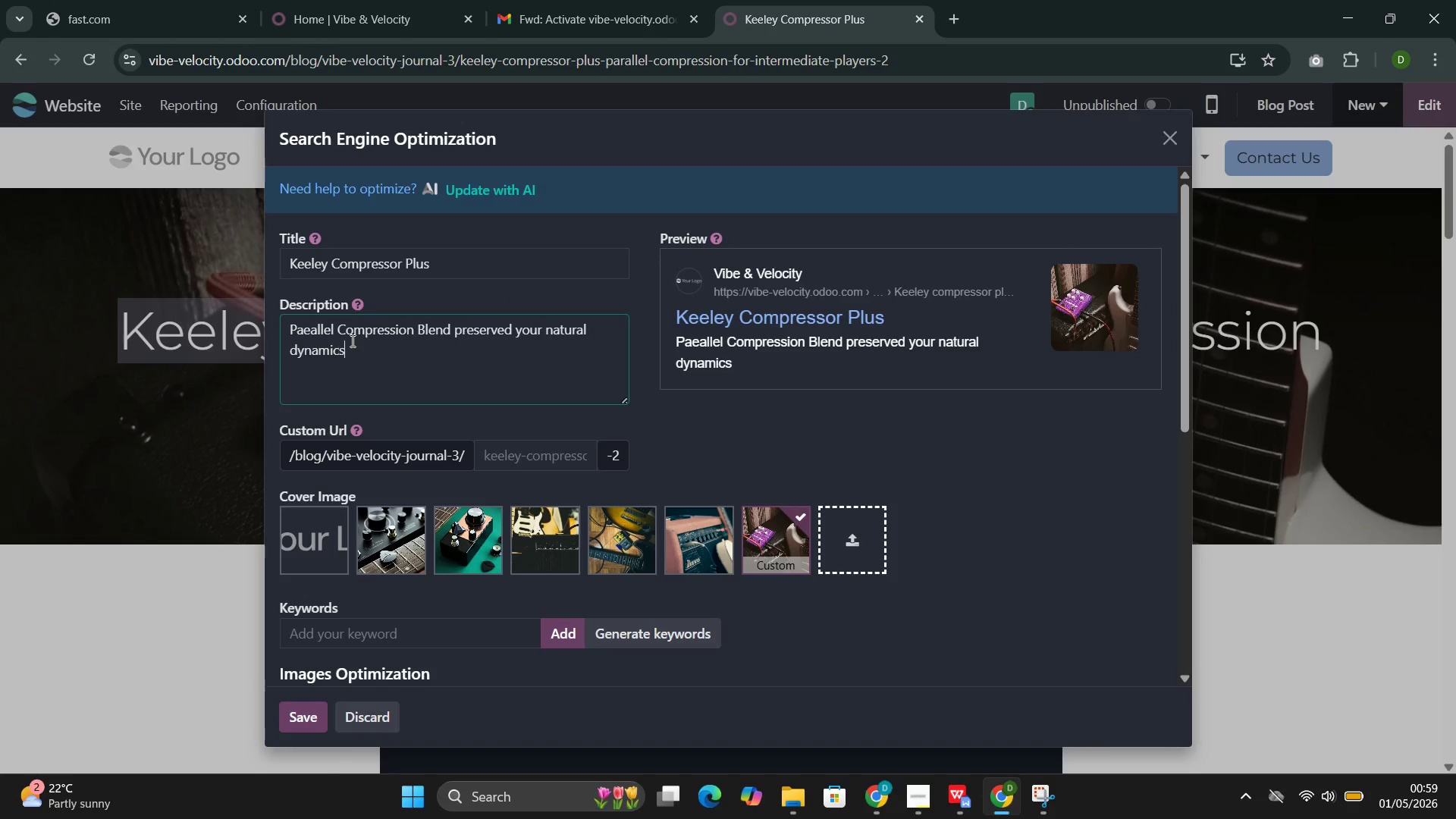 
key(Control+S)
 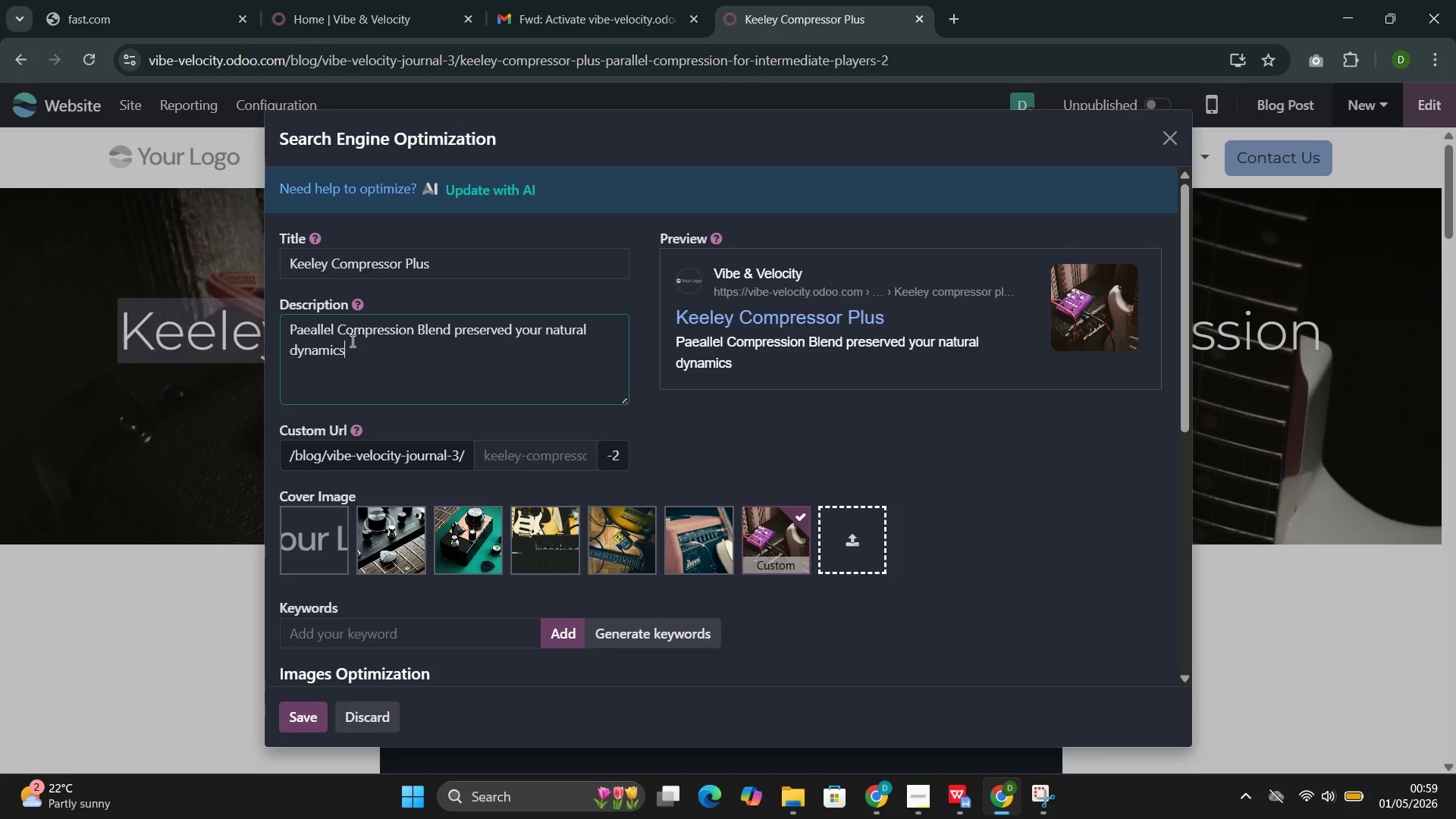 
key(Control+Space)
 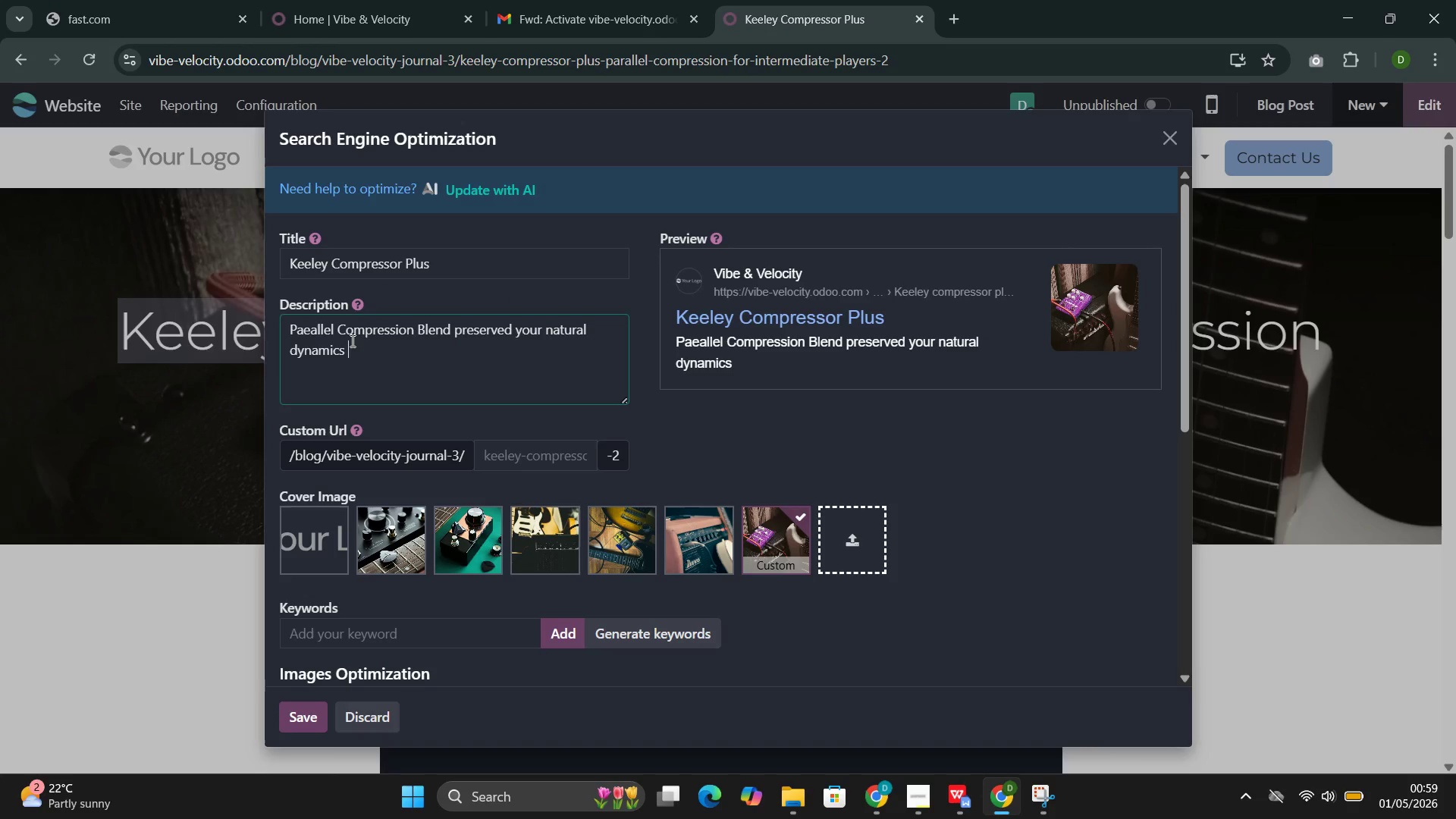 
key(Control+W)
 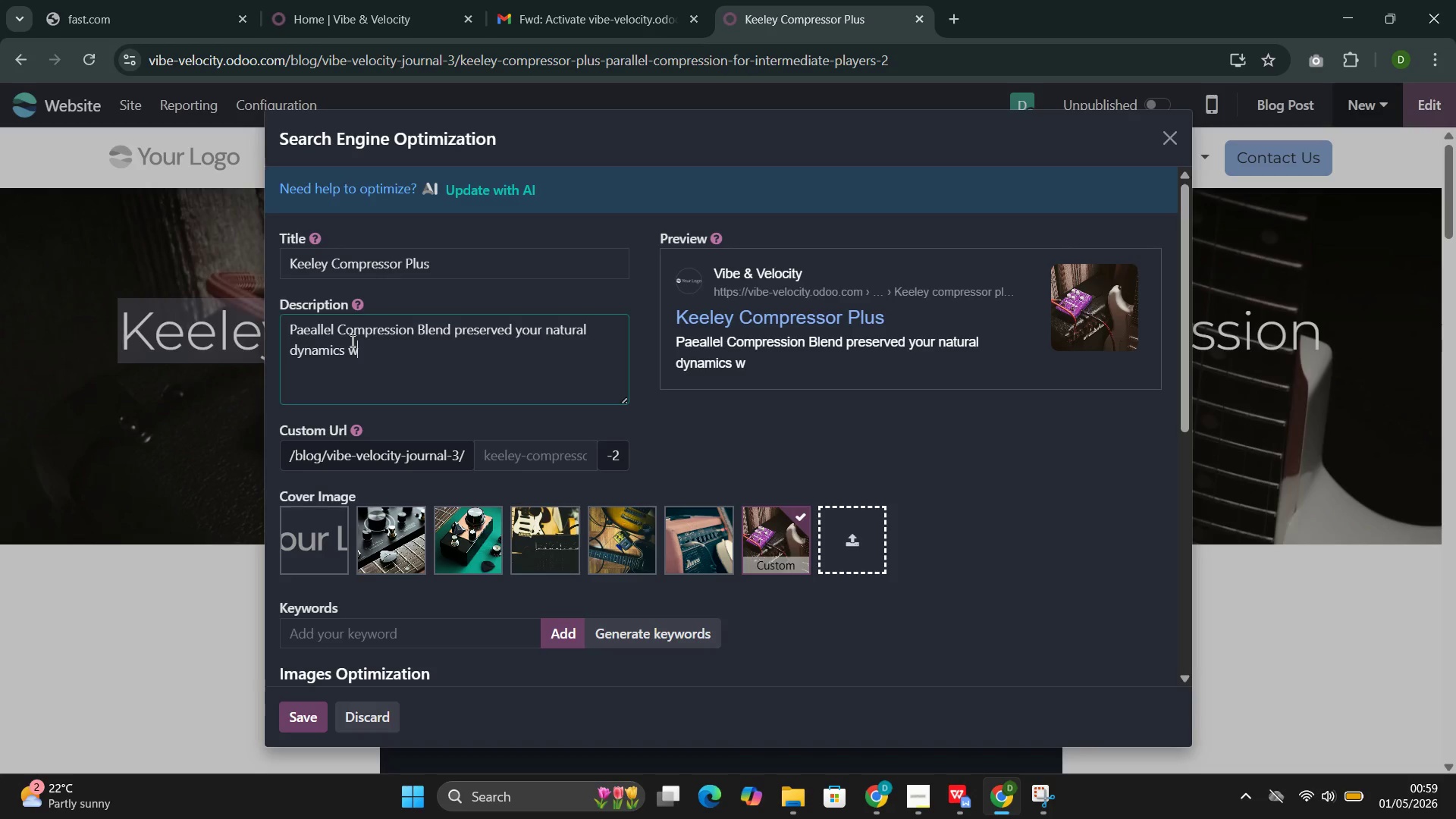 
key(Control+H)
 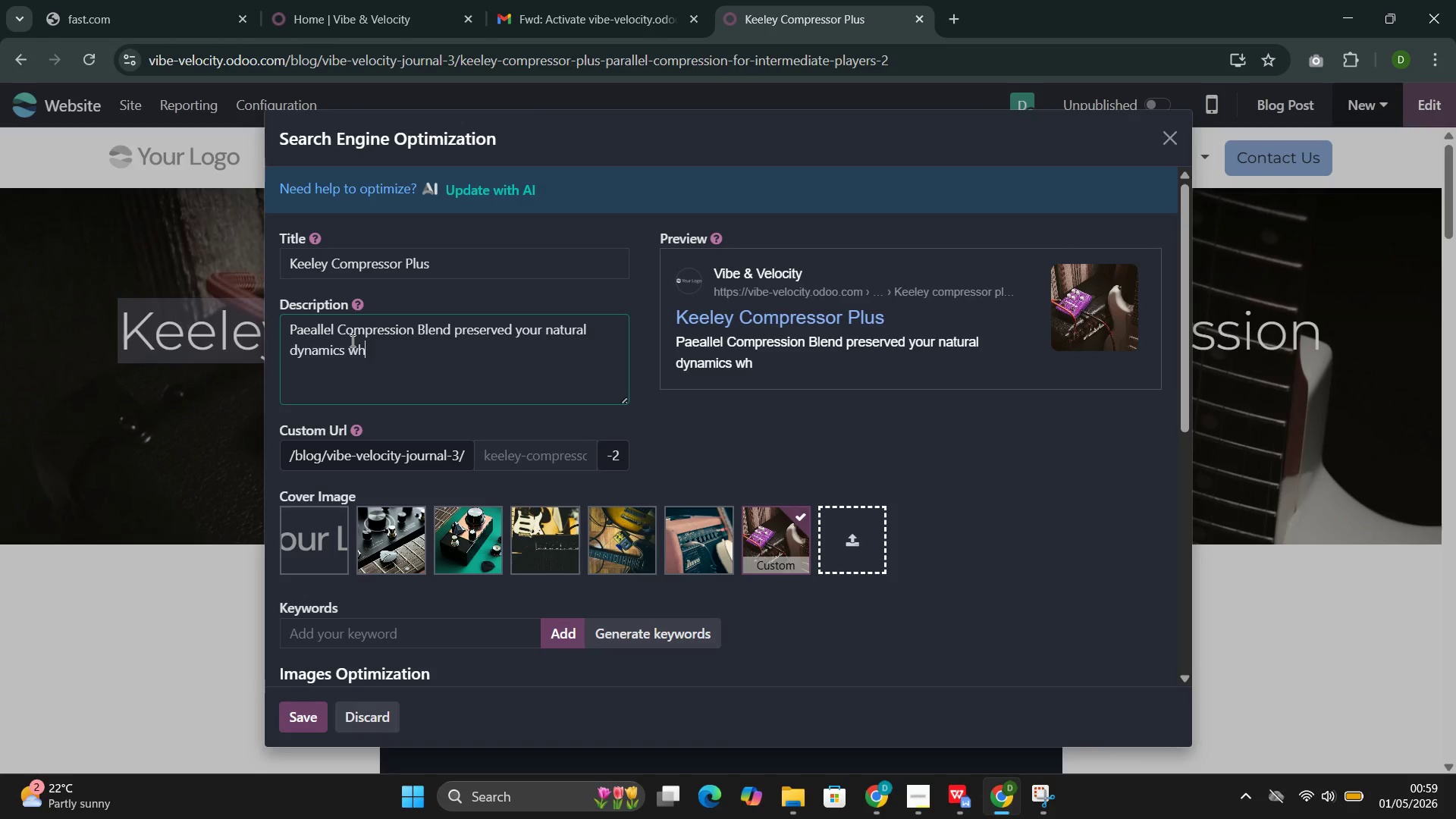 
key(Control+I)
 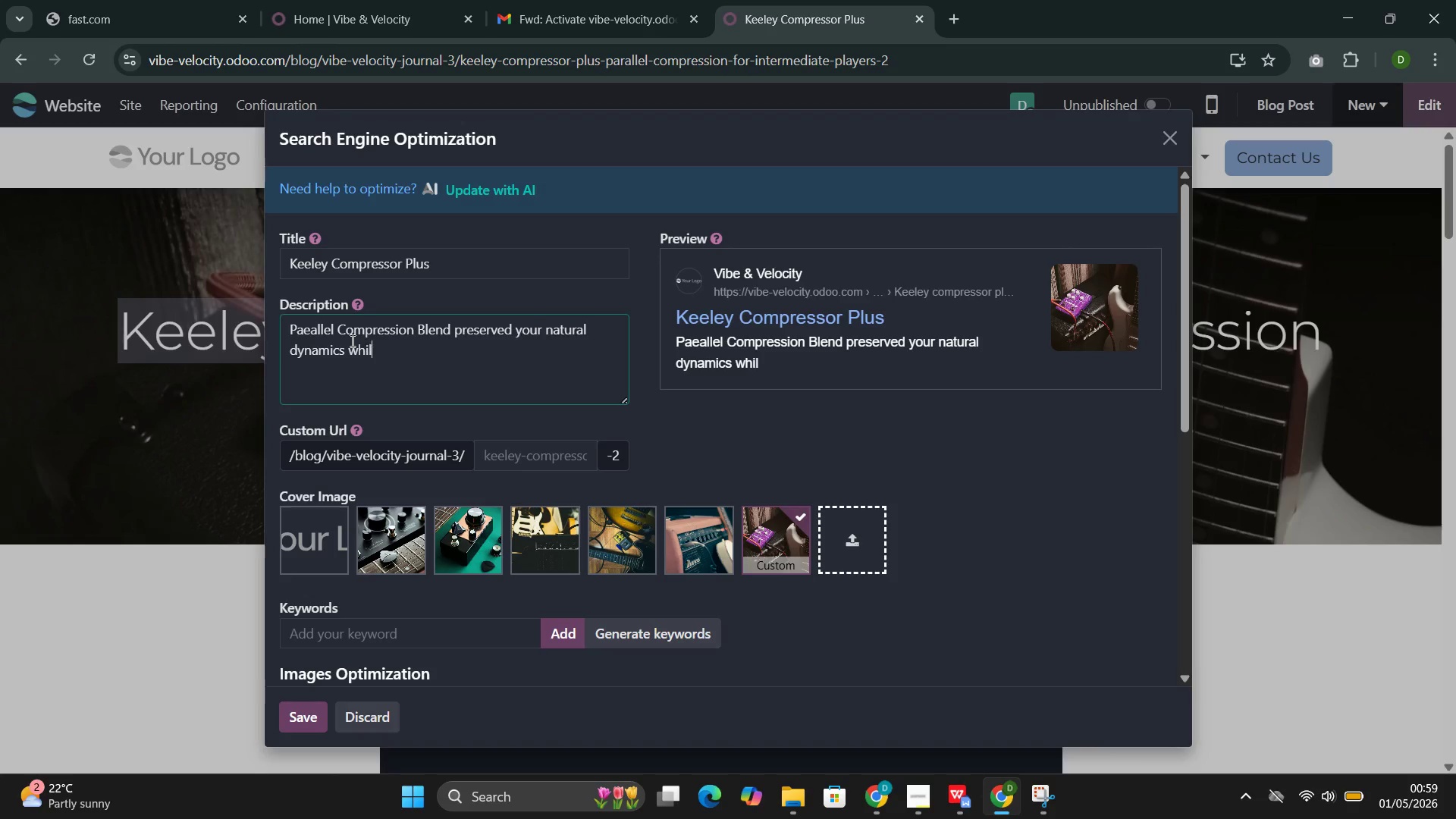 
key(Control+L)
 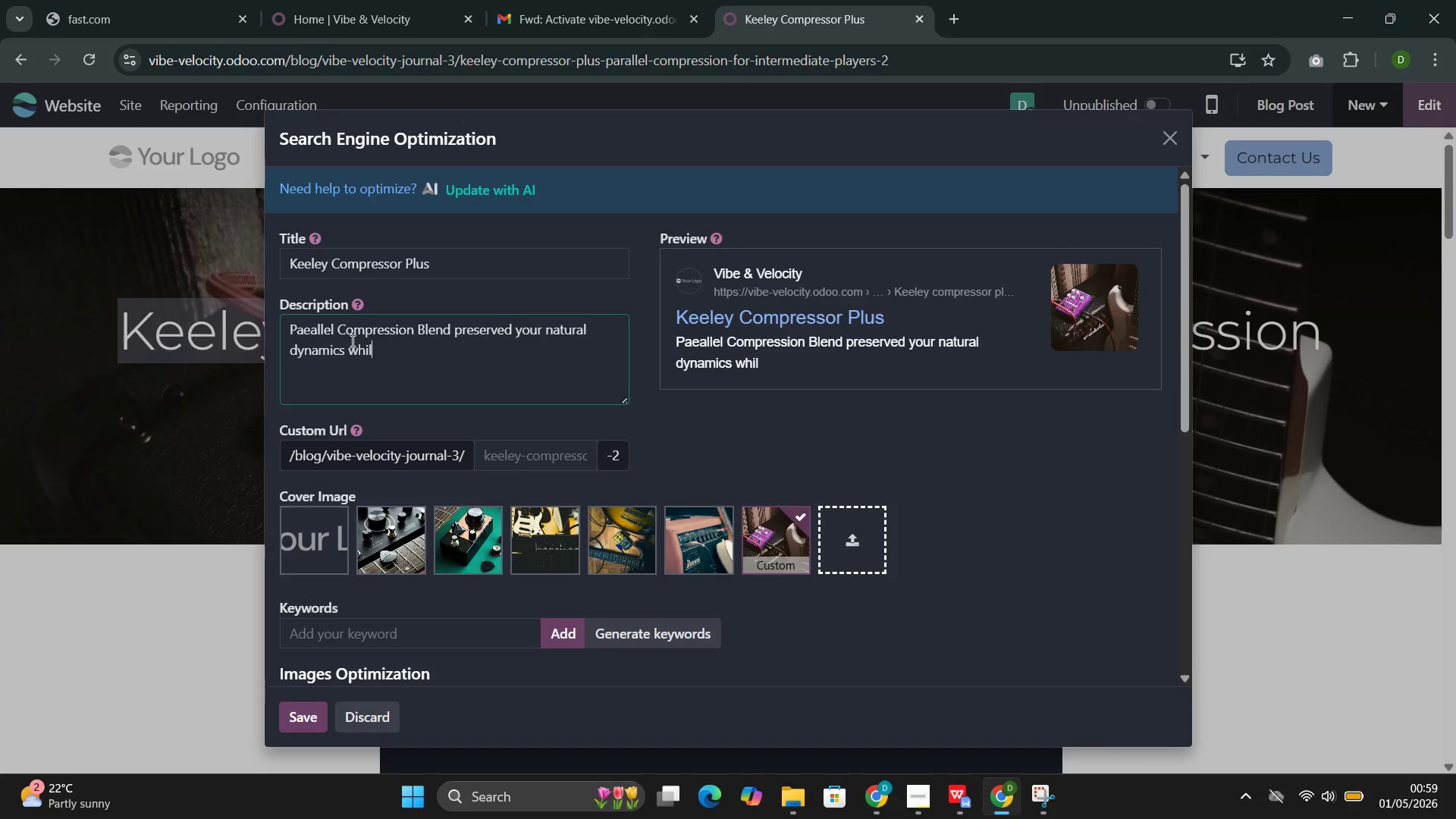 
key(Control+E)
 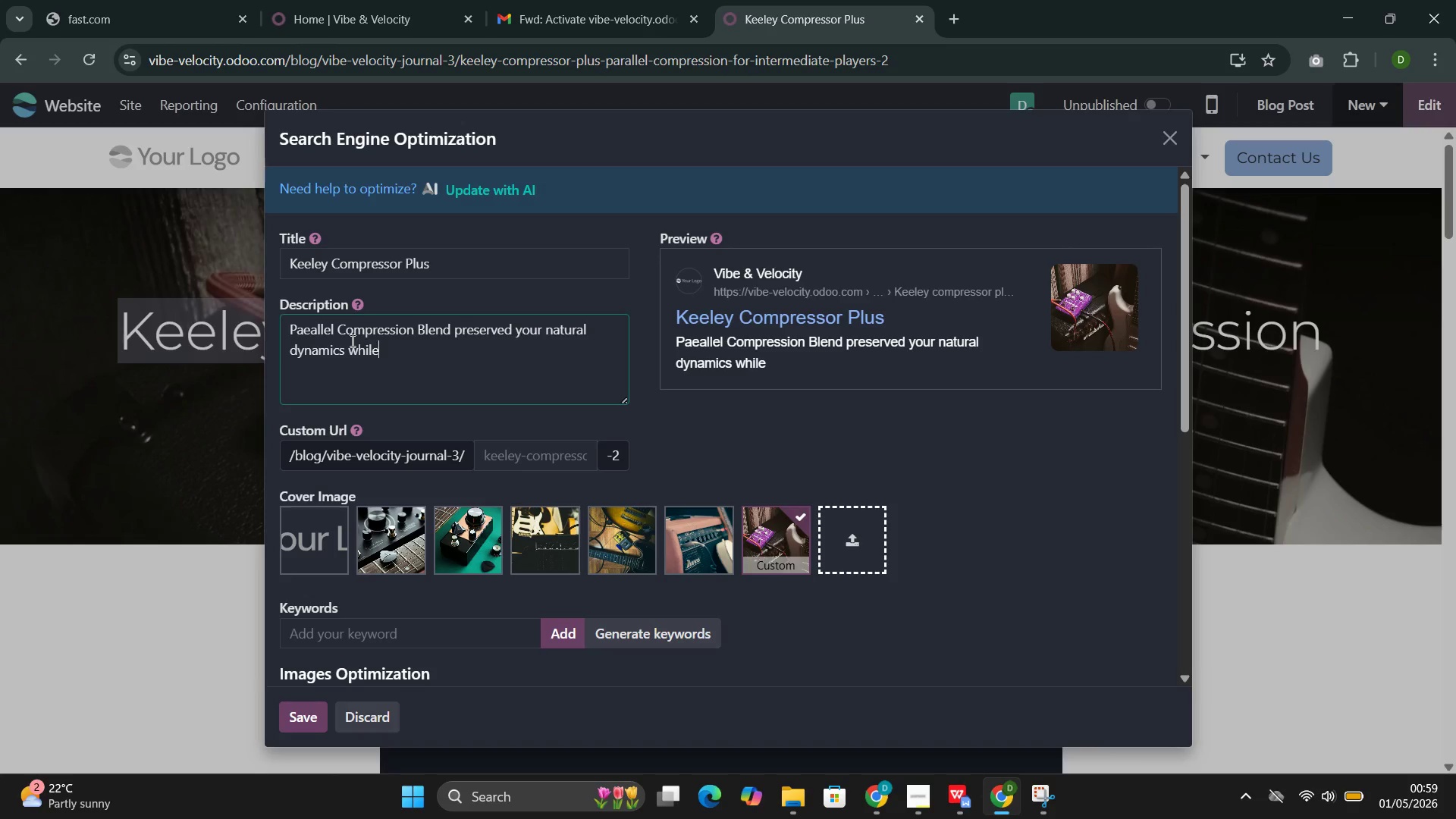 
key(Control+Space)
 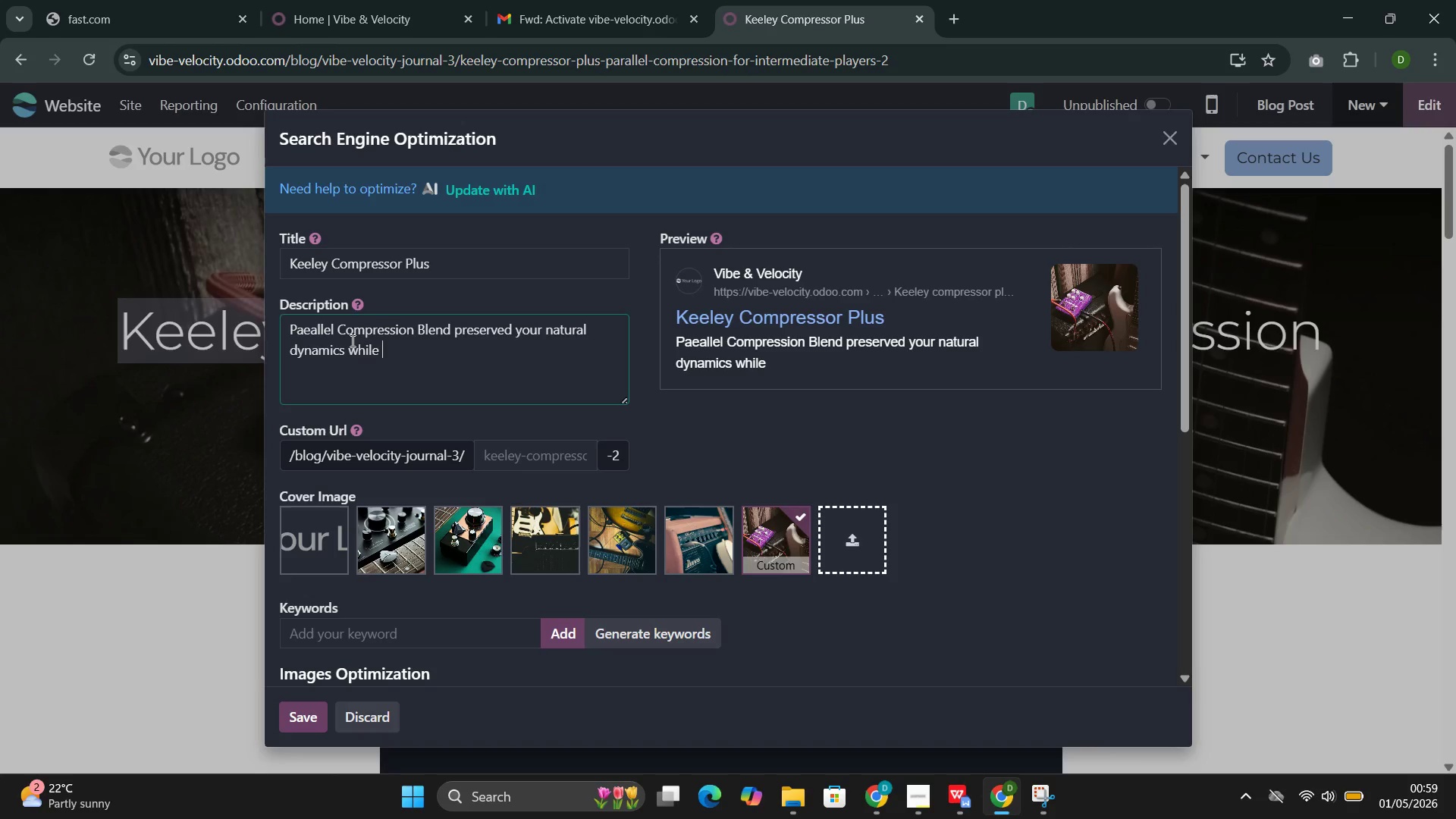 
key(Control+A)
 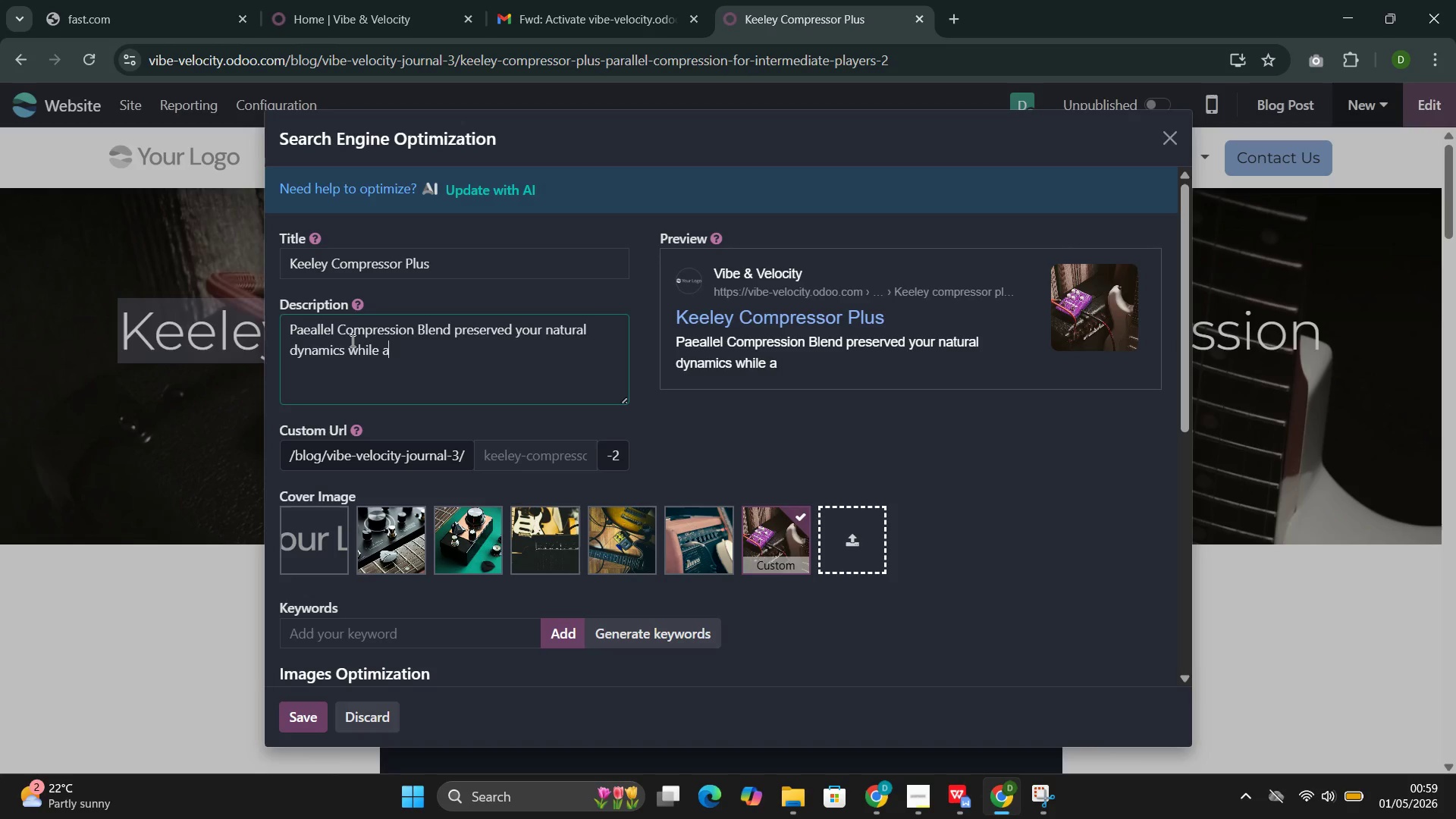 
key(Control+D)
 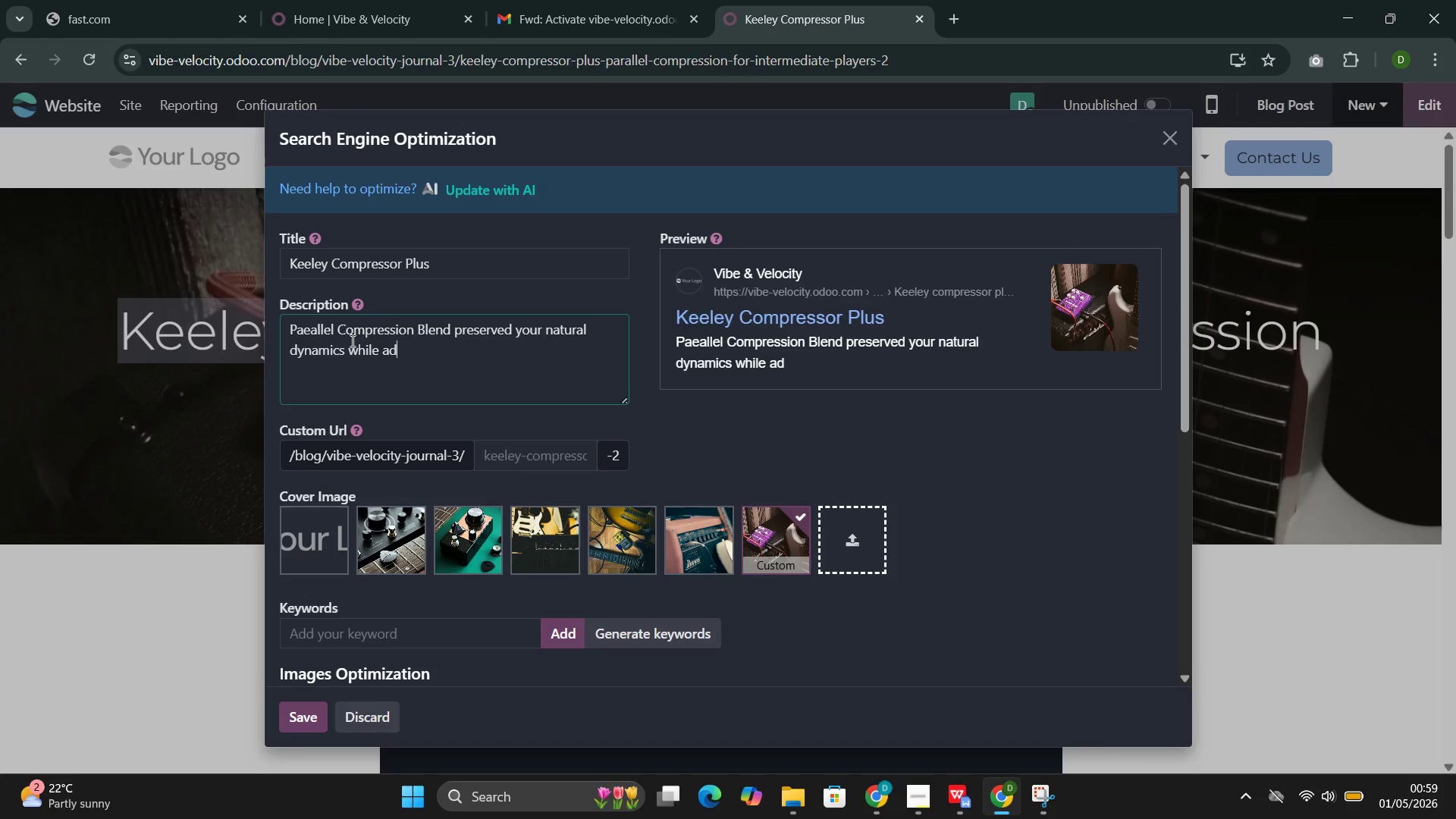 
key(Control+D)
 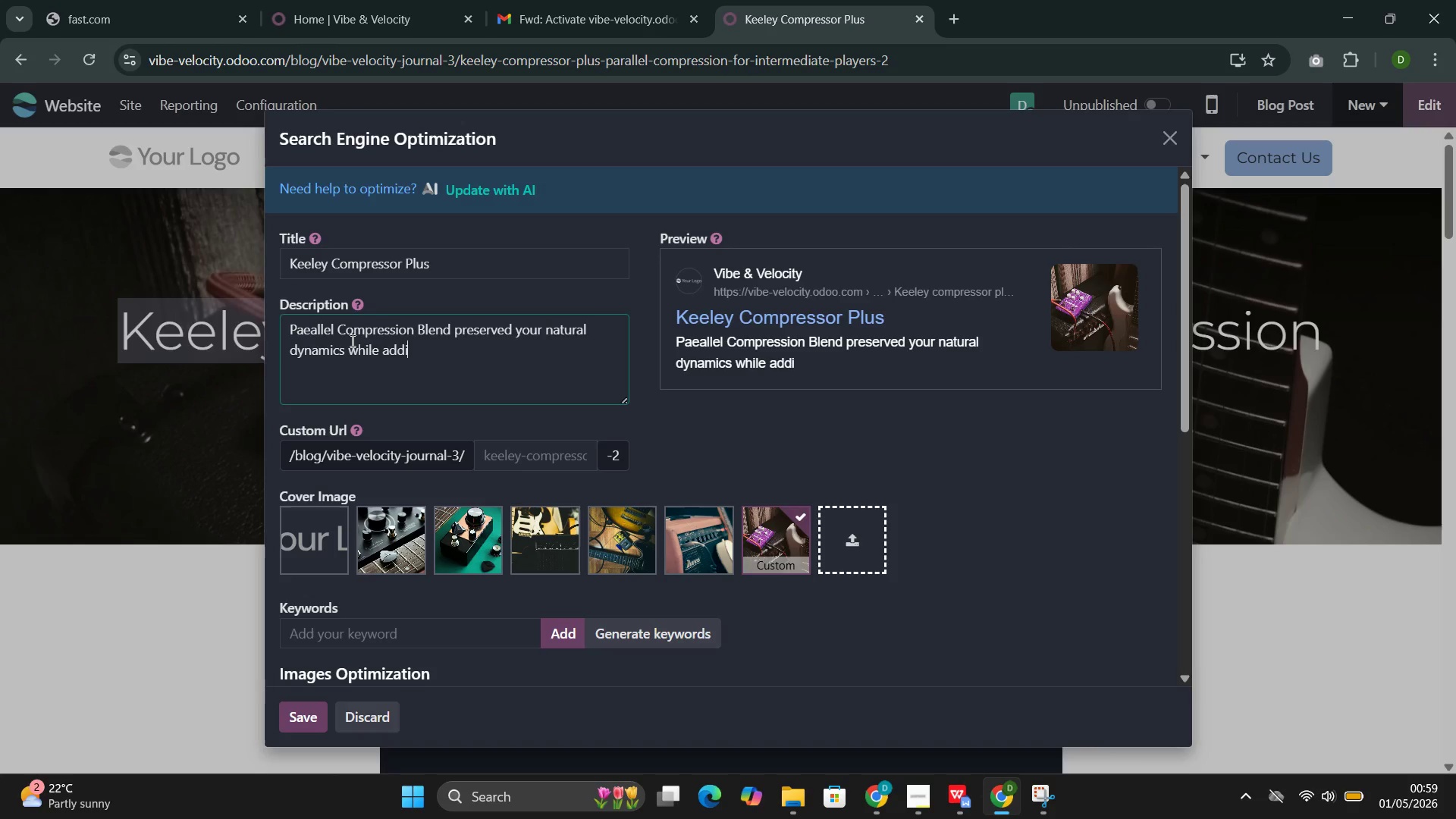 
key(Control+I)
 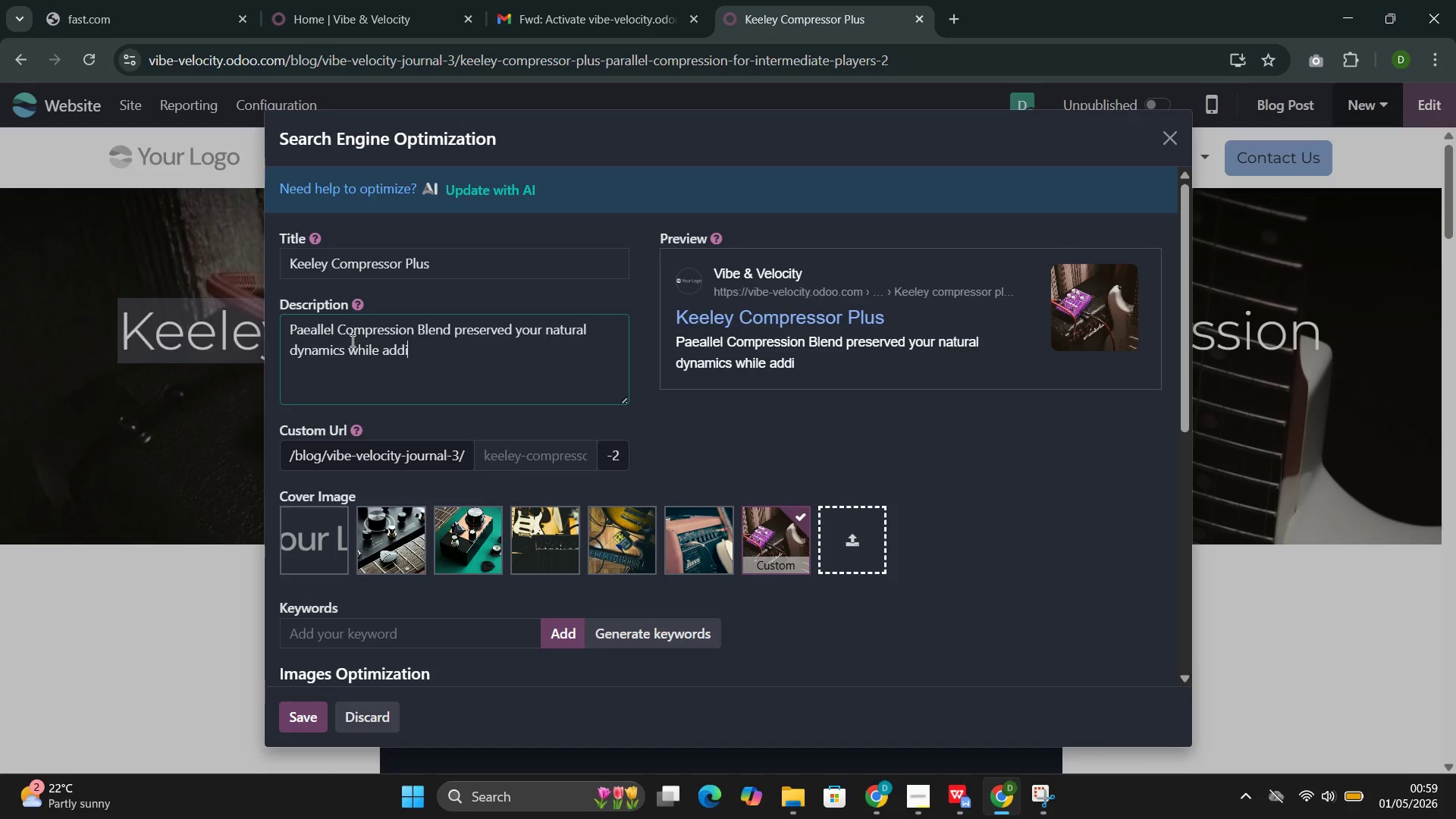 
key(Control+N)
 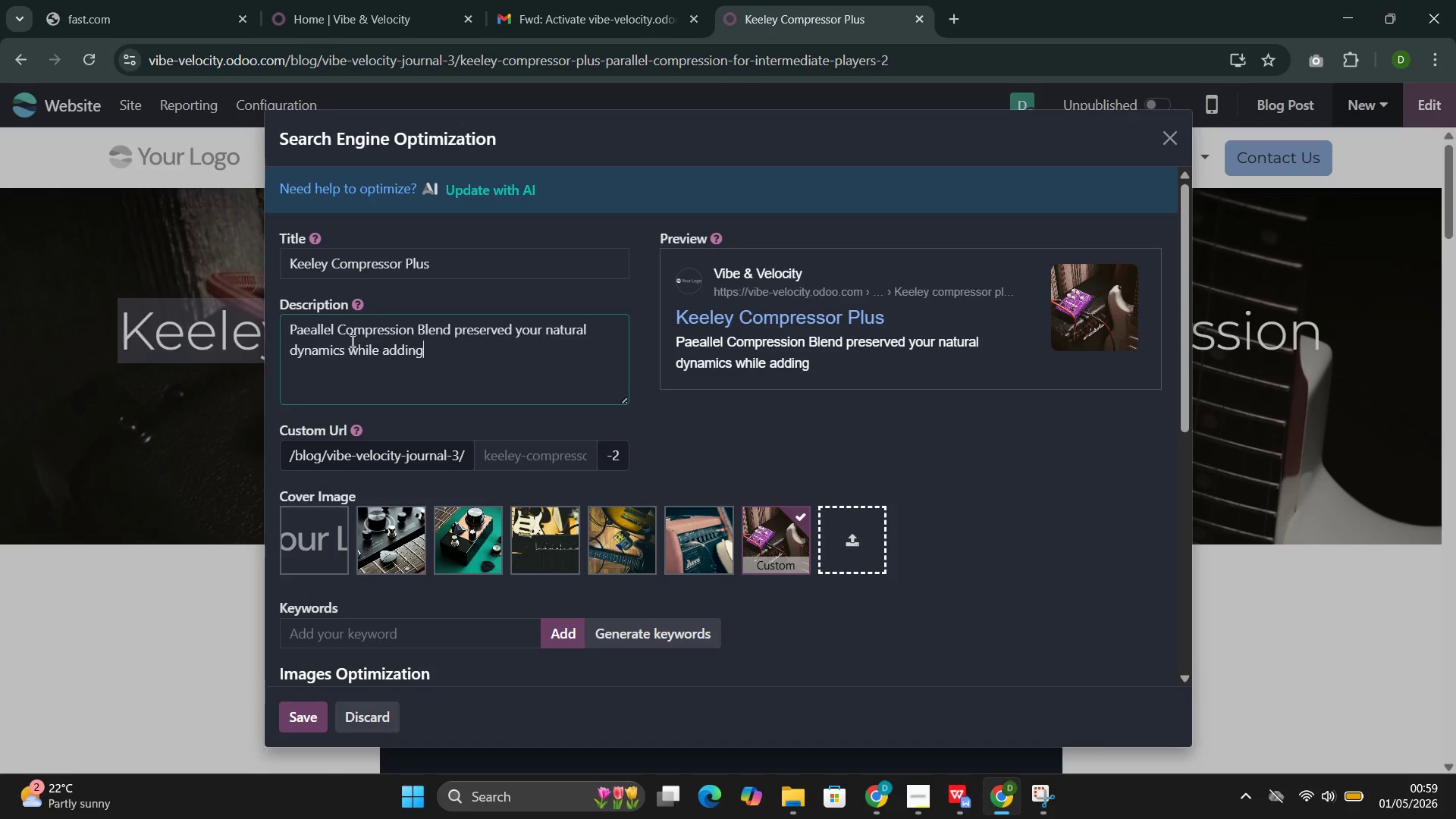 
key(Control+G)
 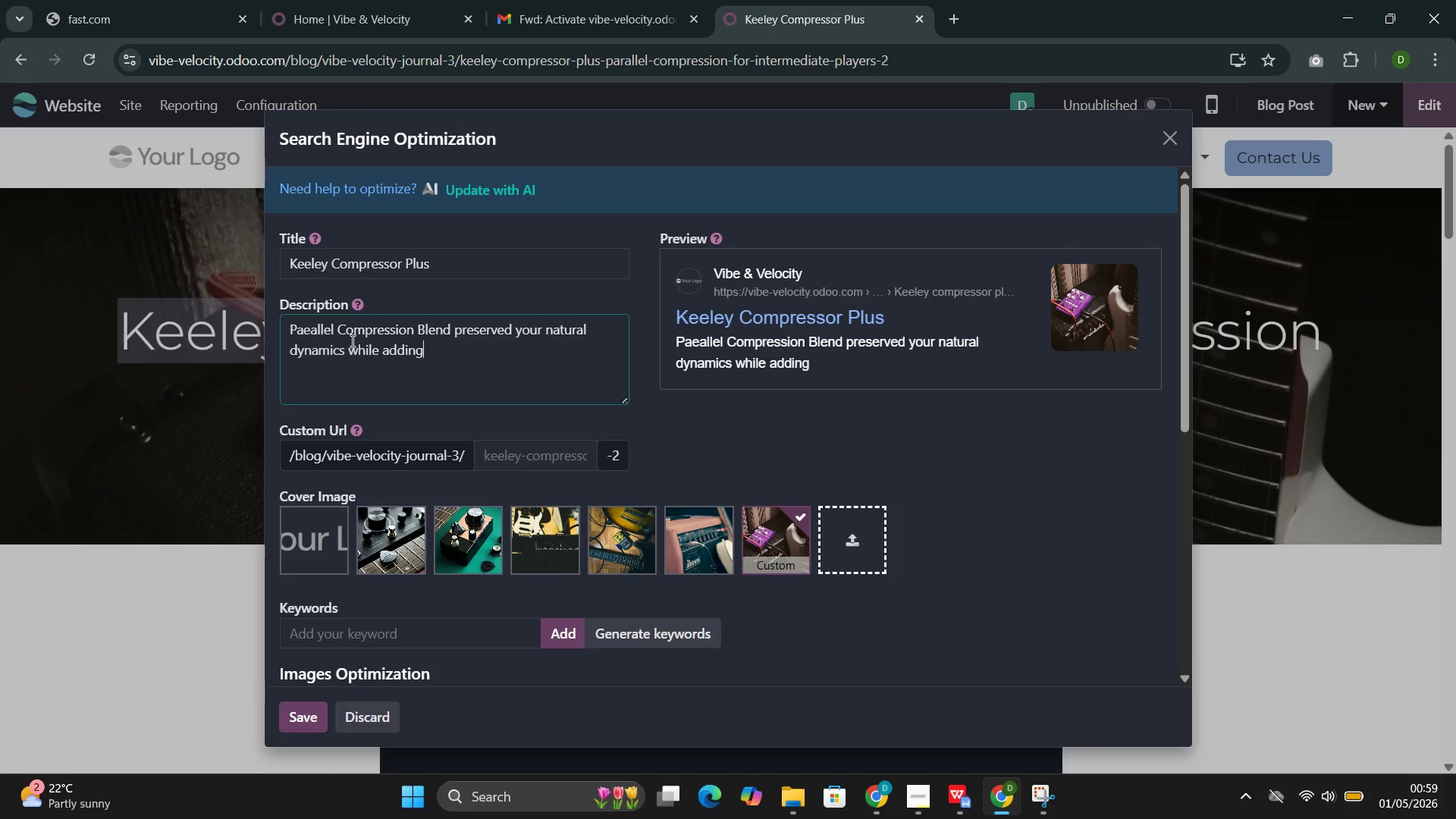 
key(Control+Space)
 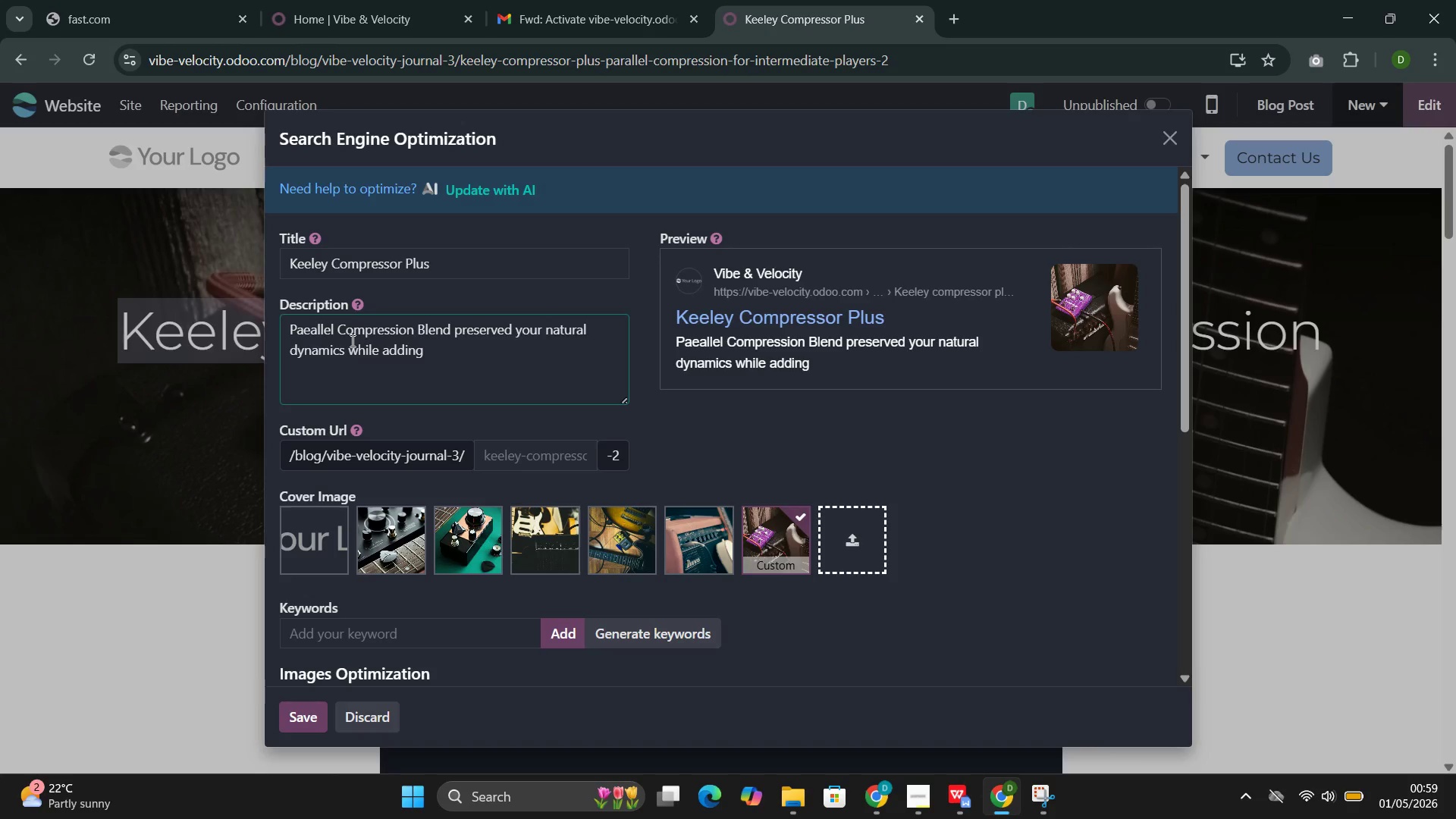 
key(Control+S)
 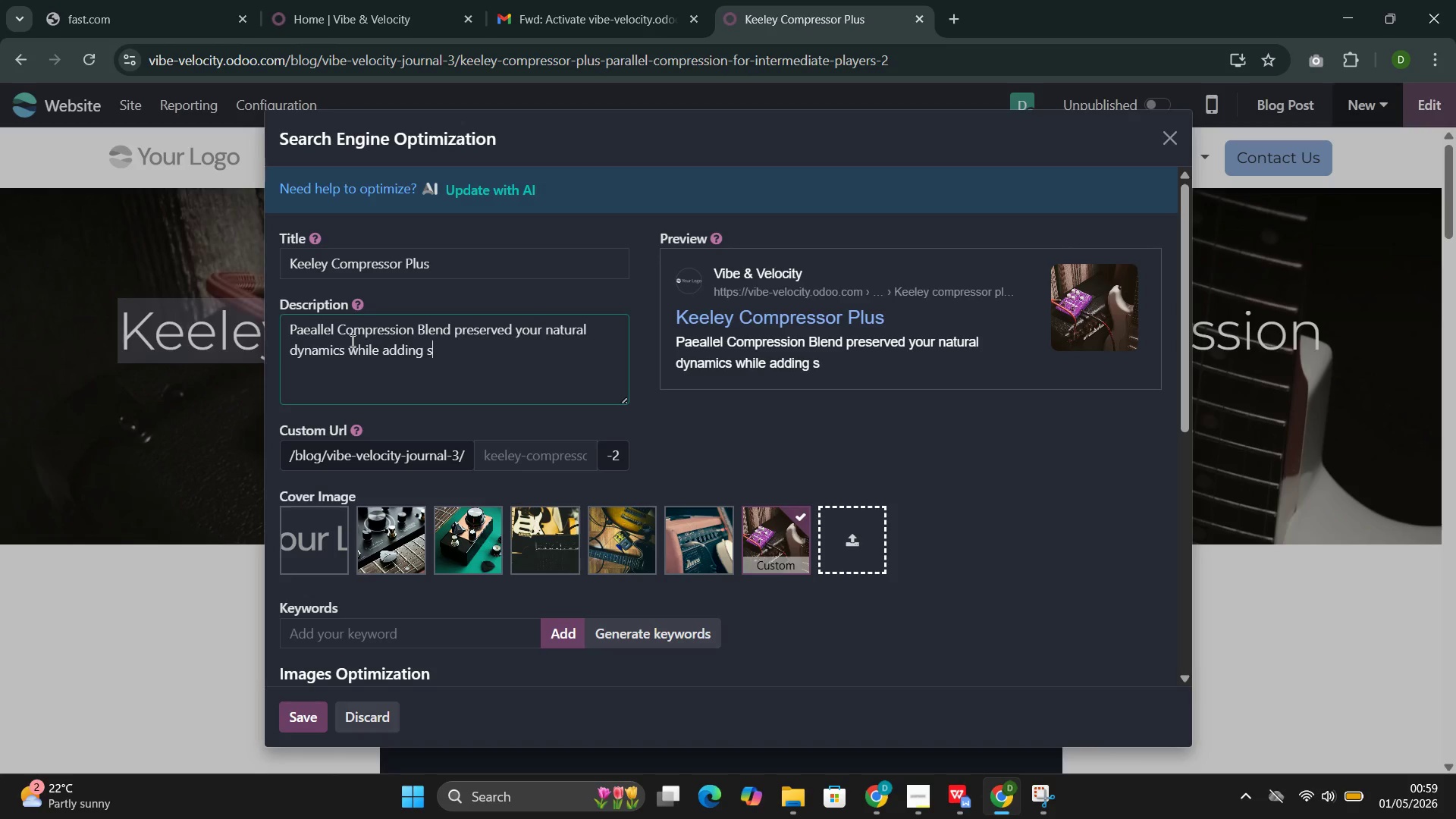 
key(Control+I)
 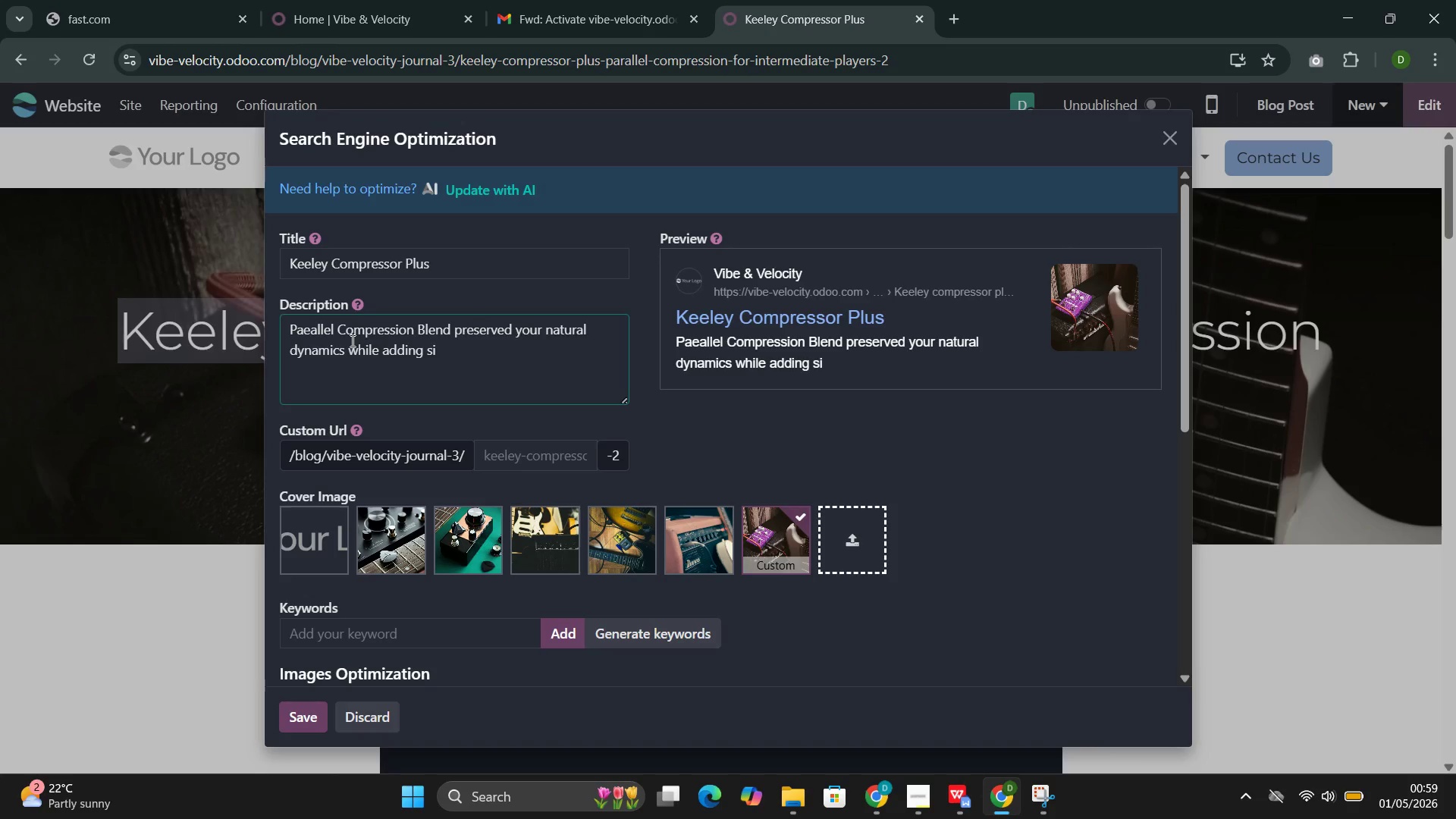 
key(Control+Backspace)
 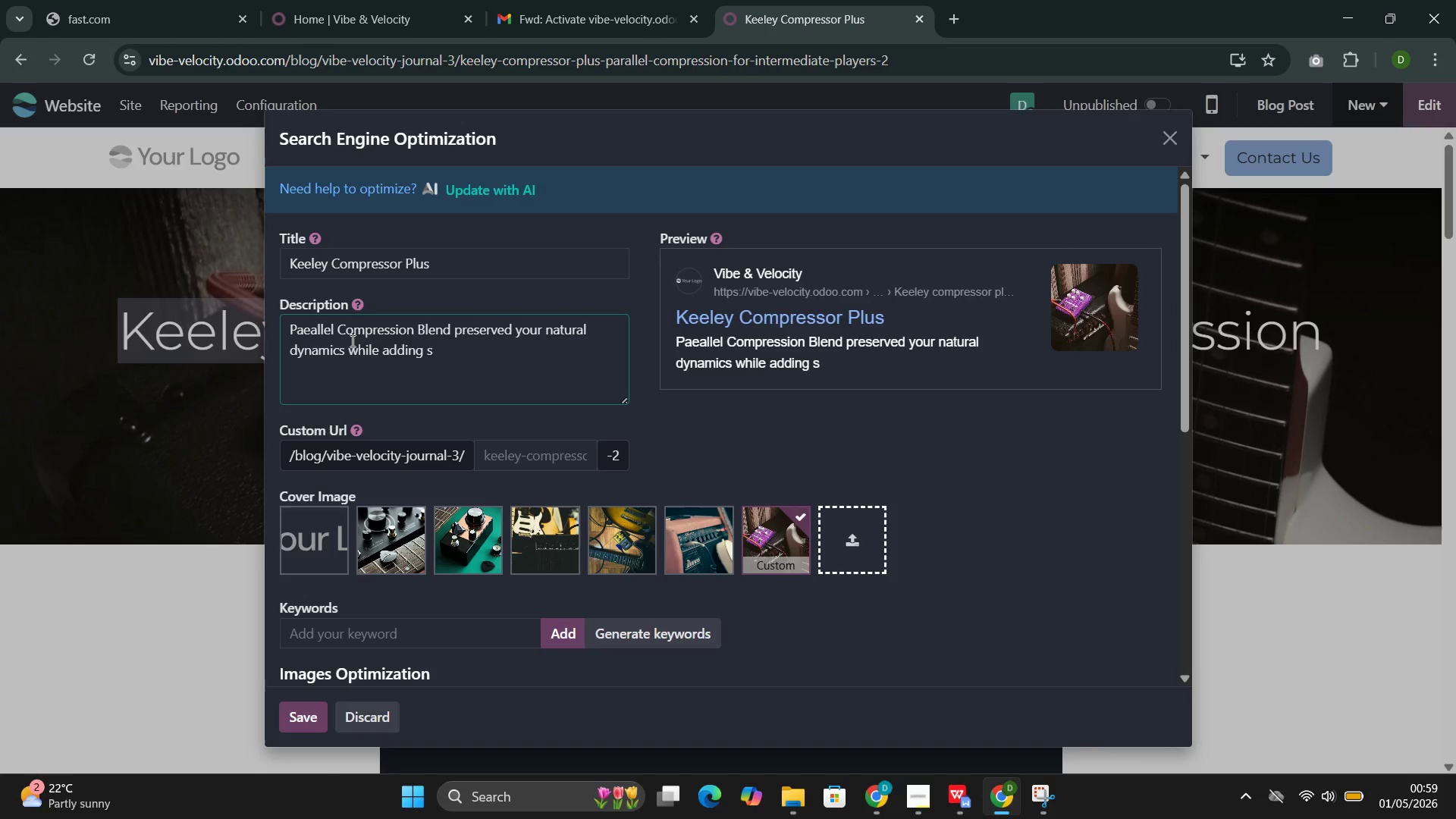 
key(Control+U)
 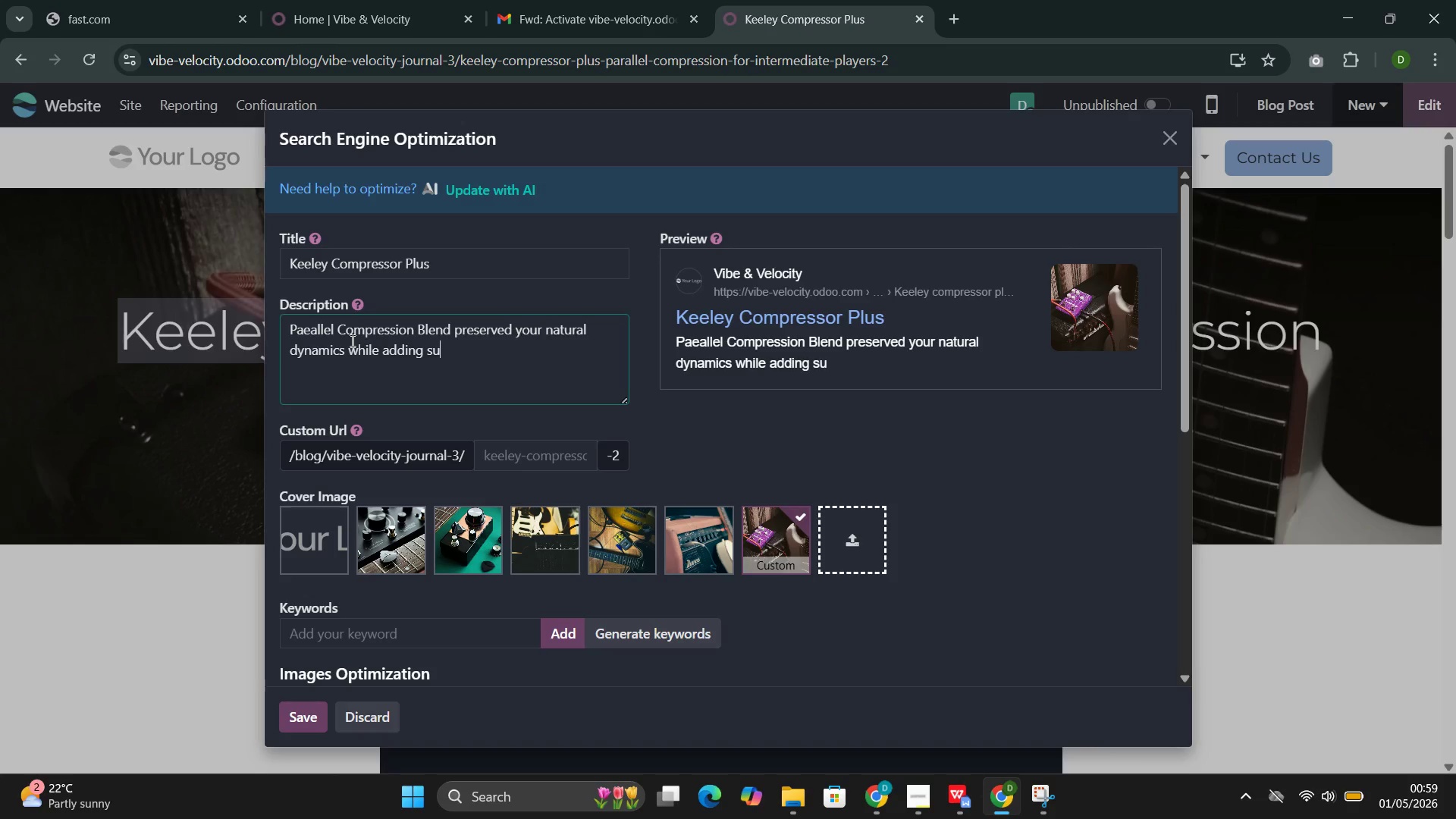 
key(Control+S)
 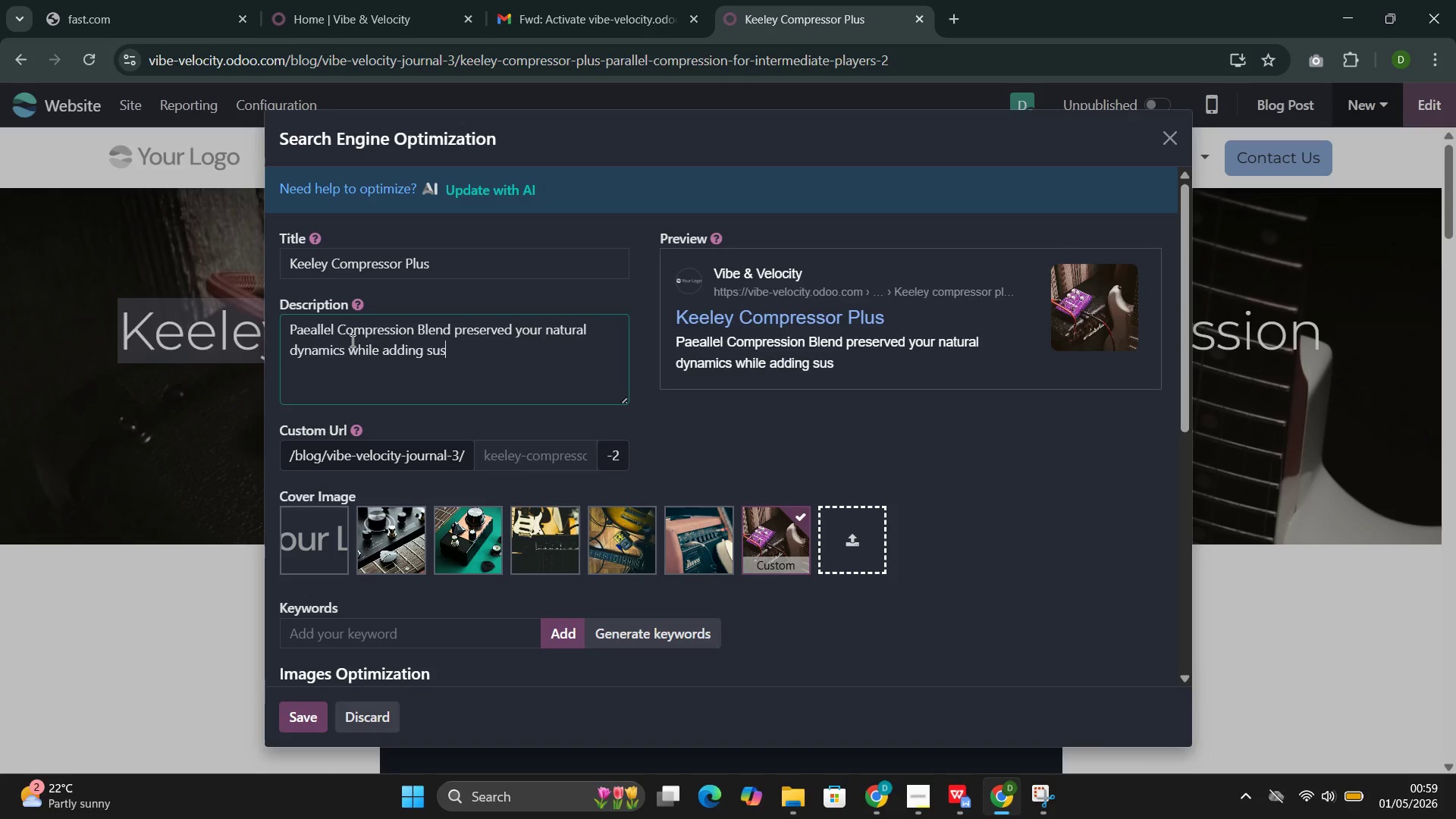 
key(Control+T)
 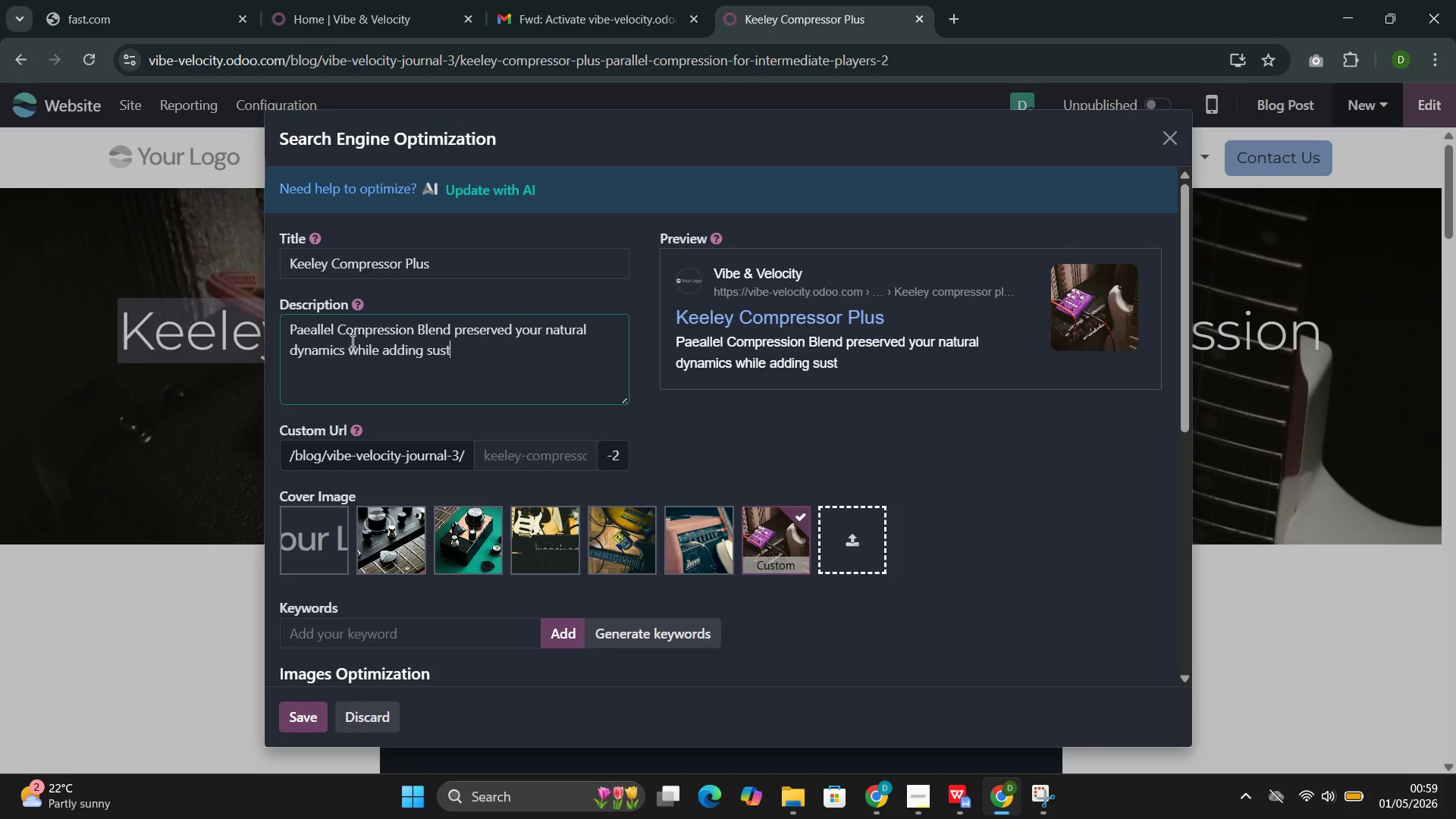 
key(Control+A)
 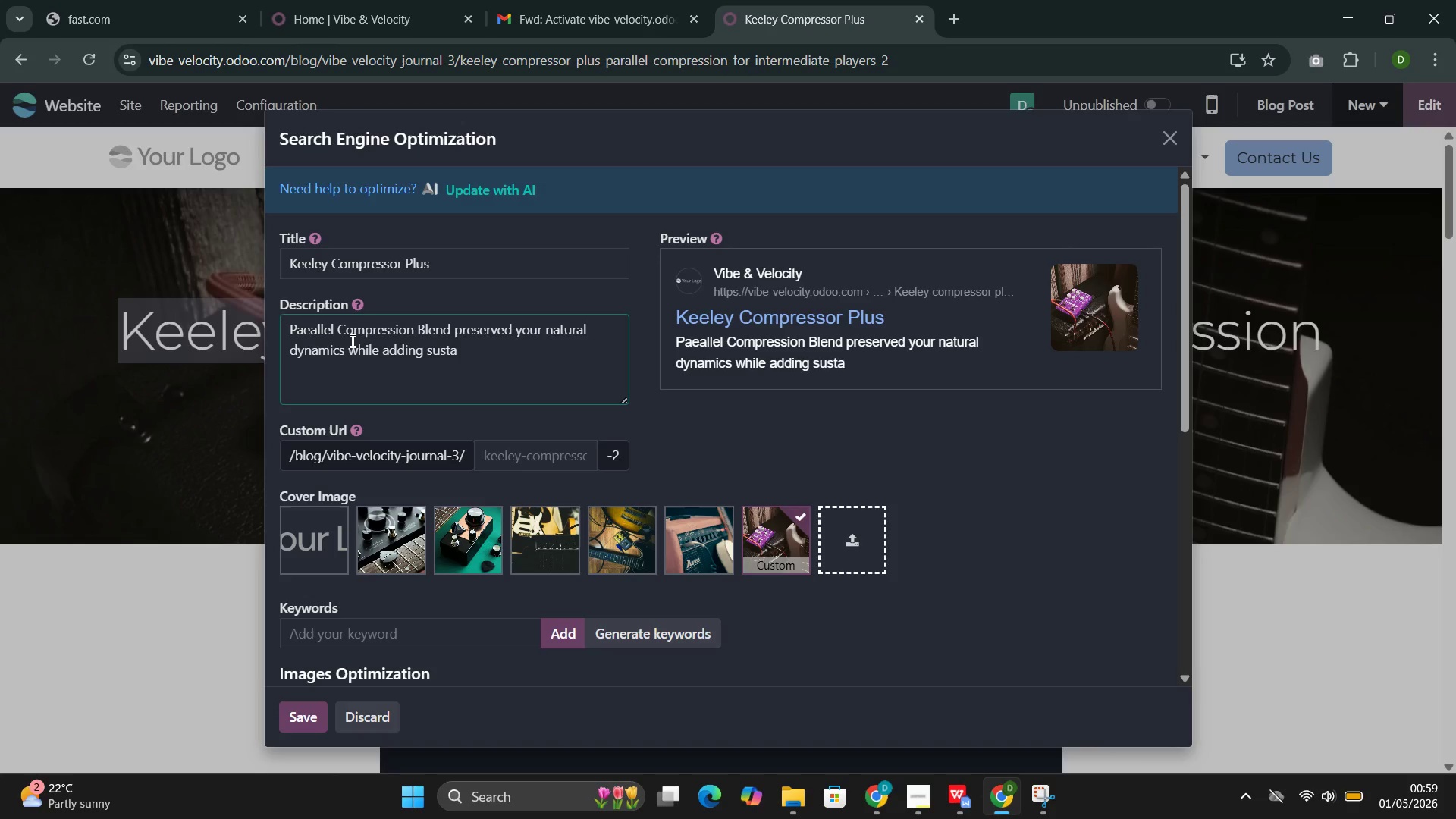 
key(Control+I)
 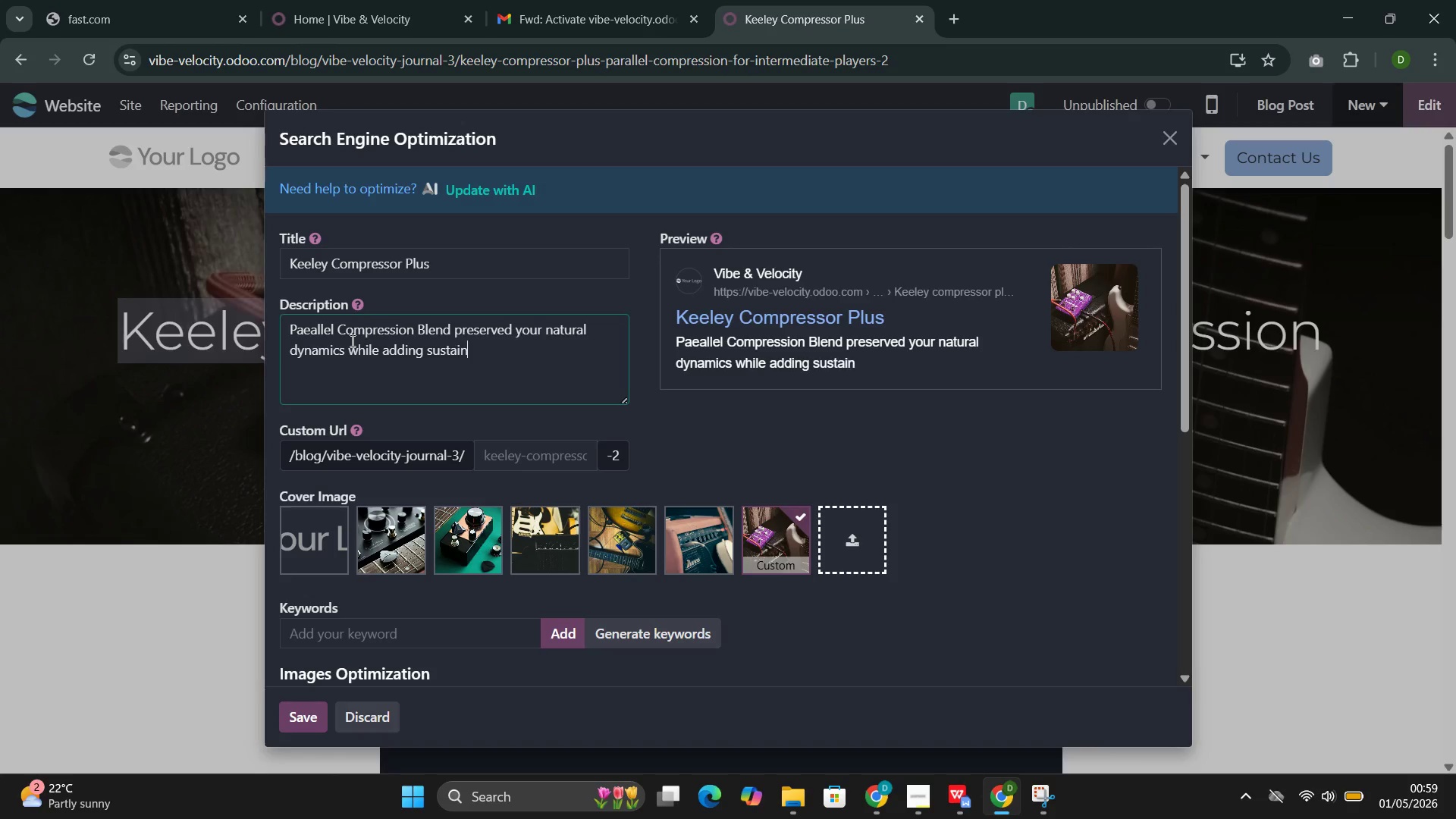 
key(Control+N)
 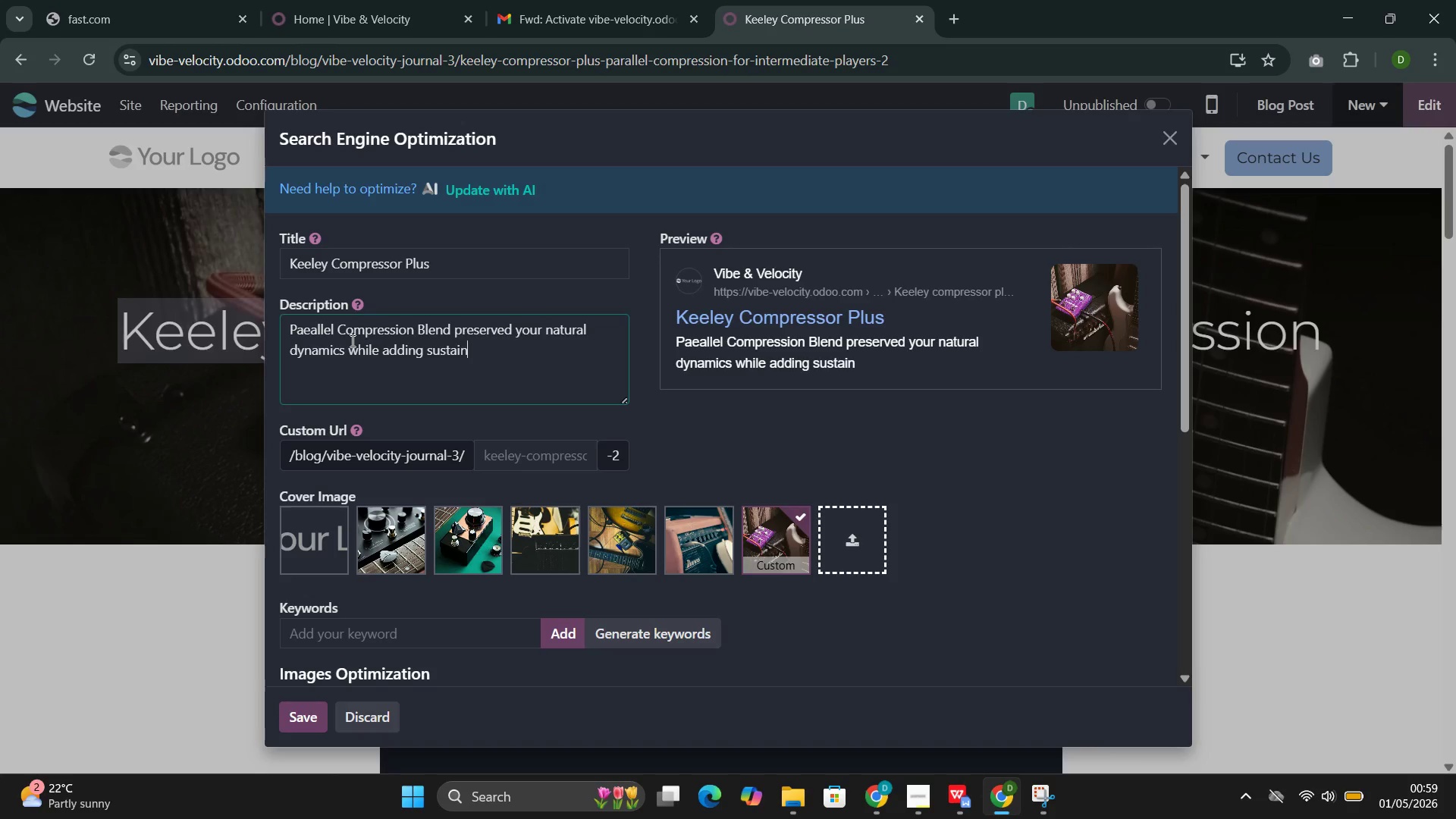 
key(Control+Space)
 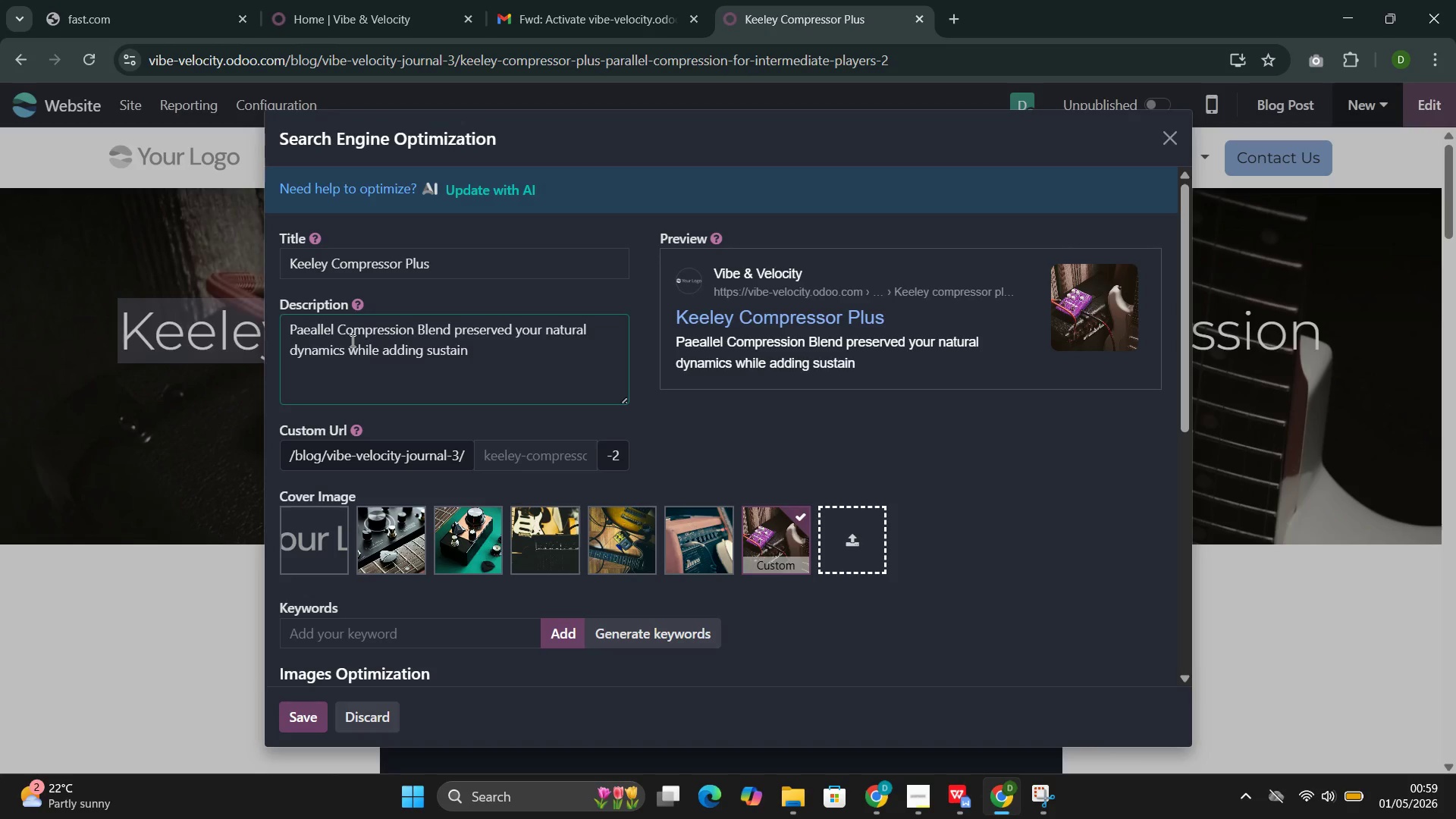 
key(Control+Backspace)
 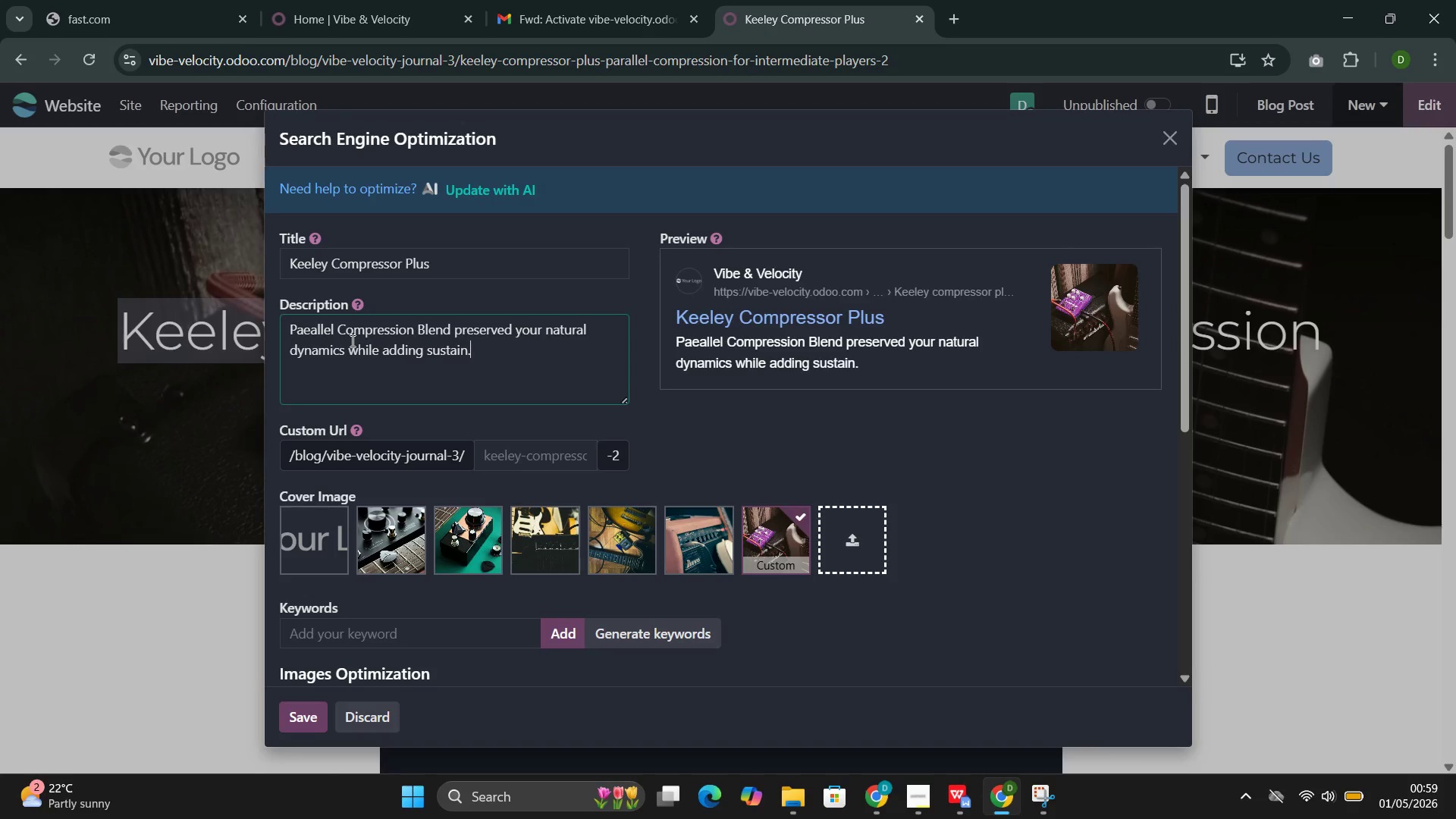 
key(Control+Period)
 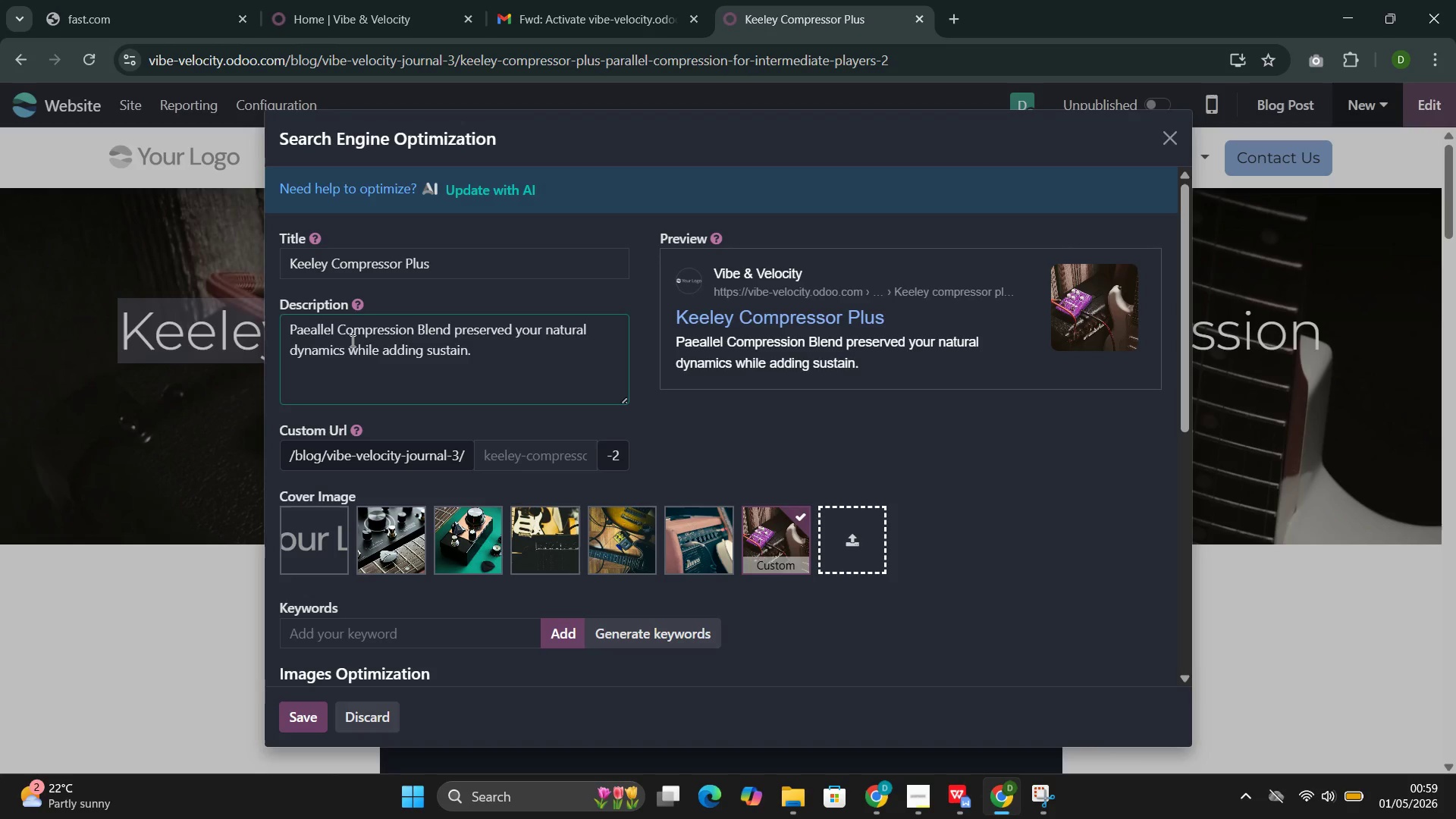 
key(Control+Space)
 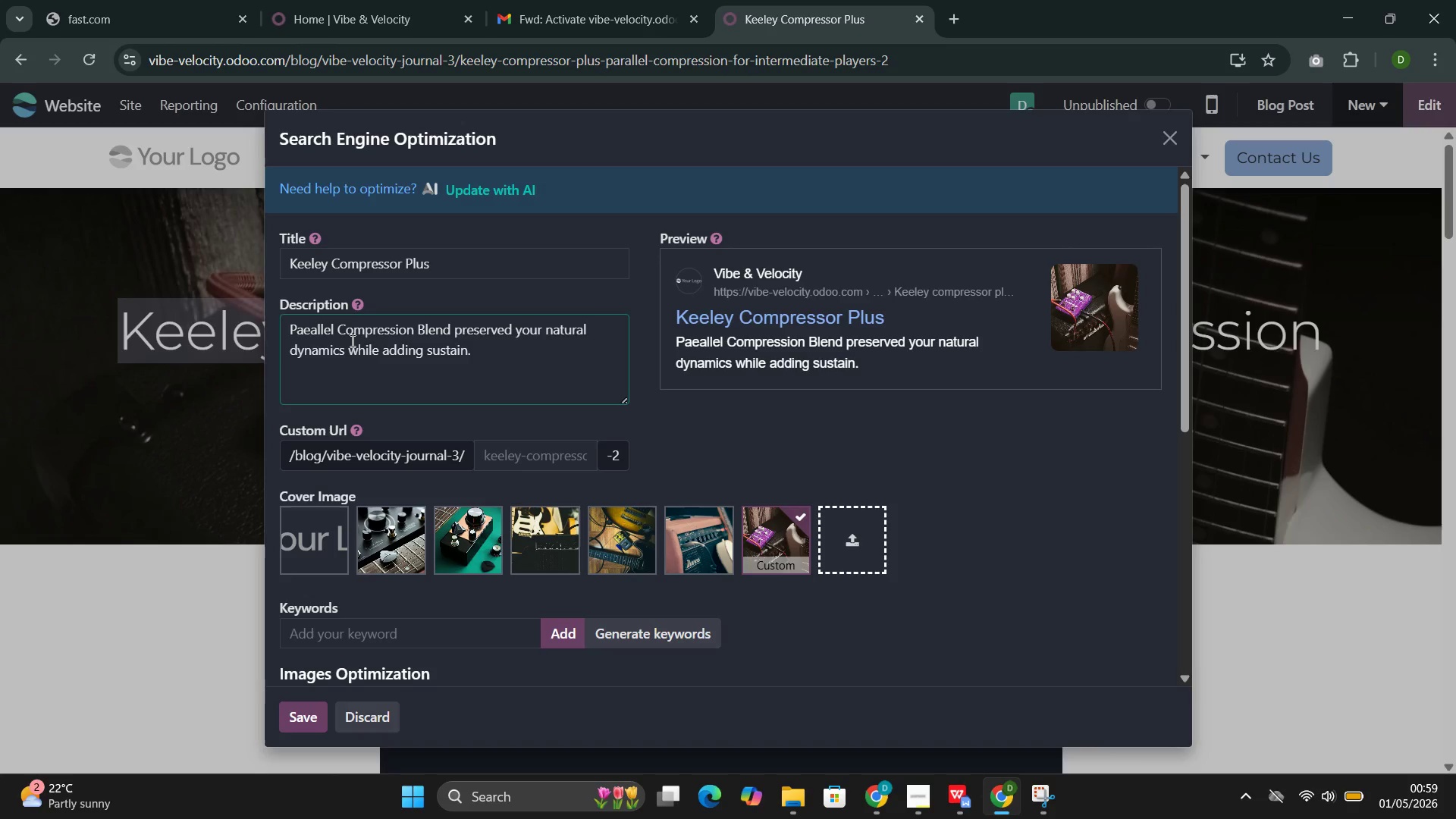 
key(Control+Shift+ShiftLeft)
 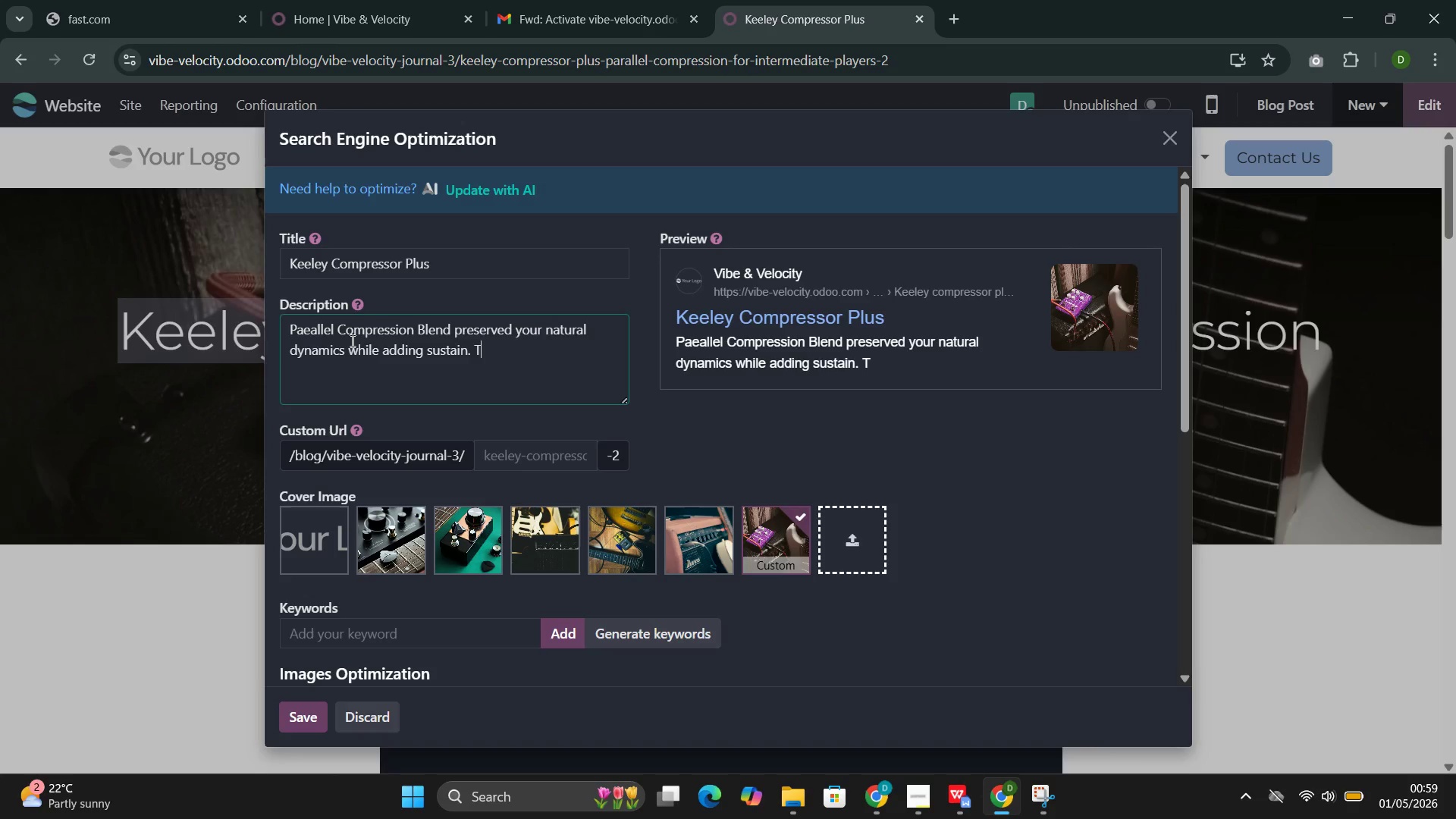 
key(Control+Shift+T)
 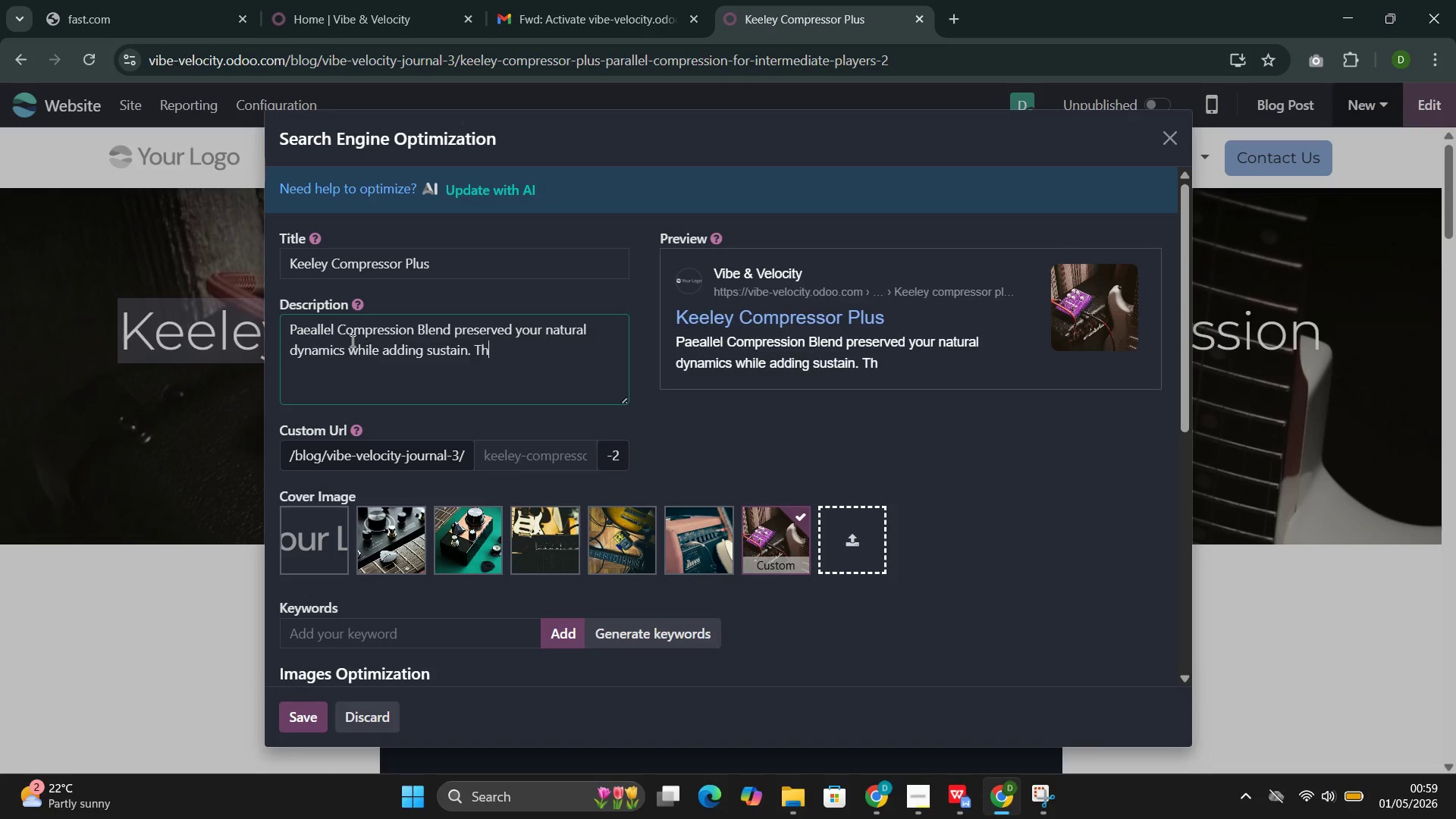 
key(Control+H)
 